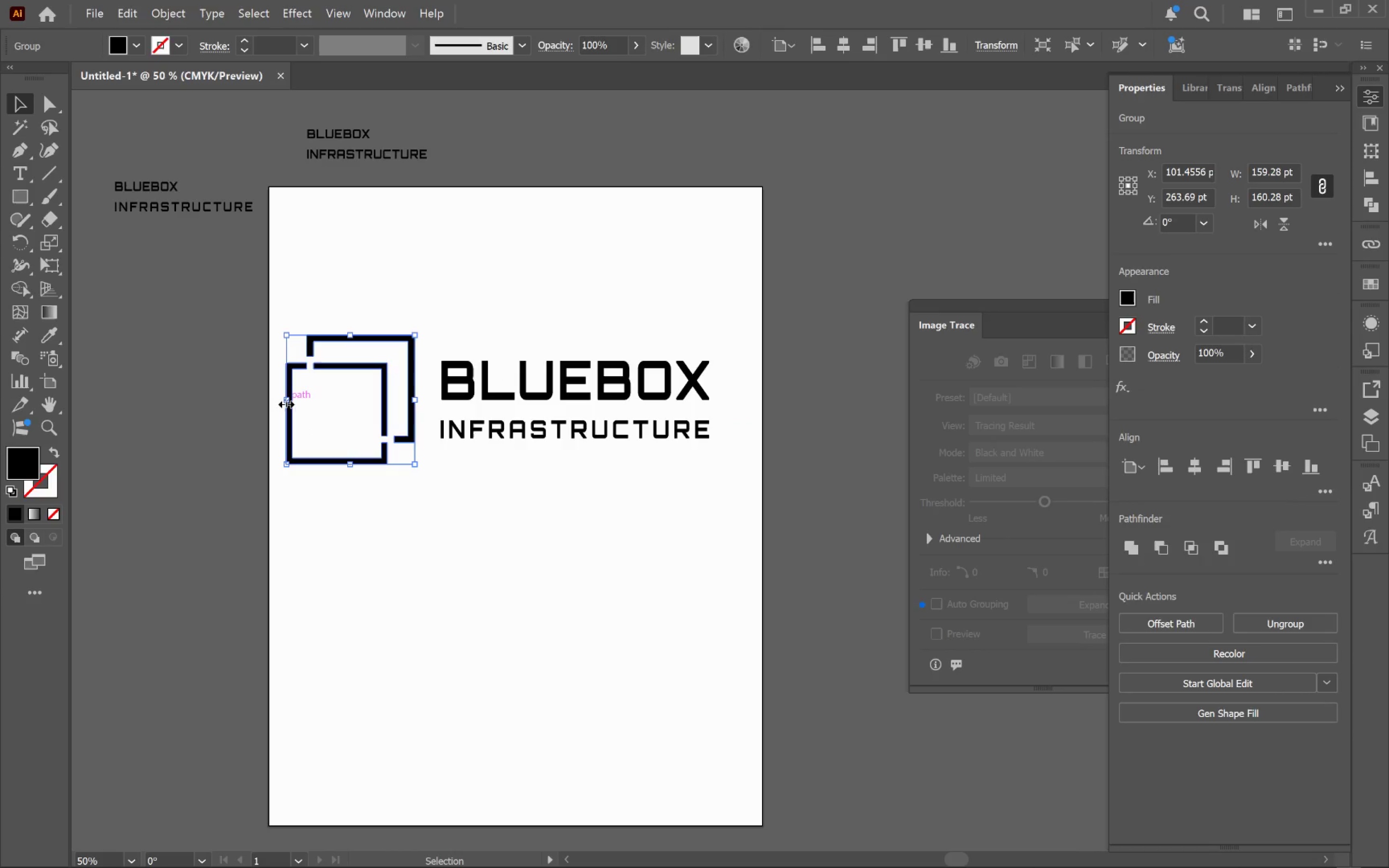 
hold_key(key=ShiftLeft, duration=2.94)
left_click_drag(start_coordinate=[284, 401], to_coordinate=[320, 404])
 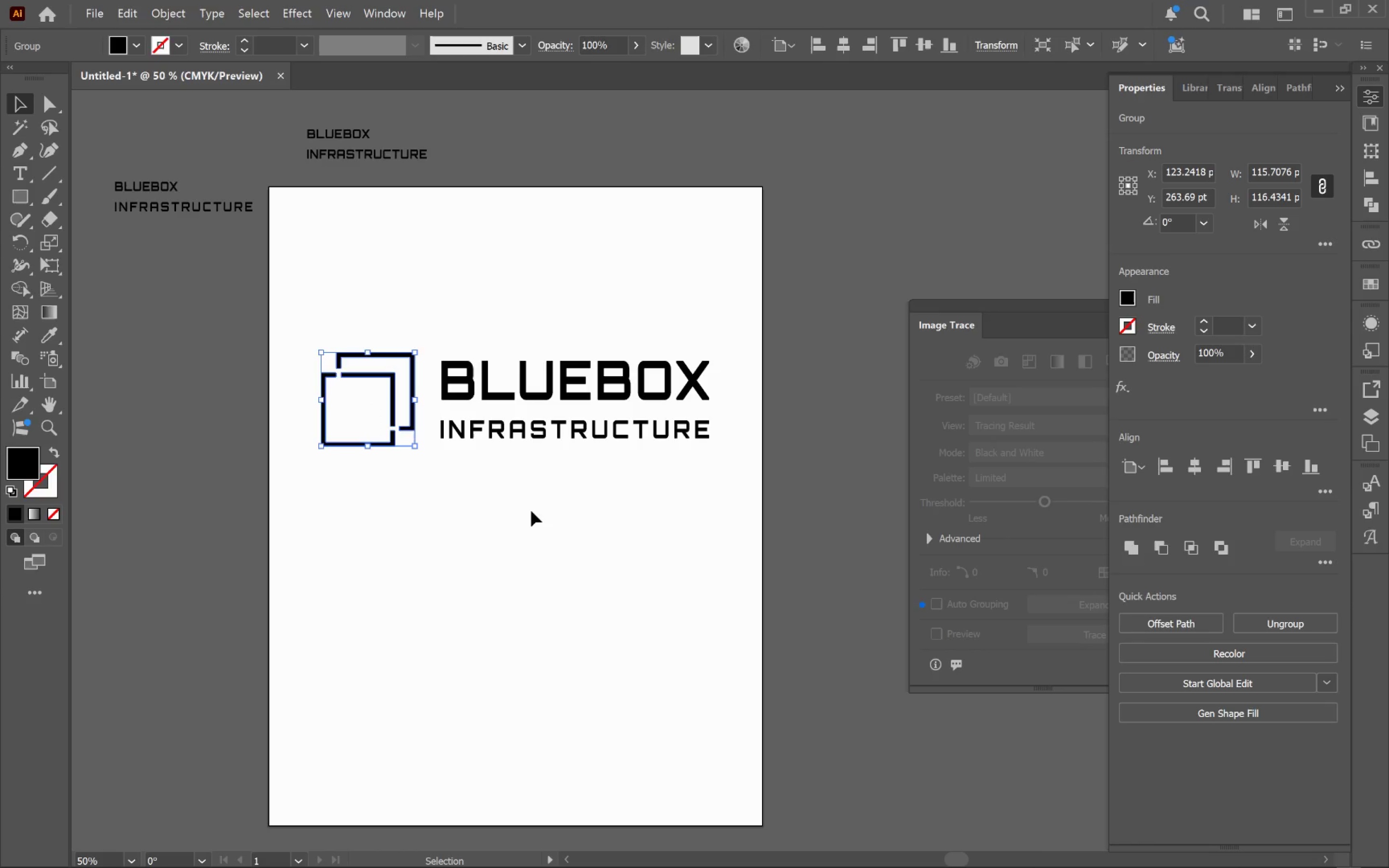 
left_click([528, 501])
 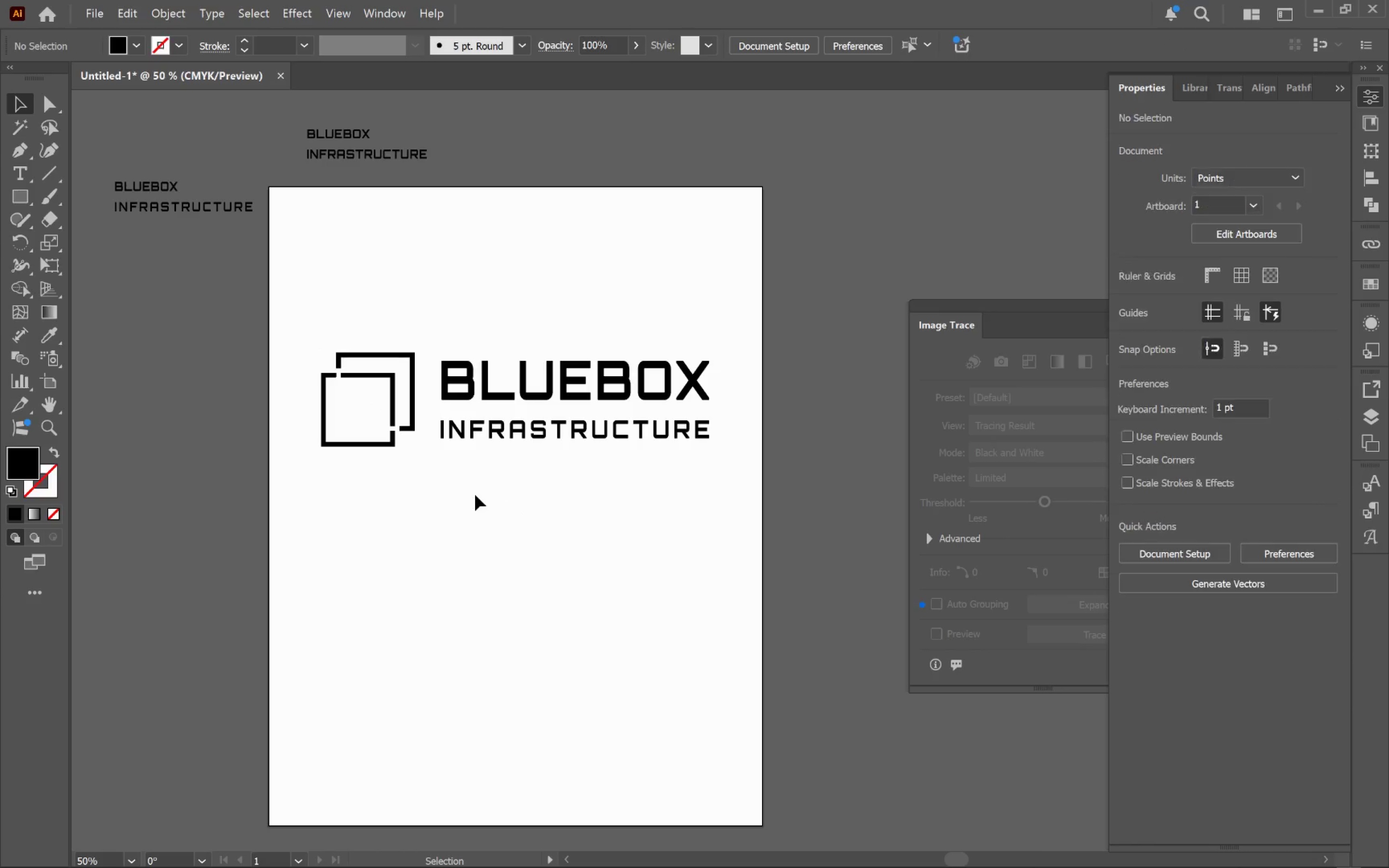 
hold_key(key=AltLeft, duration=0.52)
 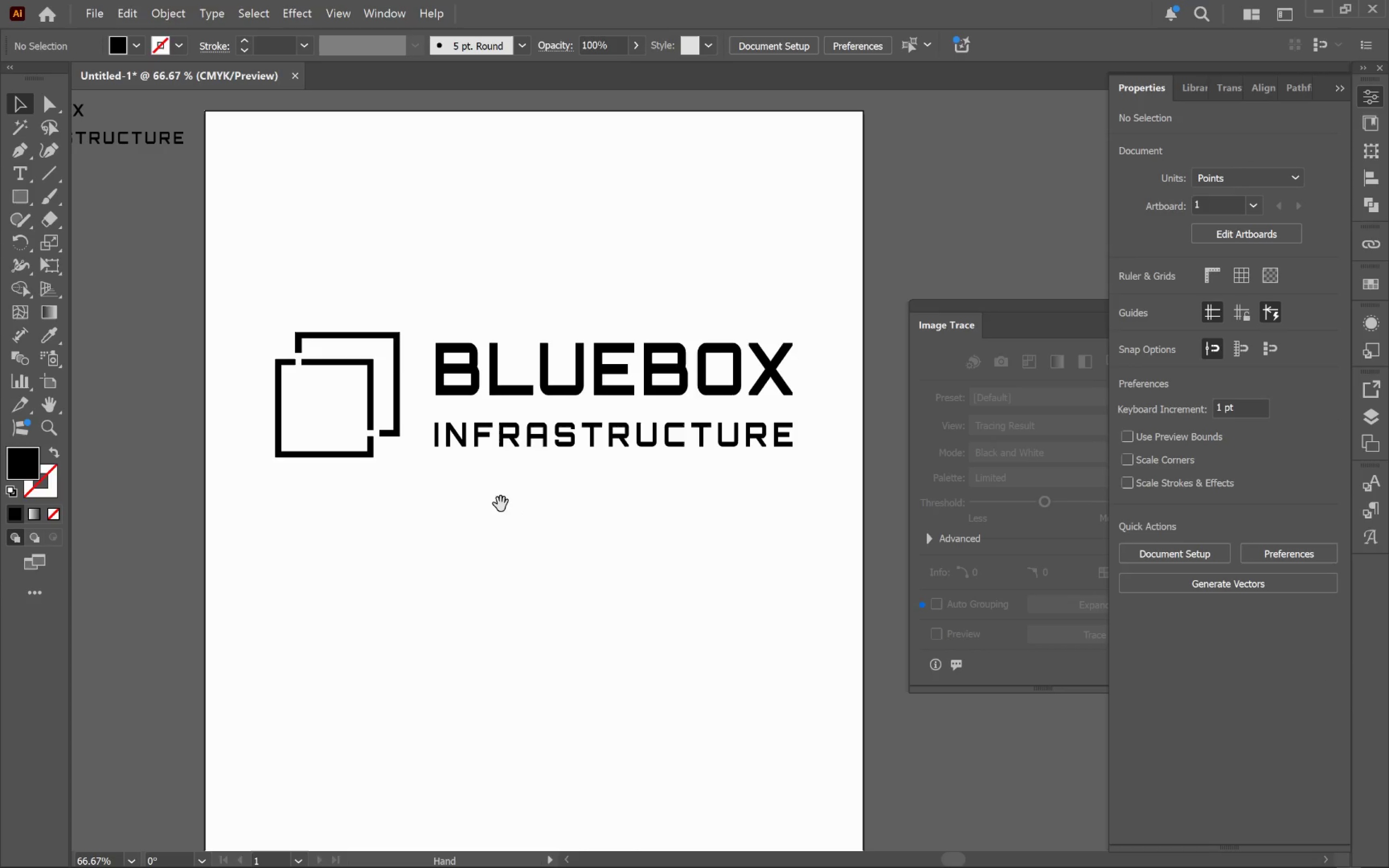 
hold_key(key=Space, duration=1.5)
 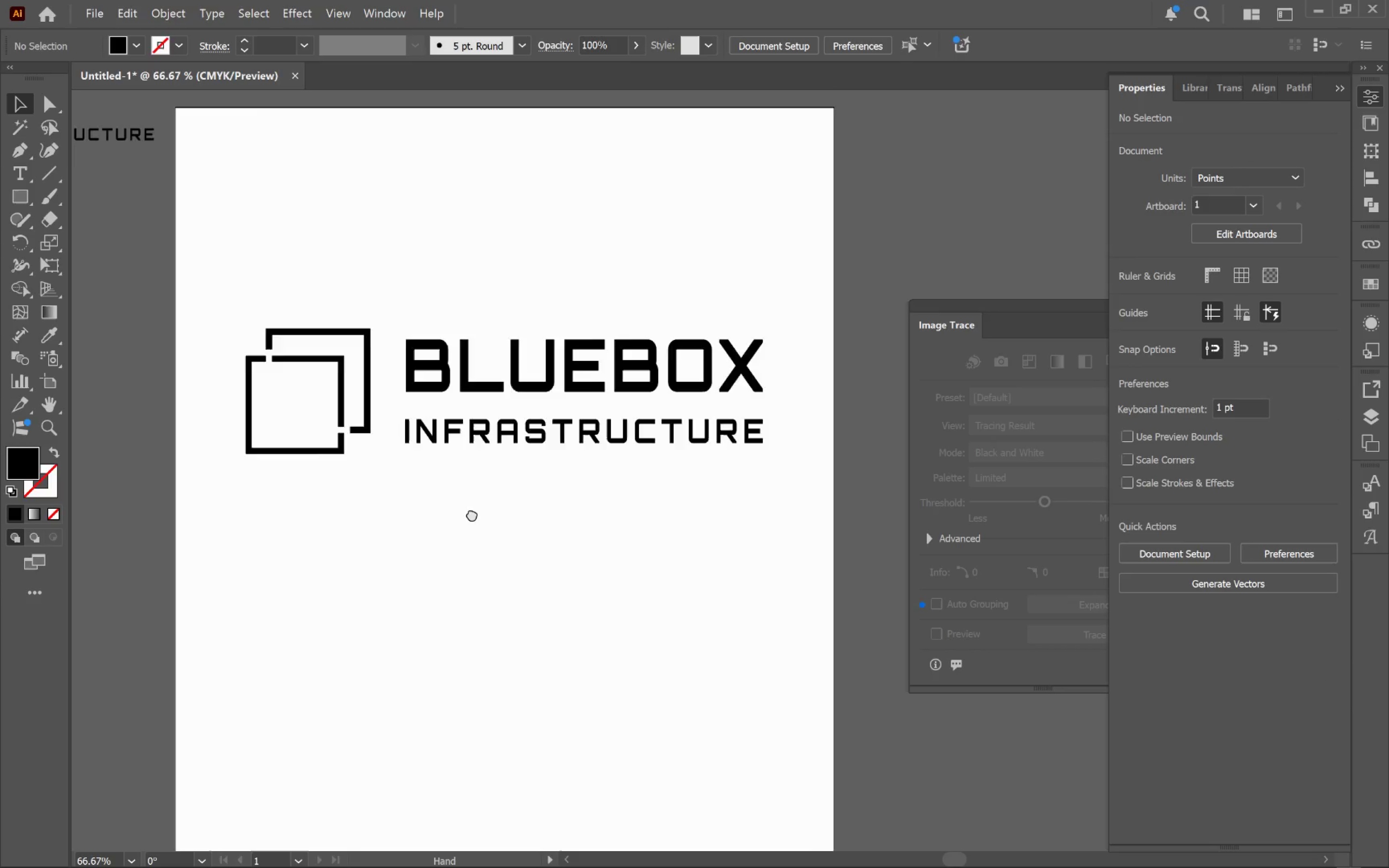 
left_click_drag(start_coordinate=[501, 506], to_coordinate=[473, 536])
 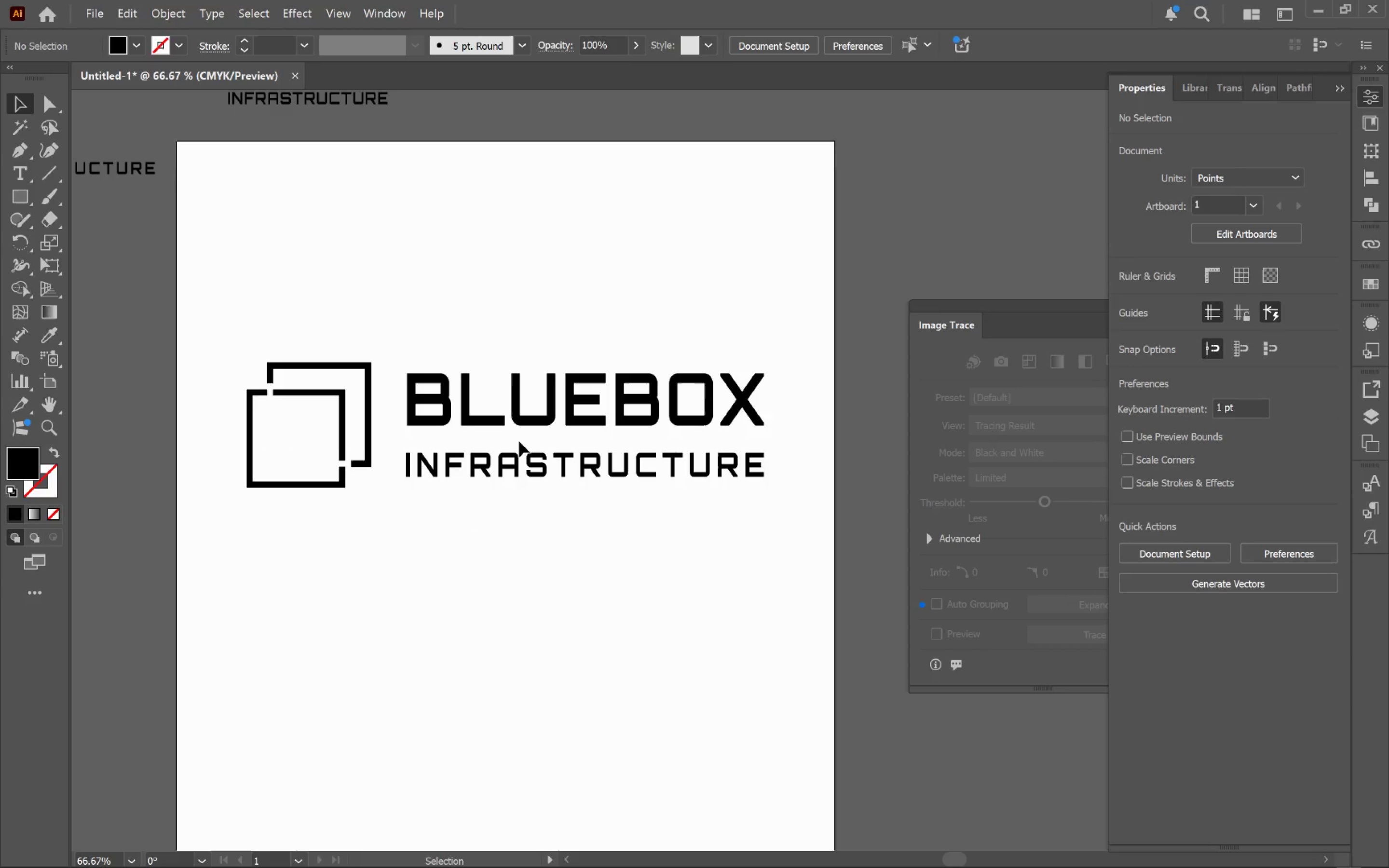 
scroll: coordinate [459, 484], scroll_direction: up, amount: 2.0
 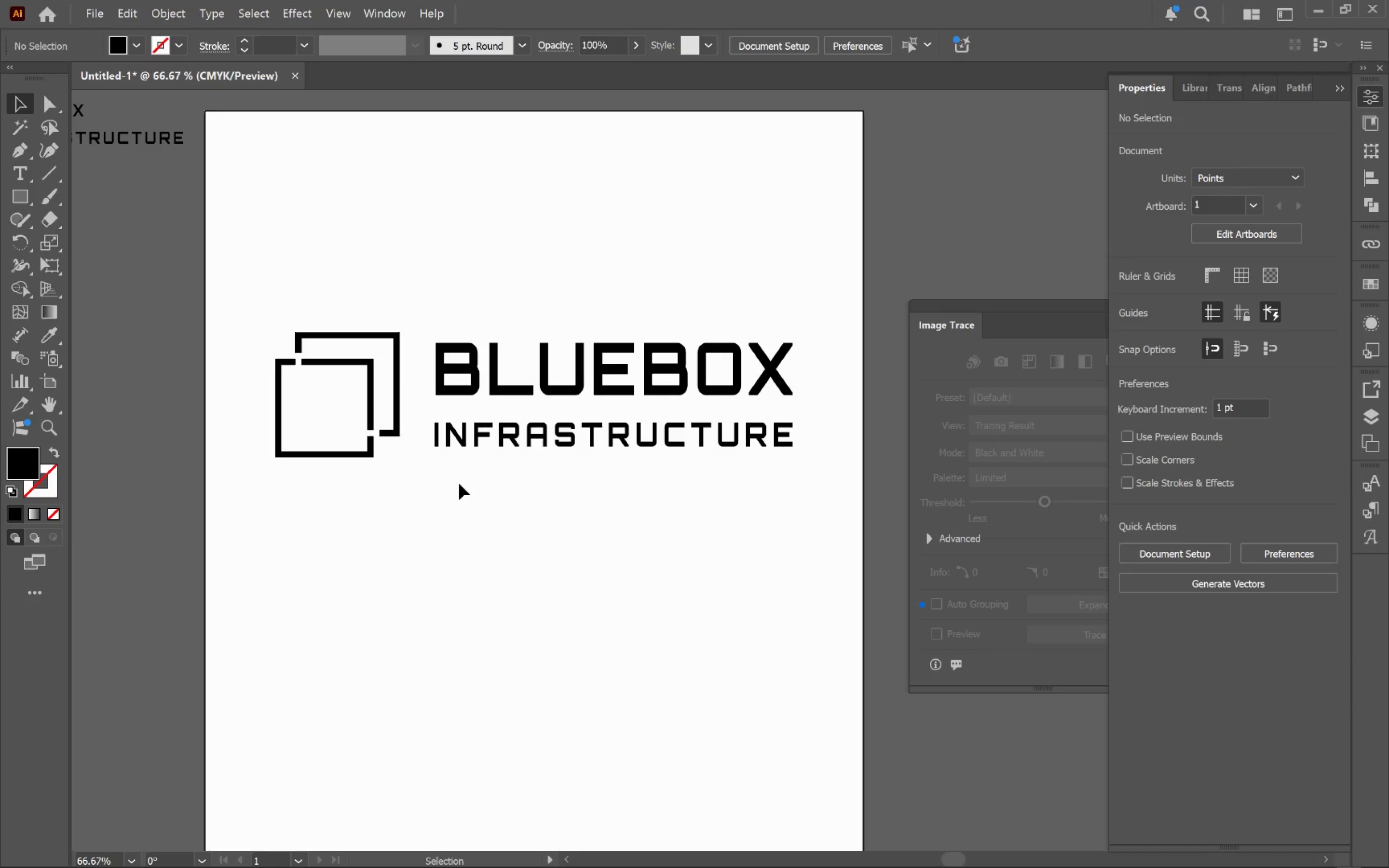 
hold_key(key=Space, duration=0.97)
 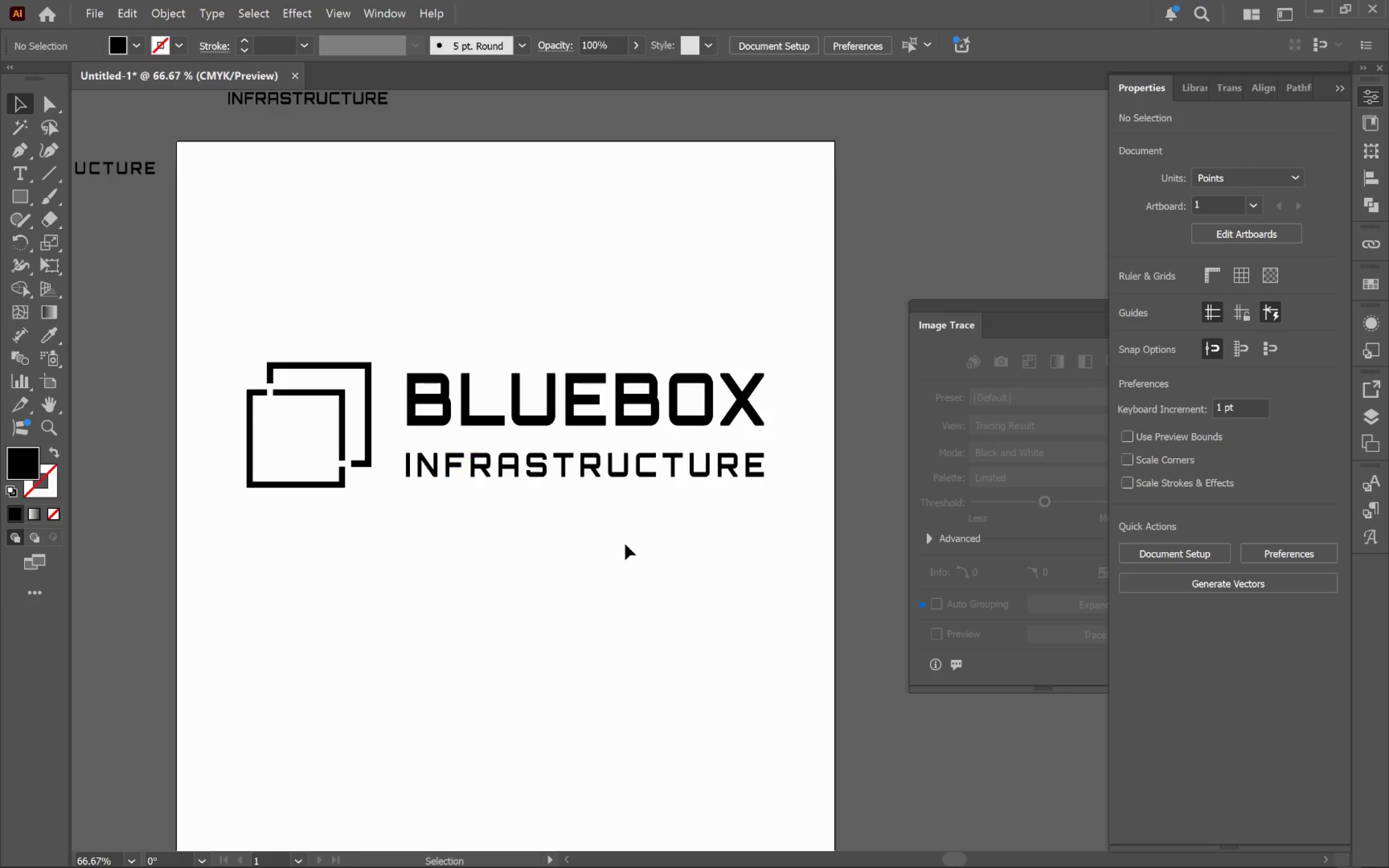 
left_click_drag(start_coordinate=[646, 545], to_coordinate=[277, 371])
 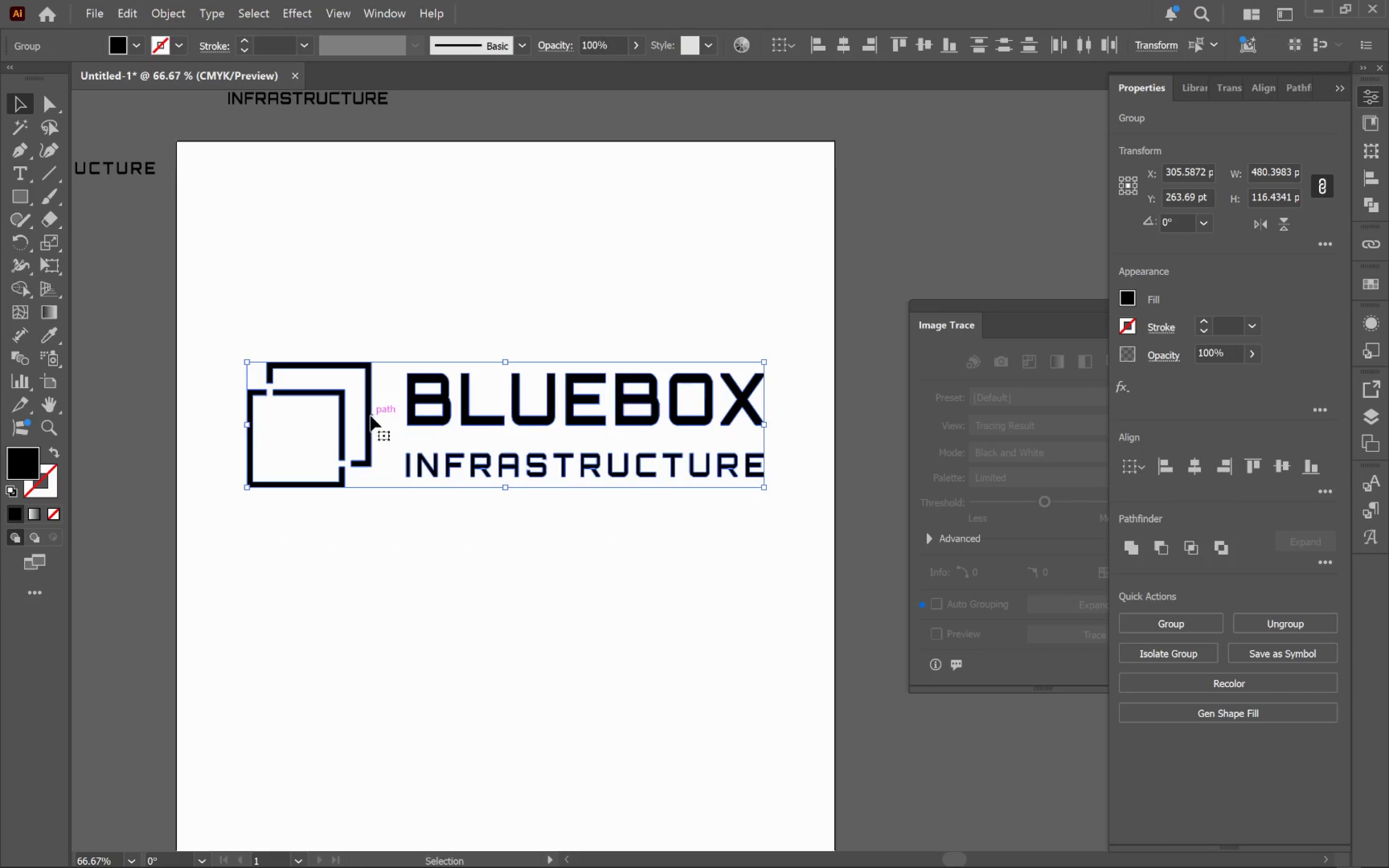 
left_click_drag(start_coordinate=[370, 415], to_coordinate=[682, 461])
 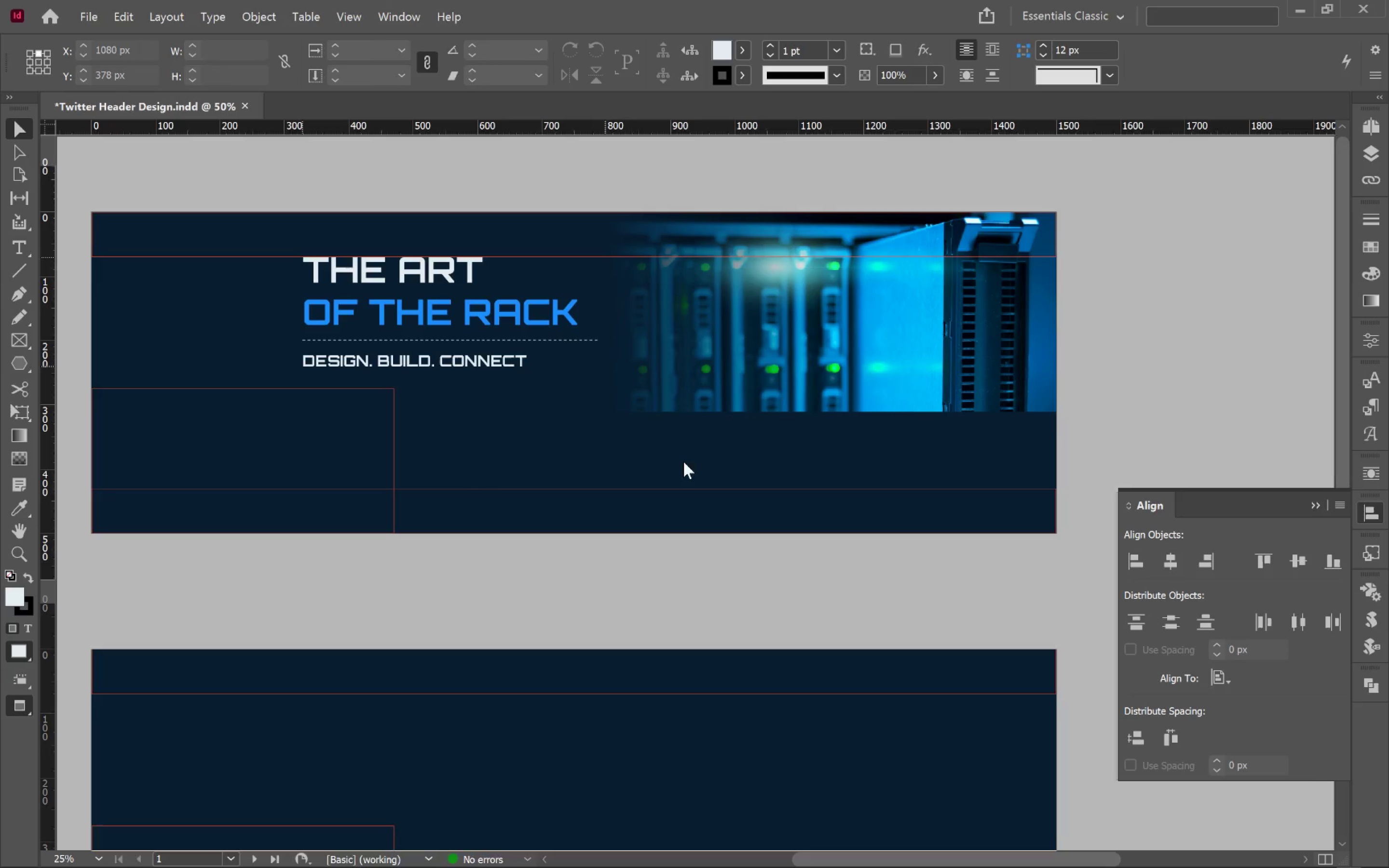 
key(Alt+Tab)
 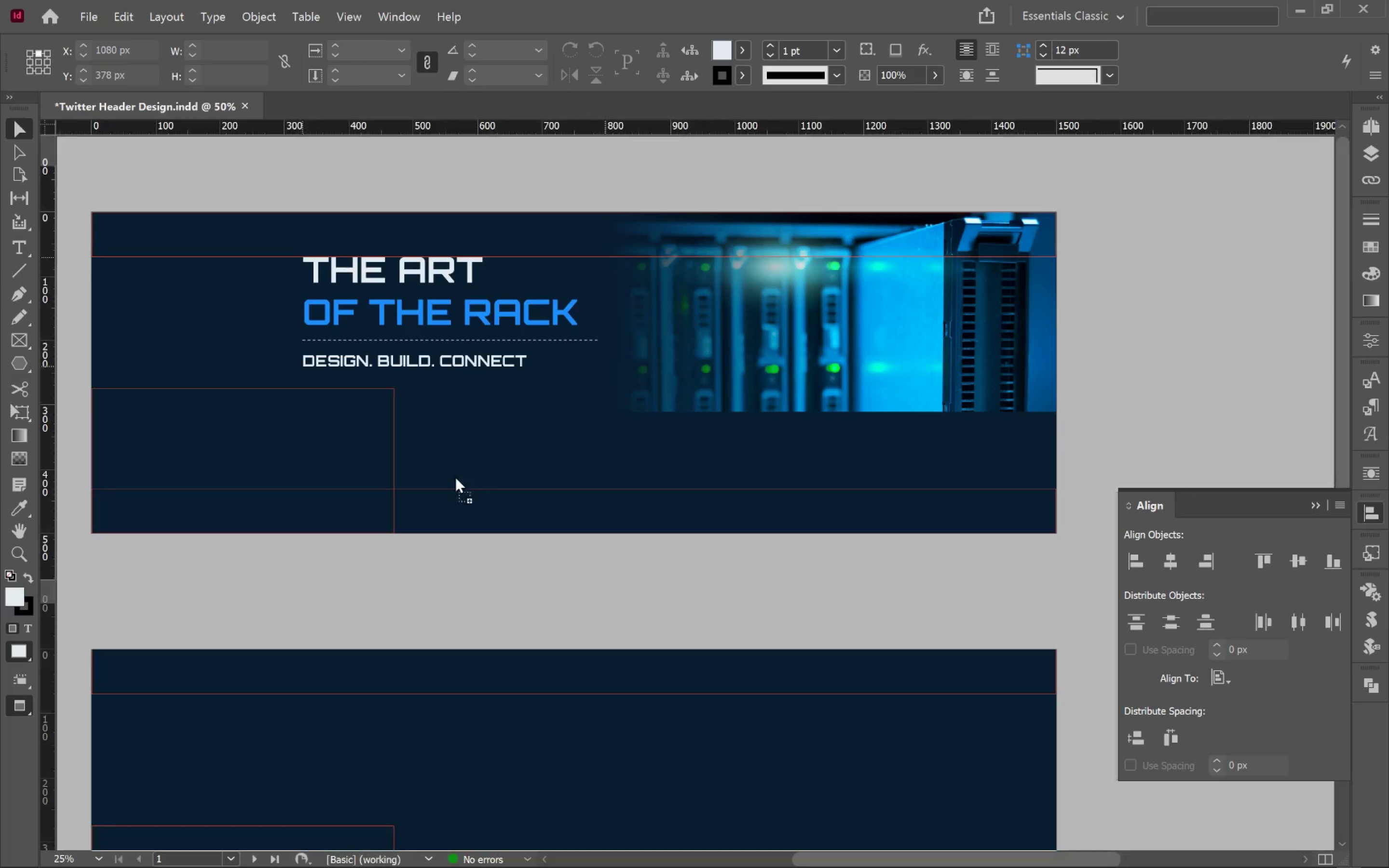 
hold_key(key=ShiftLeft, duration=1.33)
 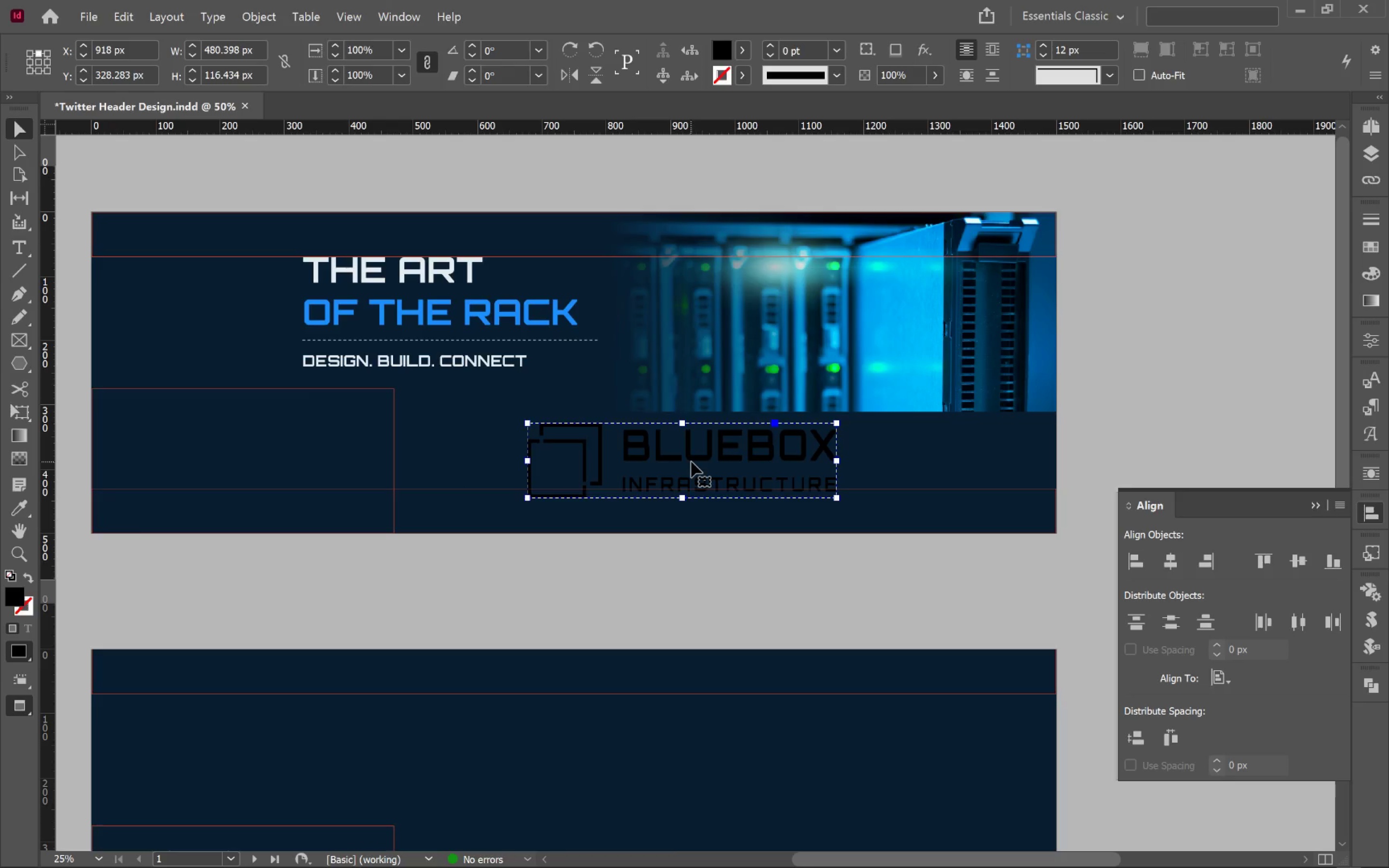 
key(Shift+W)
 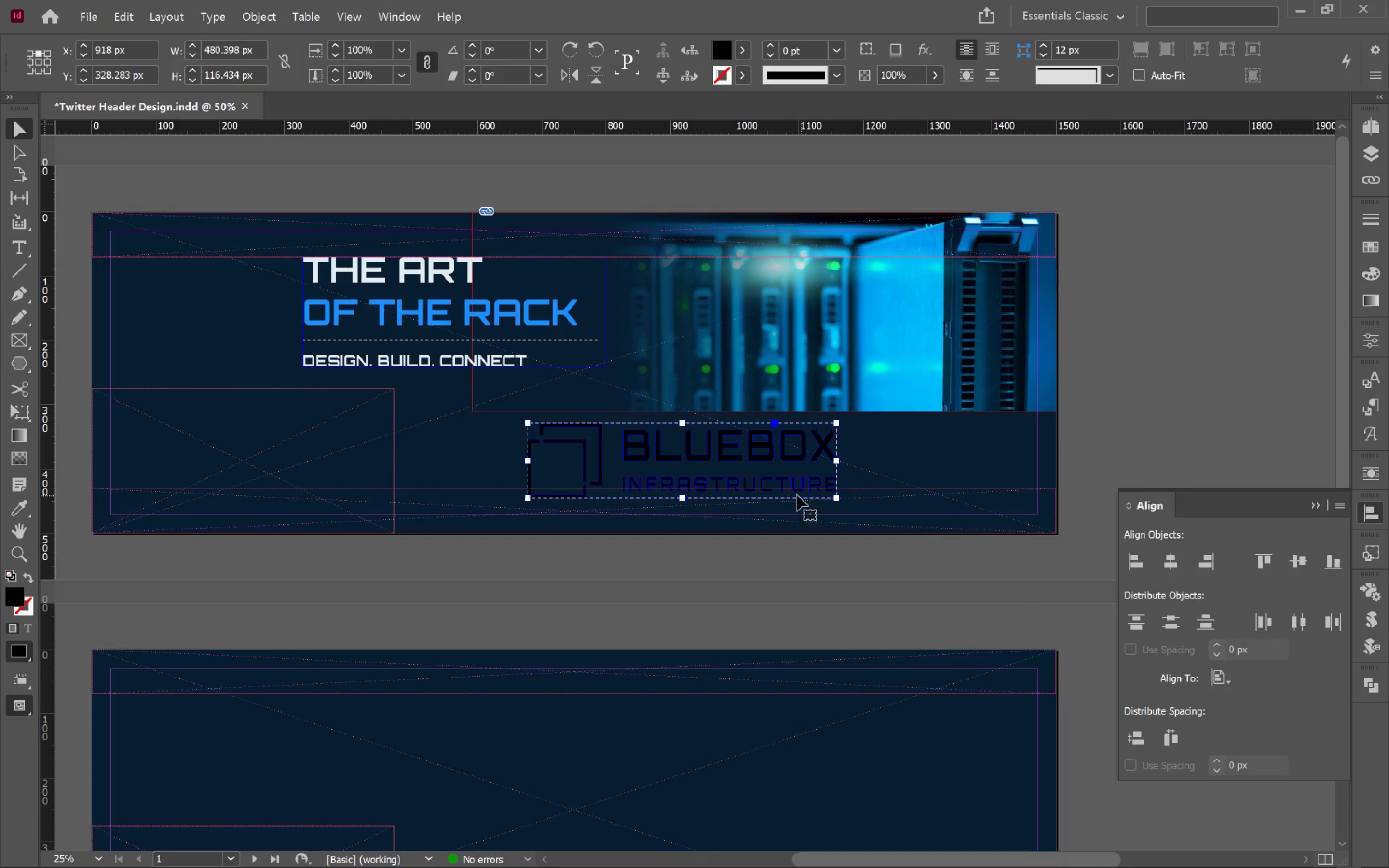 
type(WW)
 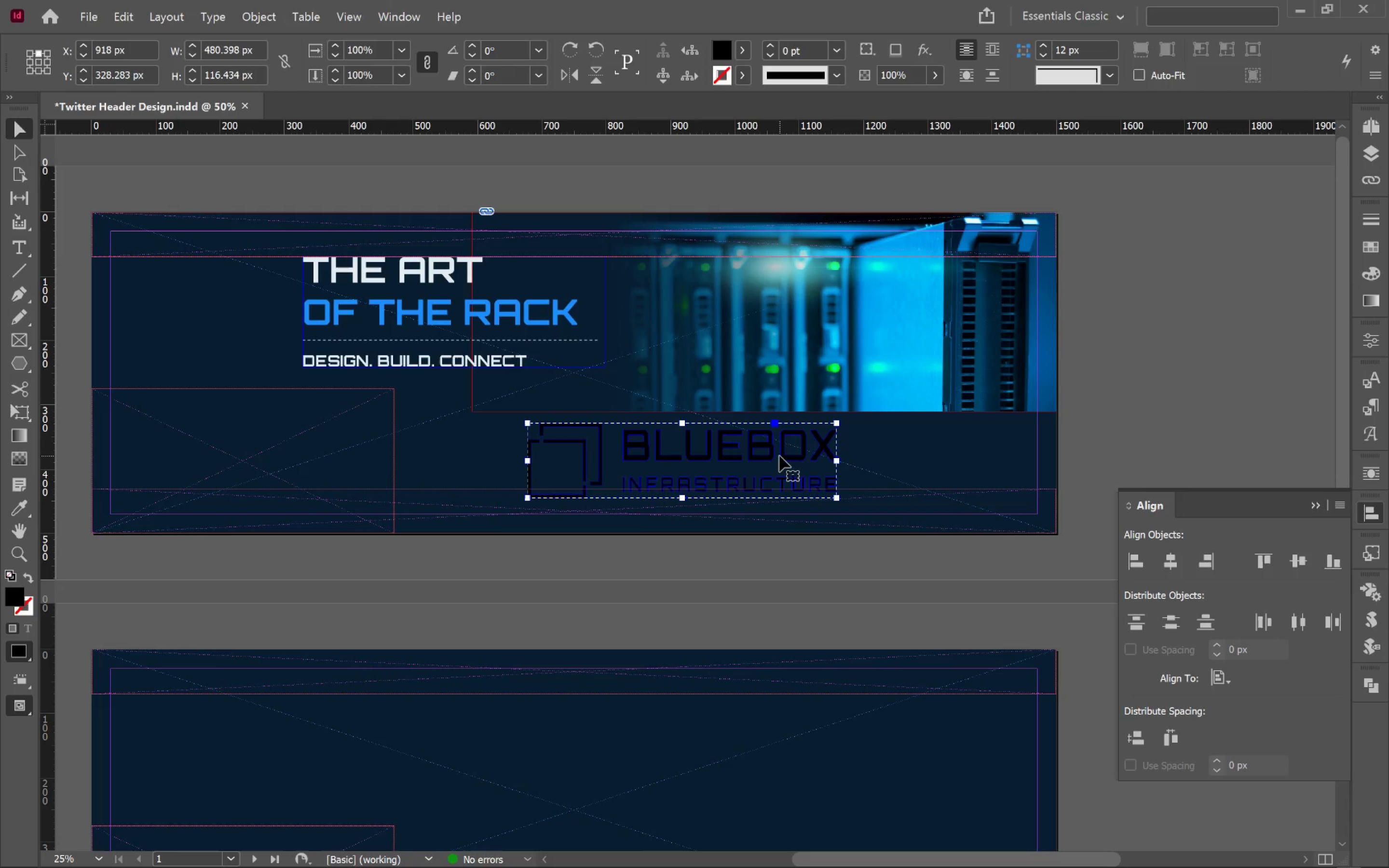 
left_click_drag(start_coordinate=[781, 457], to_coordinate=[983, 456])
 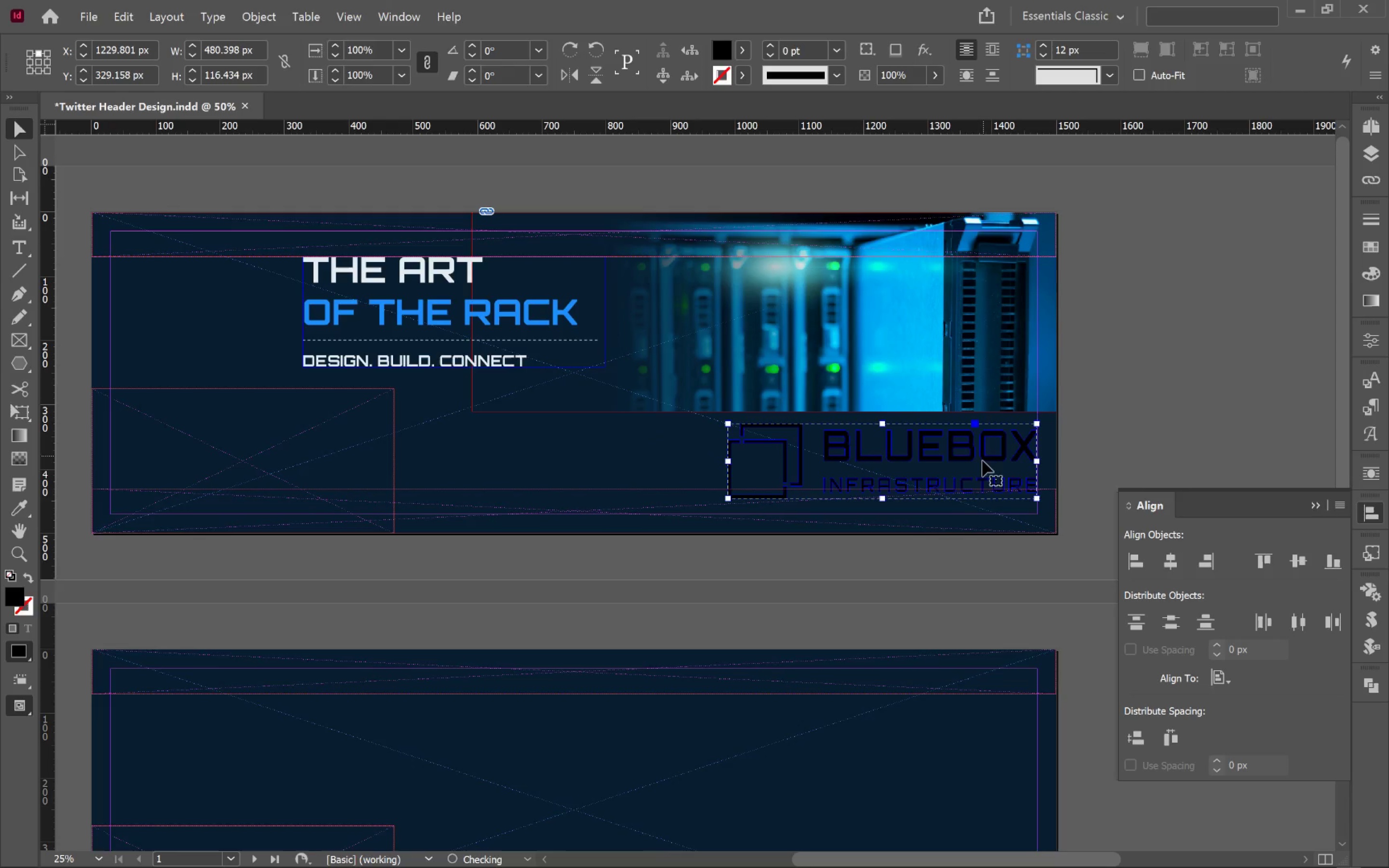 
hold_key(key=AltLeft, duration=0.77)
scroll: coordinate [980, 483], scroll_direction: up, amount: 2.0
 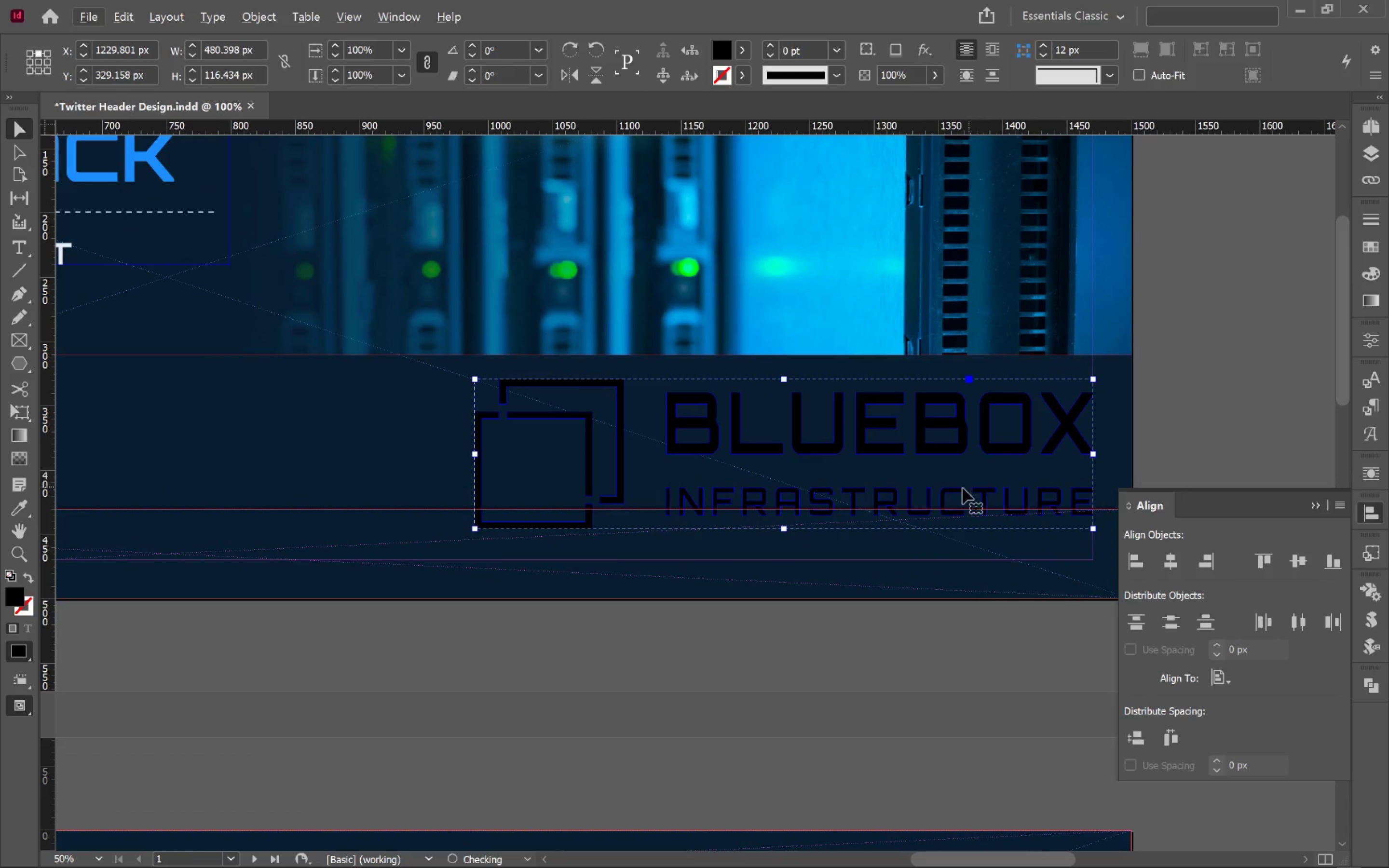 
hold_key(key=Space, duration=0.56)
 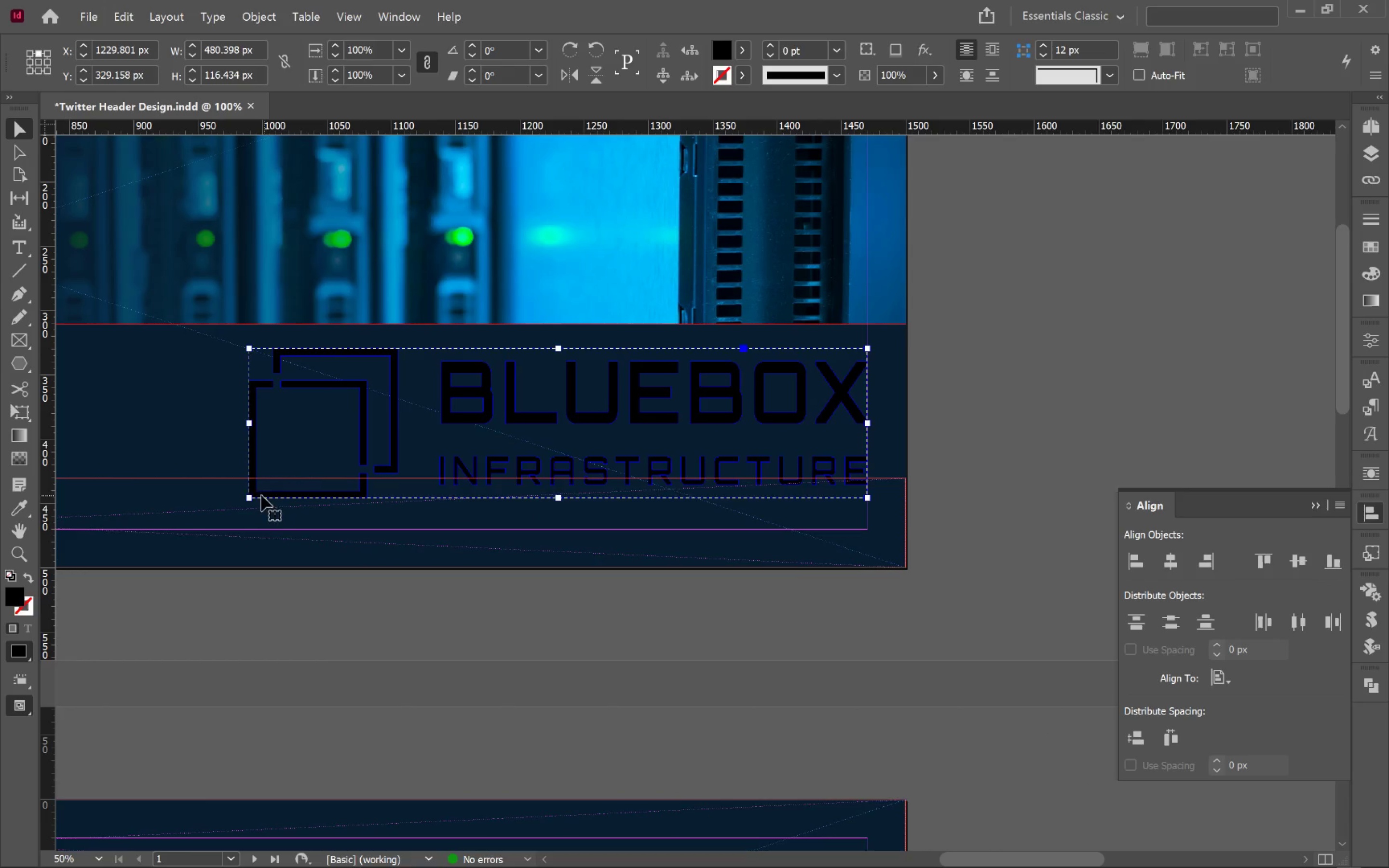 
left_click_drag(start_coordinate=[920, 477], to_coordinate=[694, 446])
 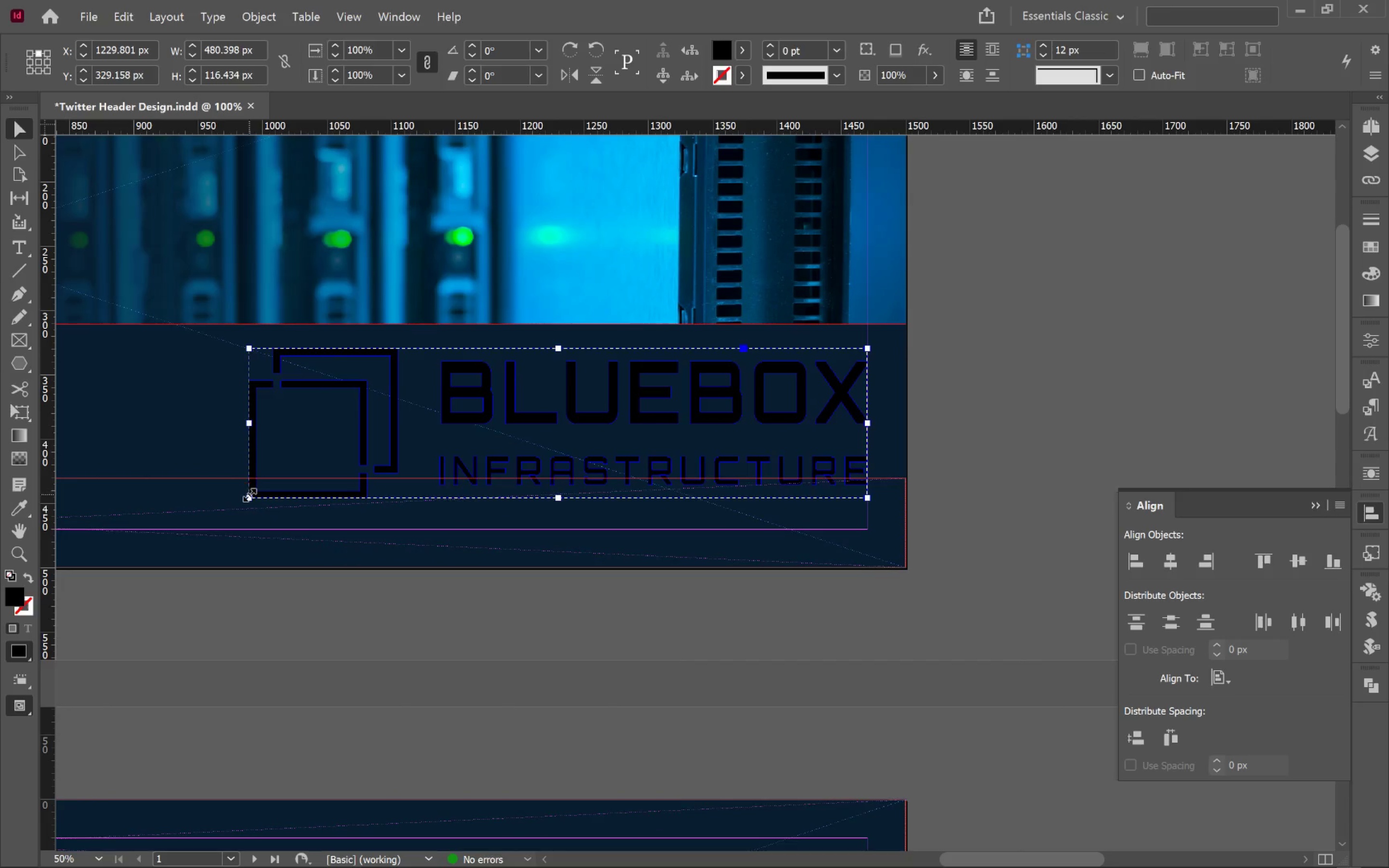 
left_click_drag(start_coordinate=[249, 495], to_coordinate=[430, 414])
 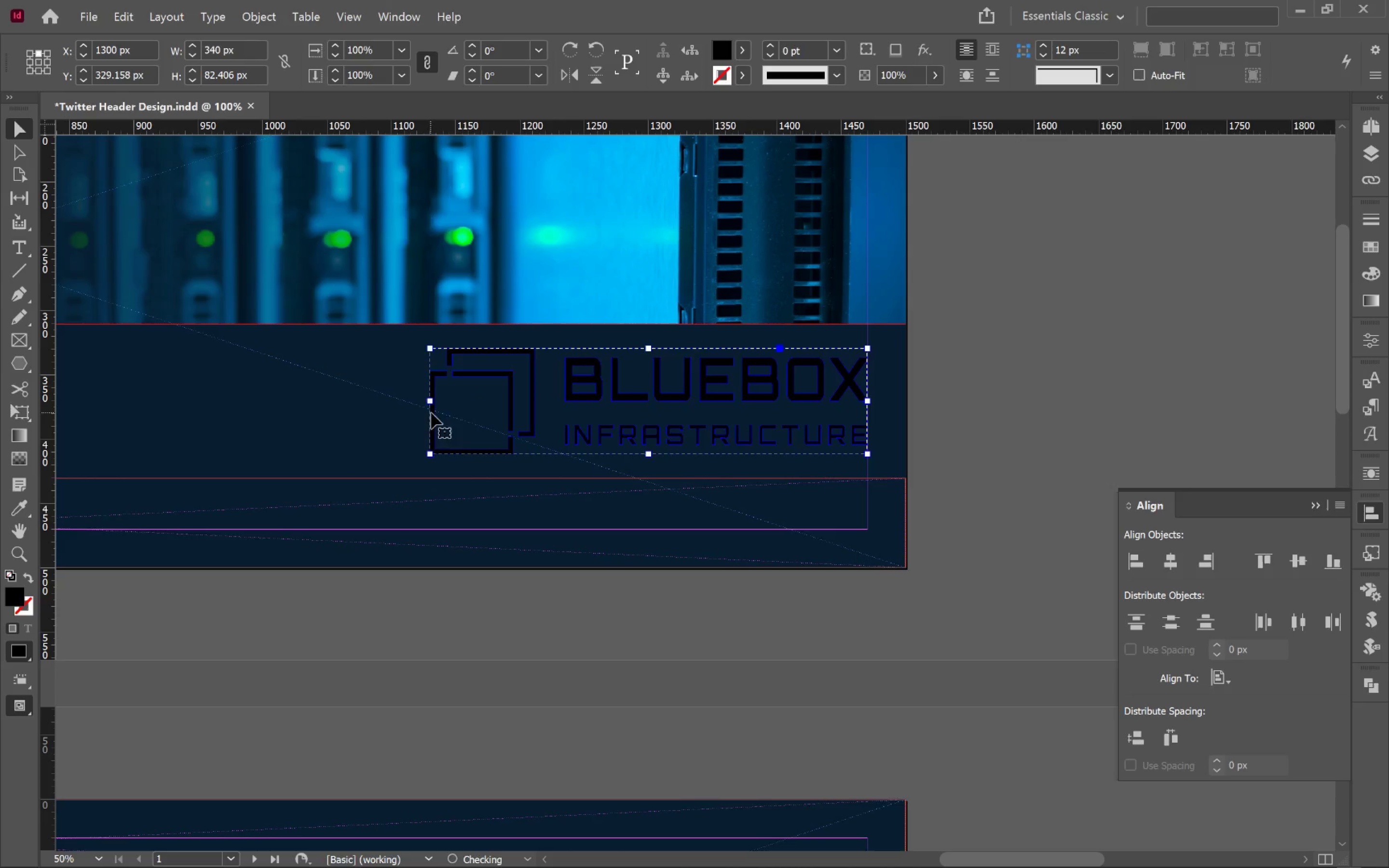 
hold_key(key=ShiftLeft, duration=3.39)
 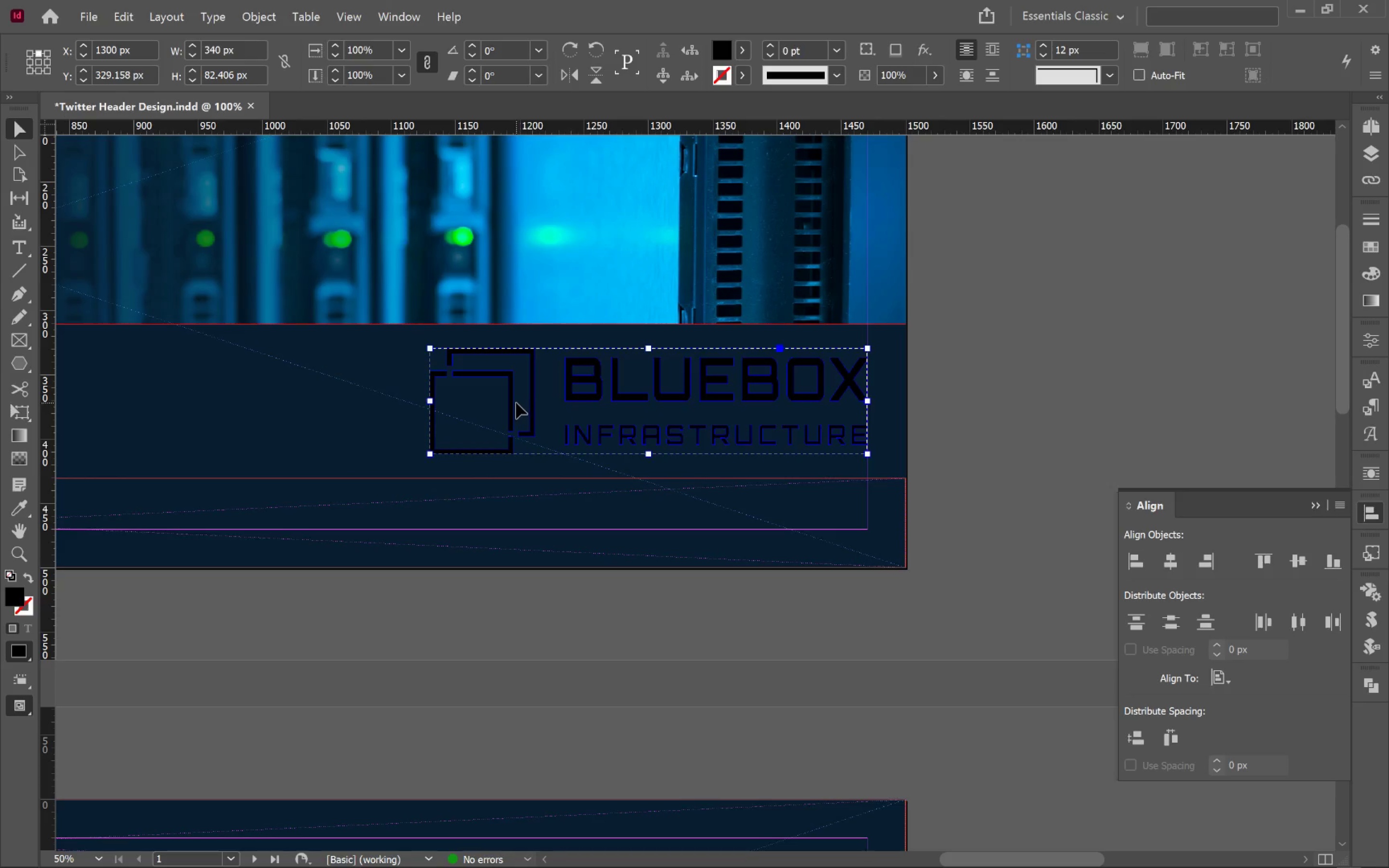 
left_click_drag(start_coordinate=[515, 403], to_coordinate=[493, 406])
 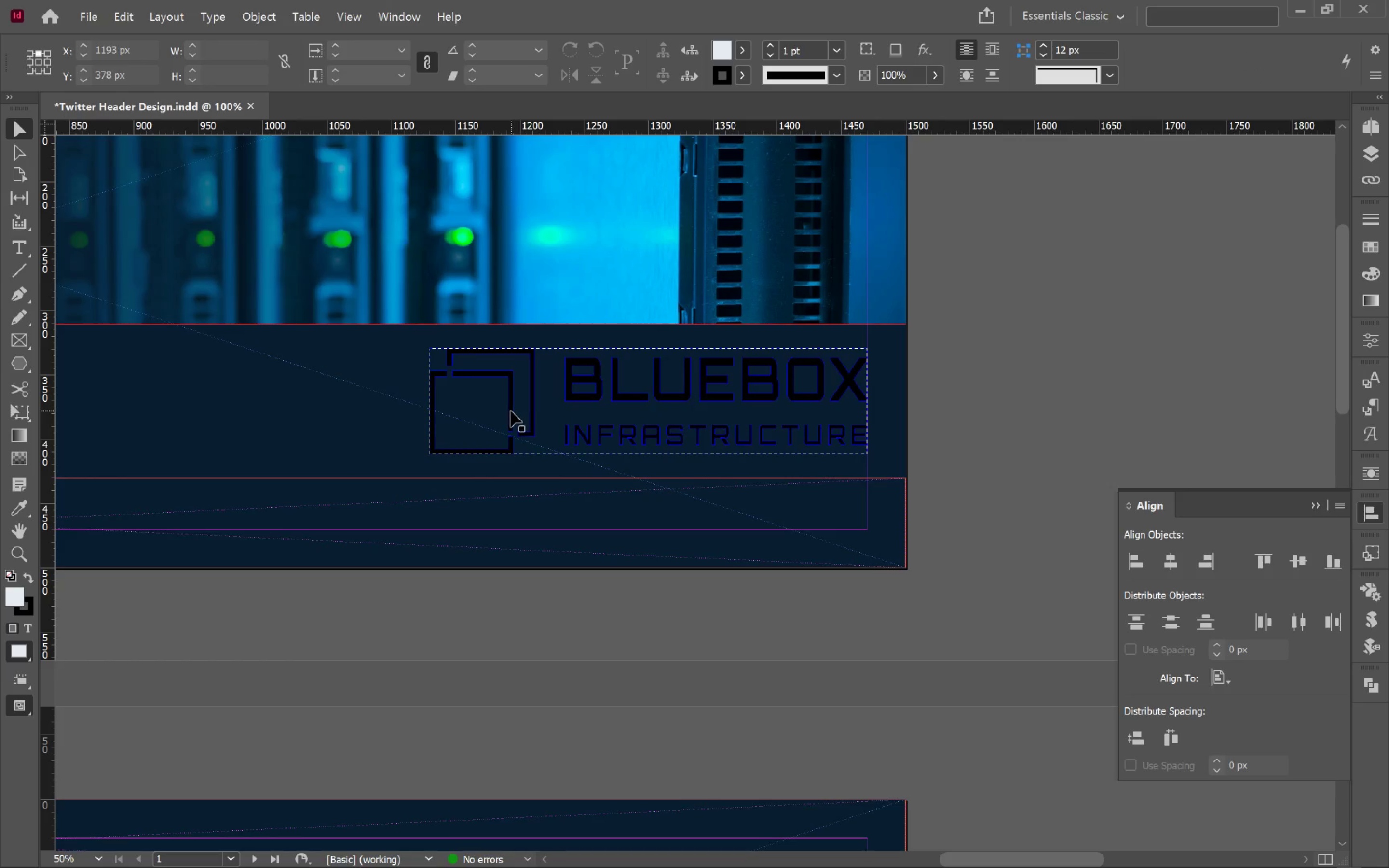 
hold_key(key=ShiftLeft, duration=0.78)
 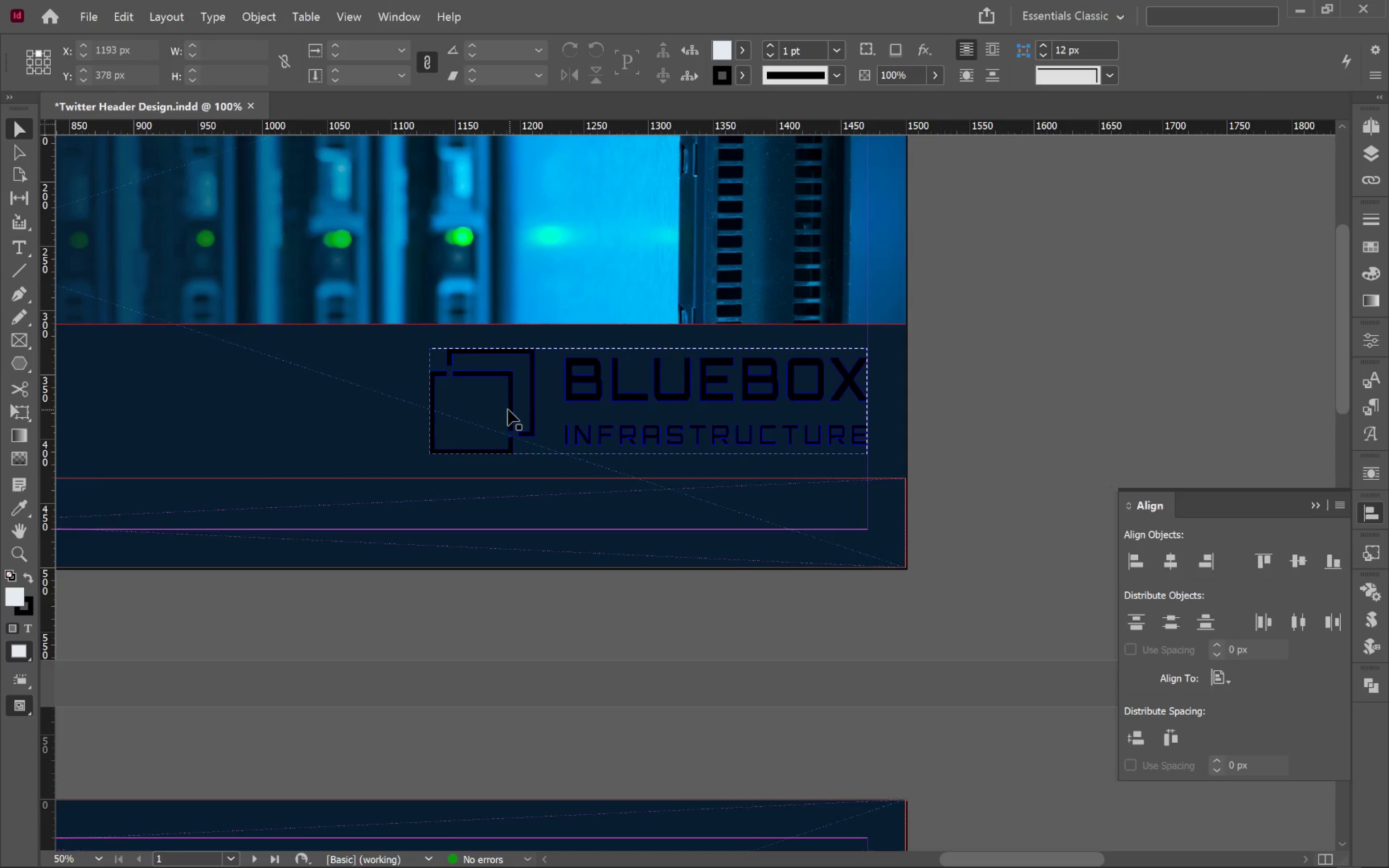 
left_click_drag(start_coordinate=[508, 409], to_coordinate=[468, 407])
 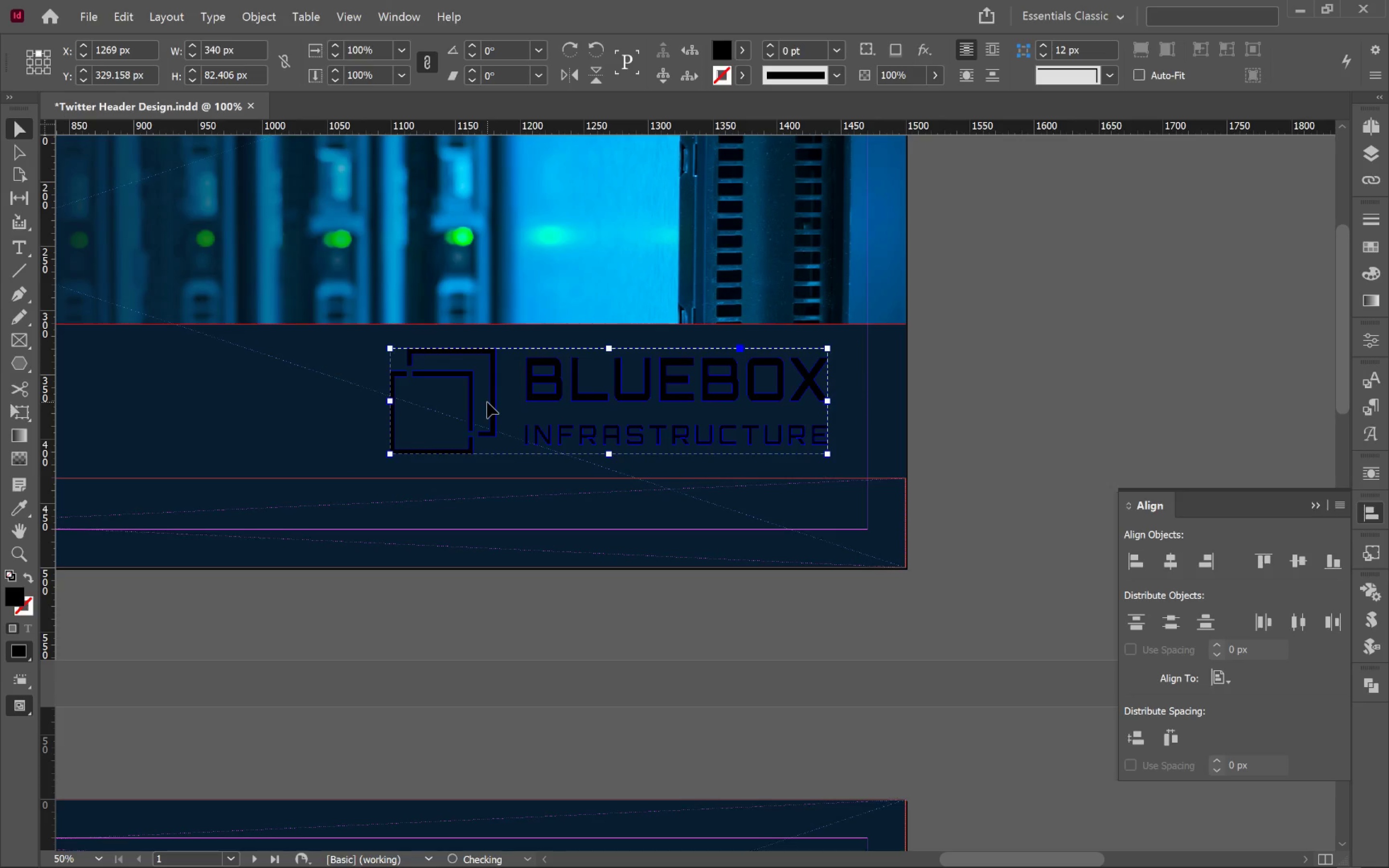 
hold_key(key=ShiftLeft, duration=0.66)
 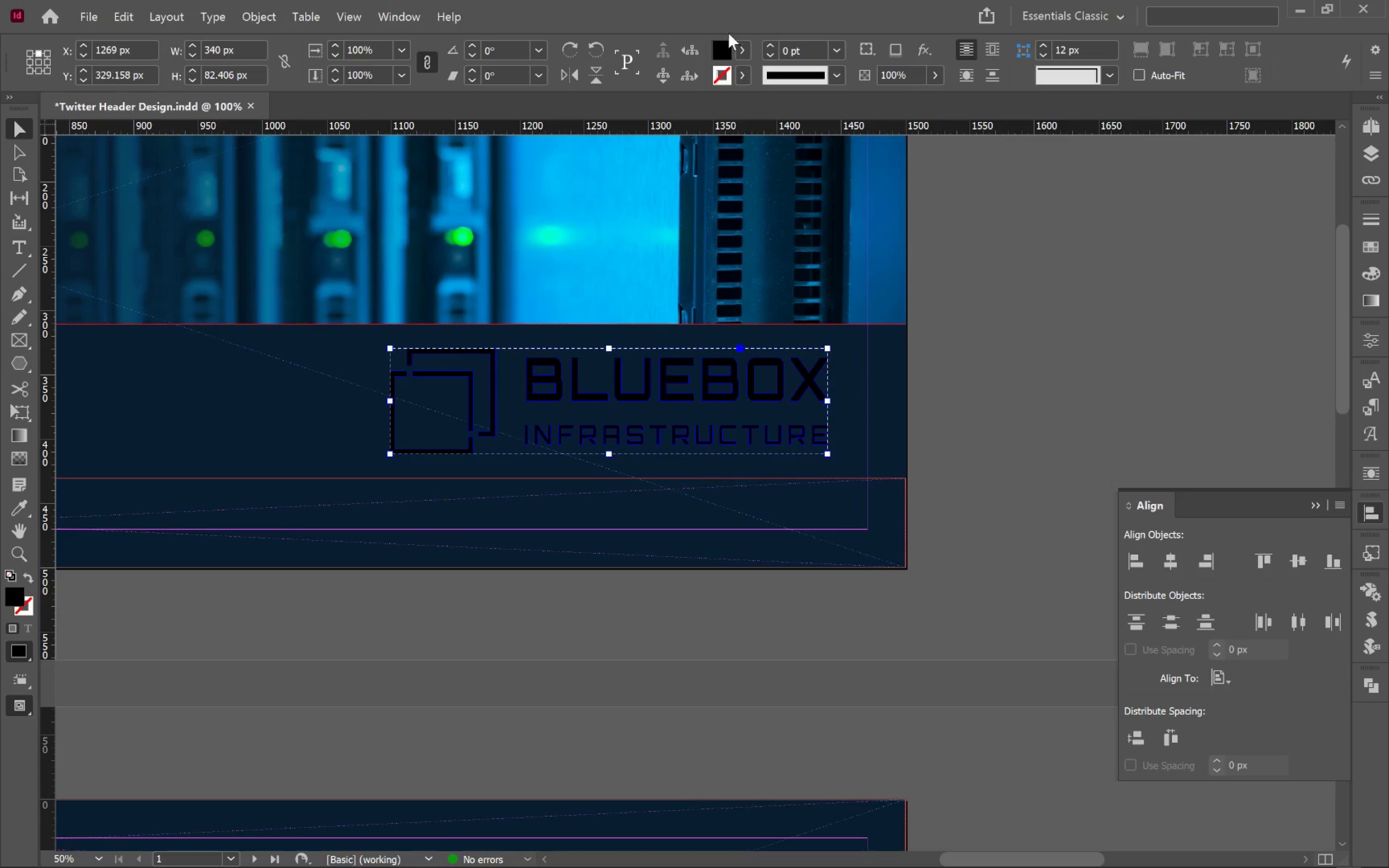 
left_click([742, 54])
 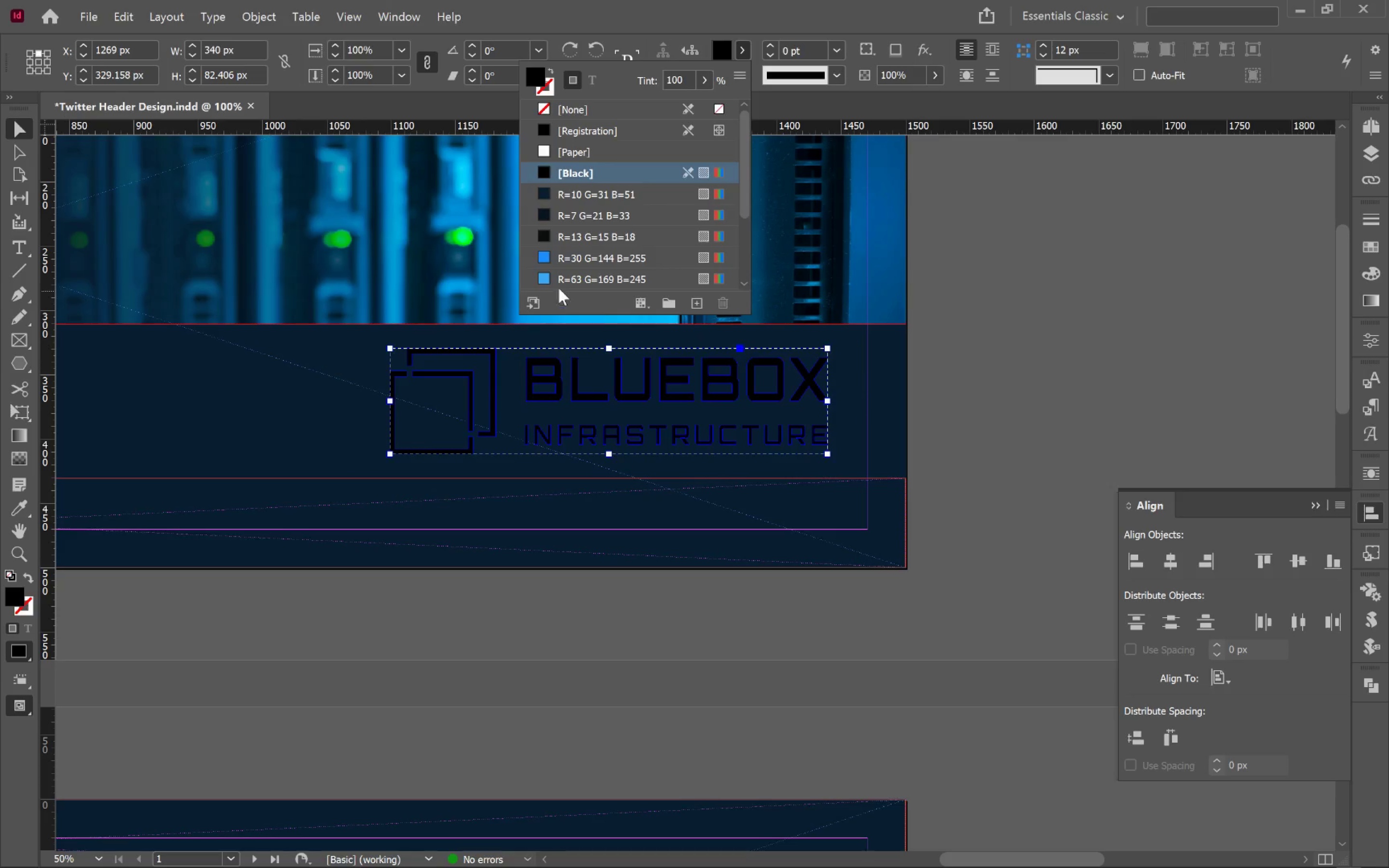 
scroll: coordinate [595, 261], scroll_direction: down, amount: 10.0
 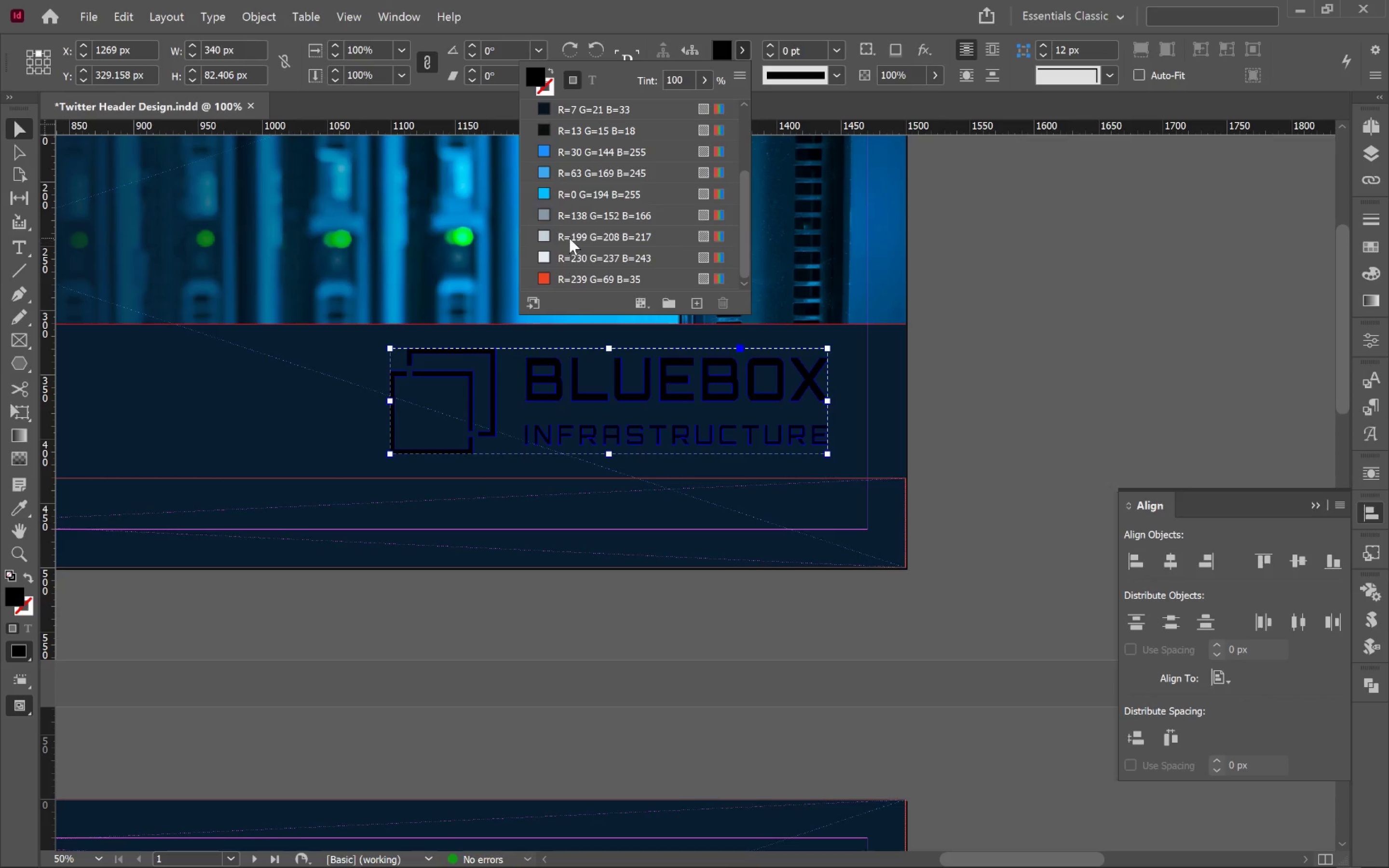 
left_click([569, 238])
 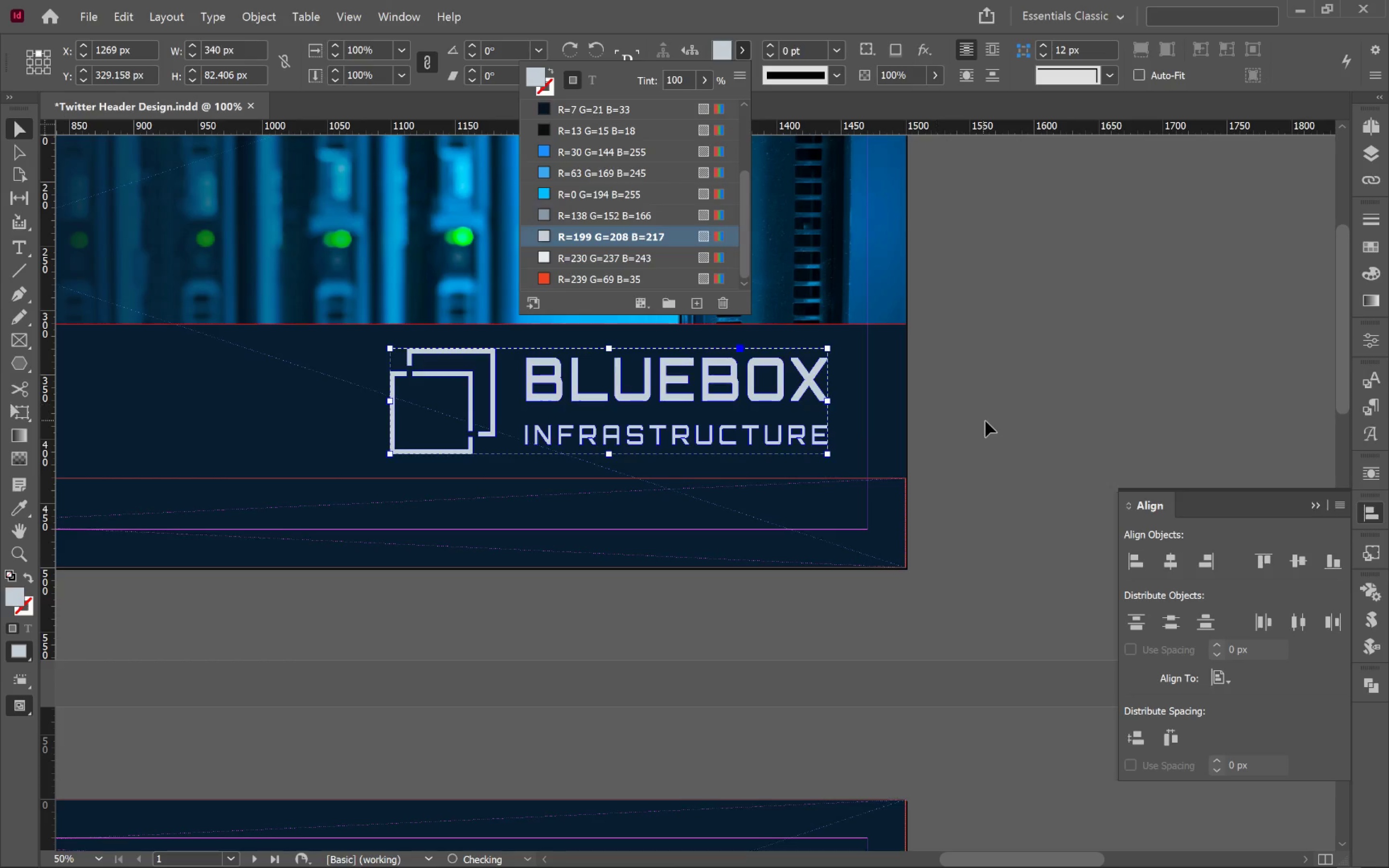 
left_click([1004, 419])
 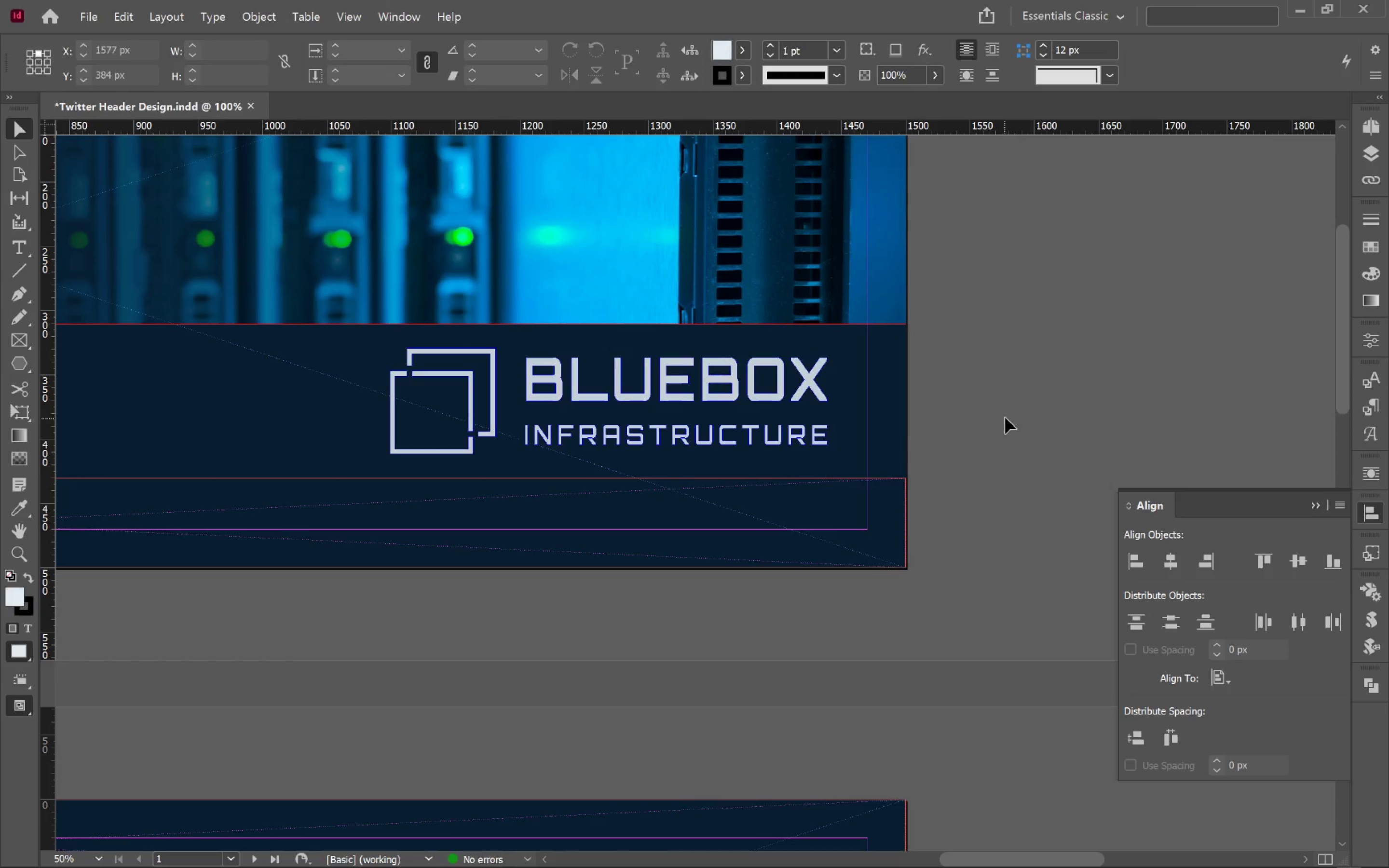 
key(W)
 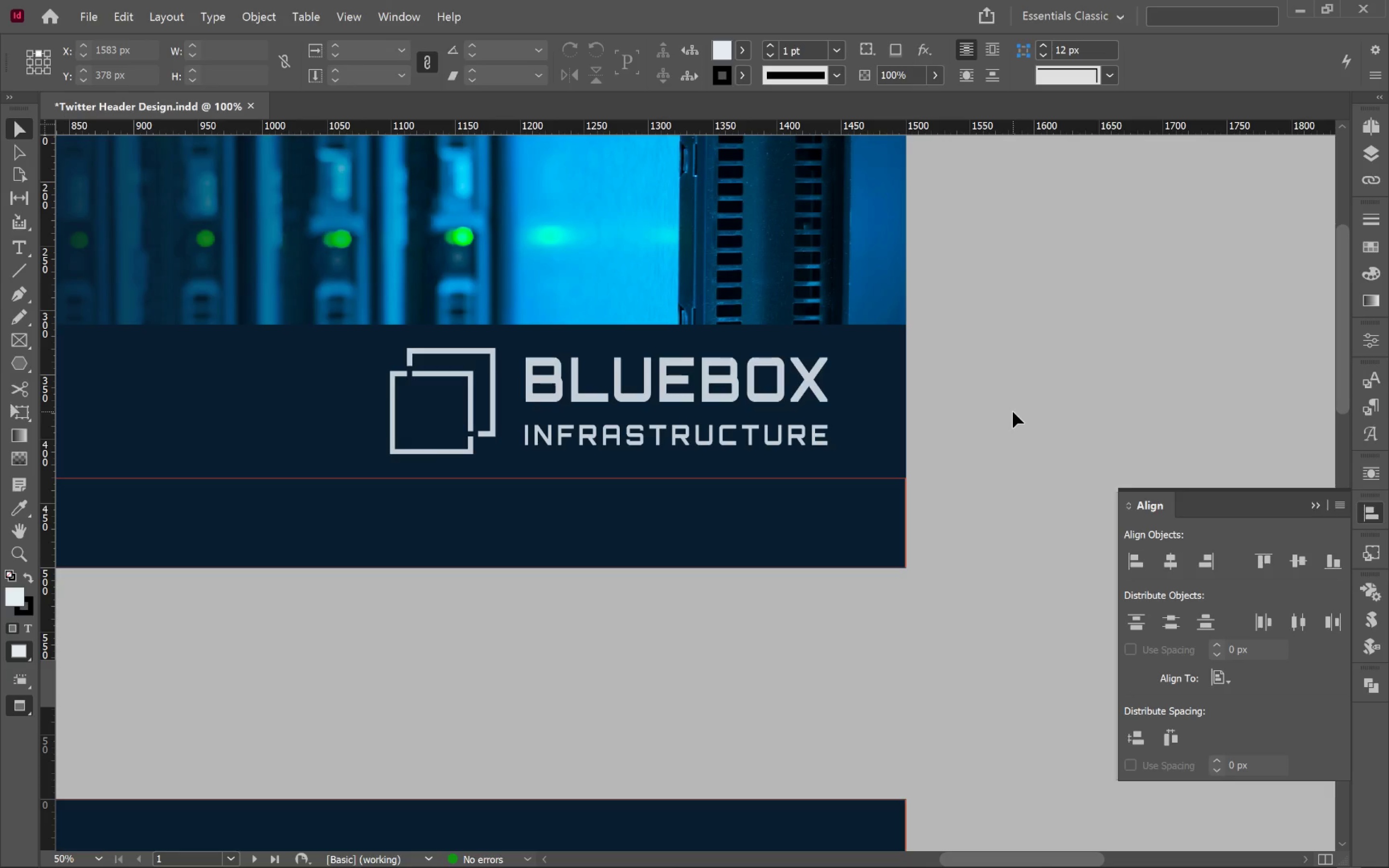 
hold_key(key=AltLeft, duration=0.38)
 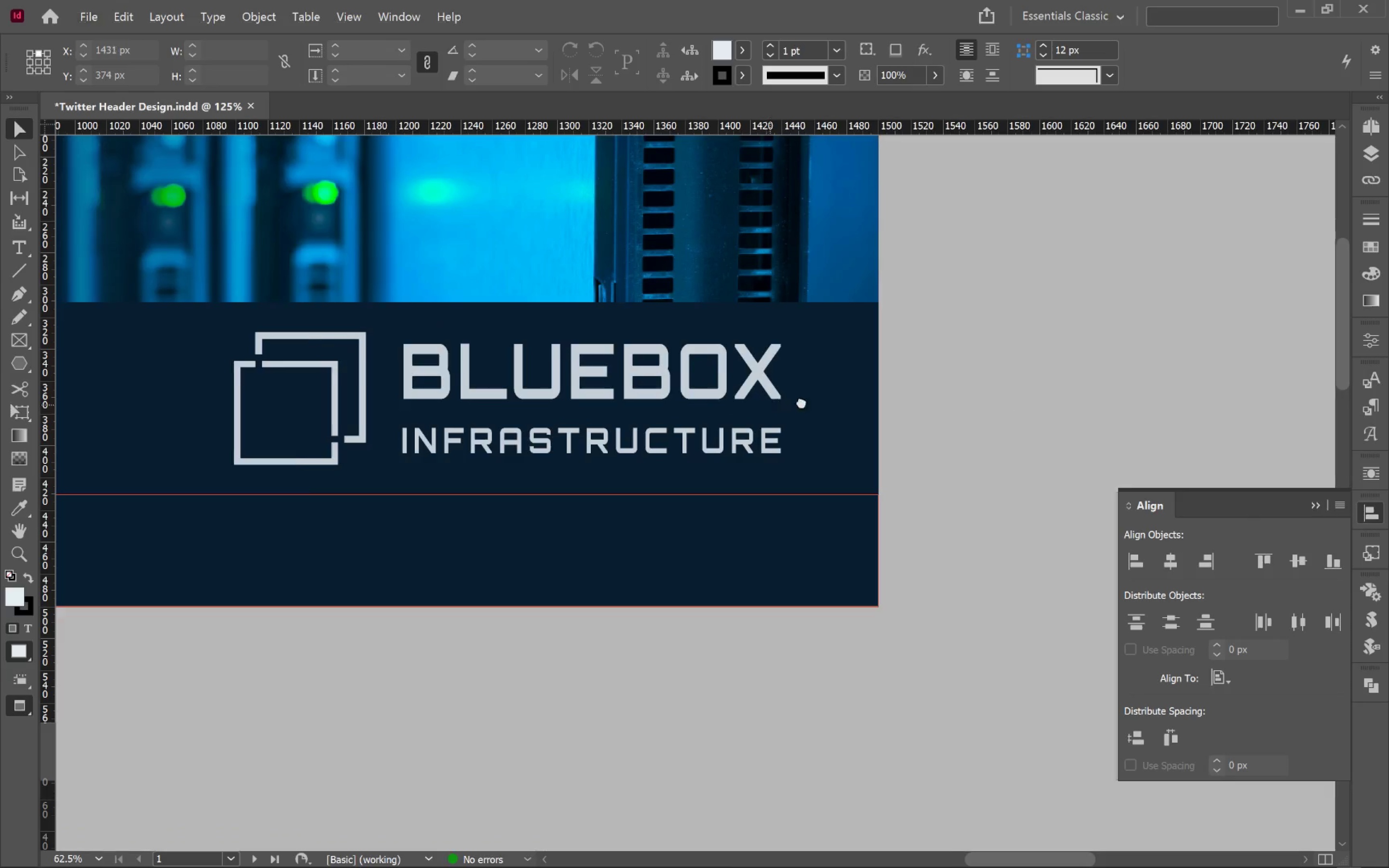 
hold_key(key=Space, duration=1.11)
 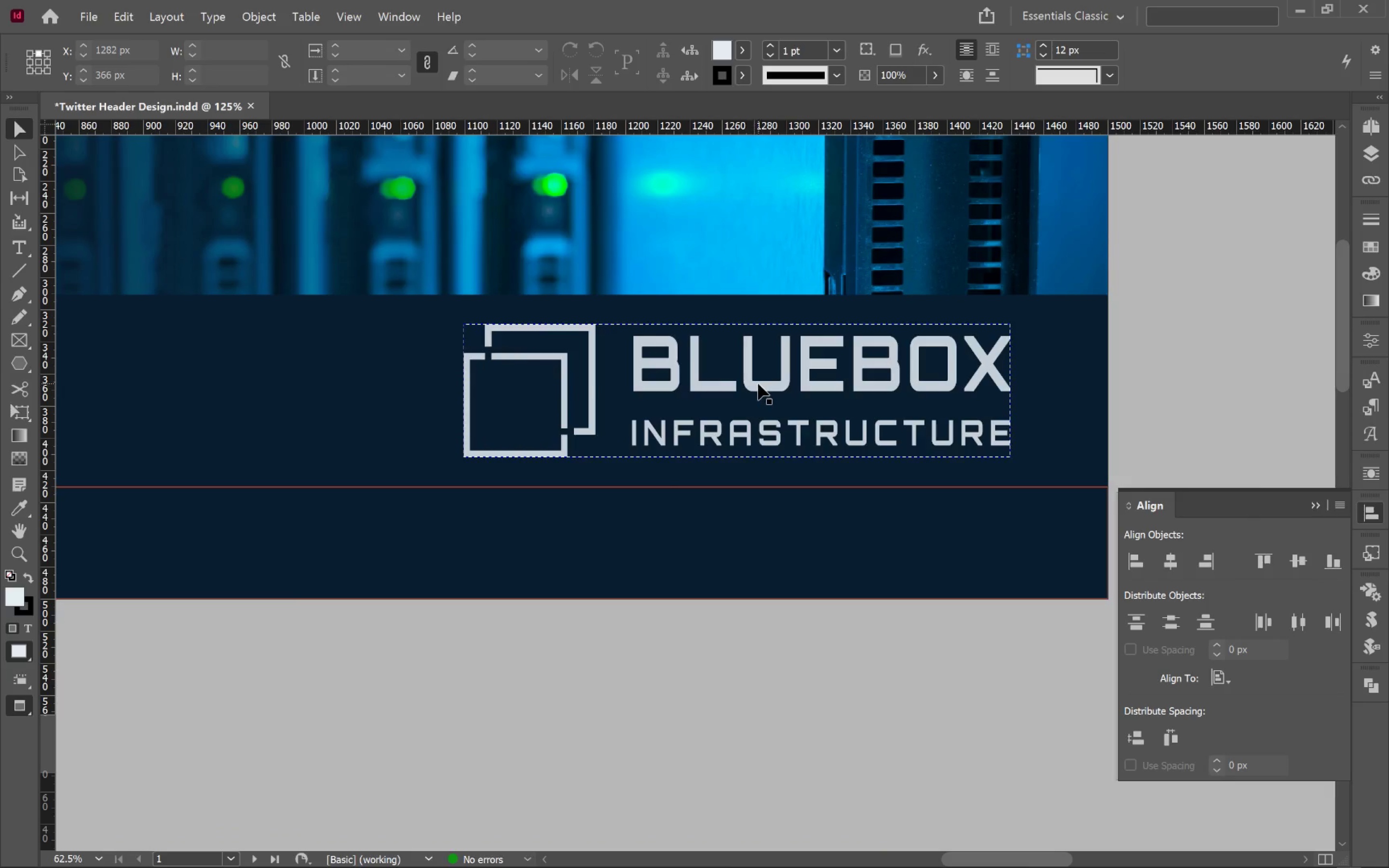 
scroll: coordinate [1013, 412], scroll_direction: up, amount: 1.0
 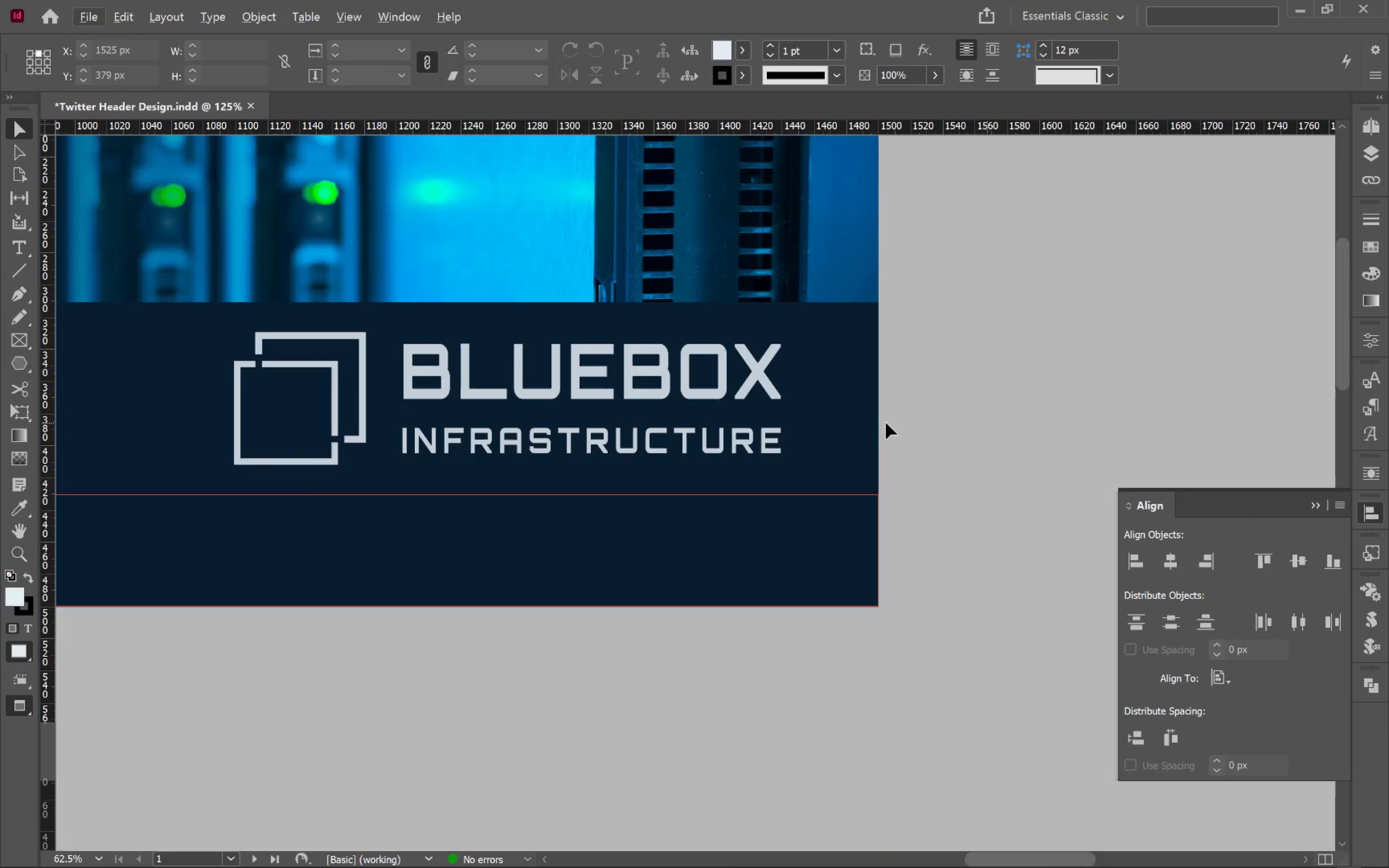 
left_click_drag(start_coordinate=[784, 402], to_coordinate=[1014, 395])
 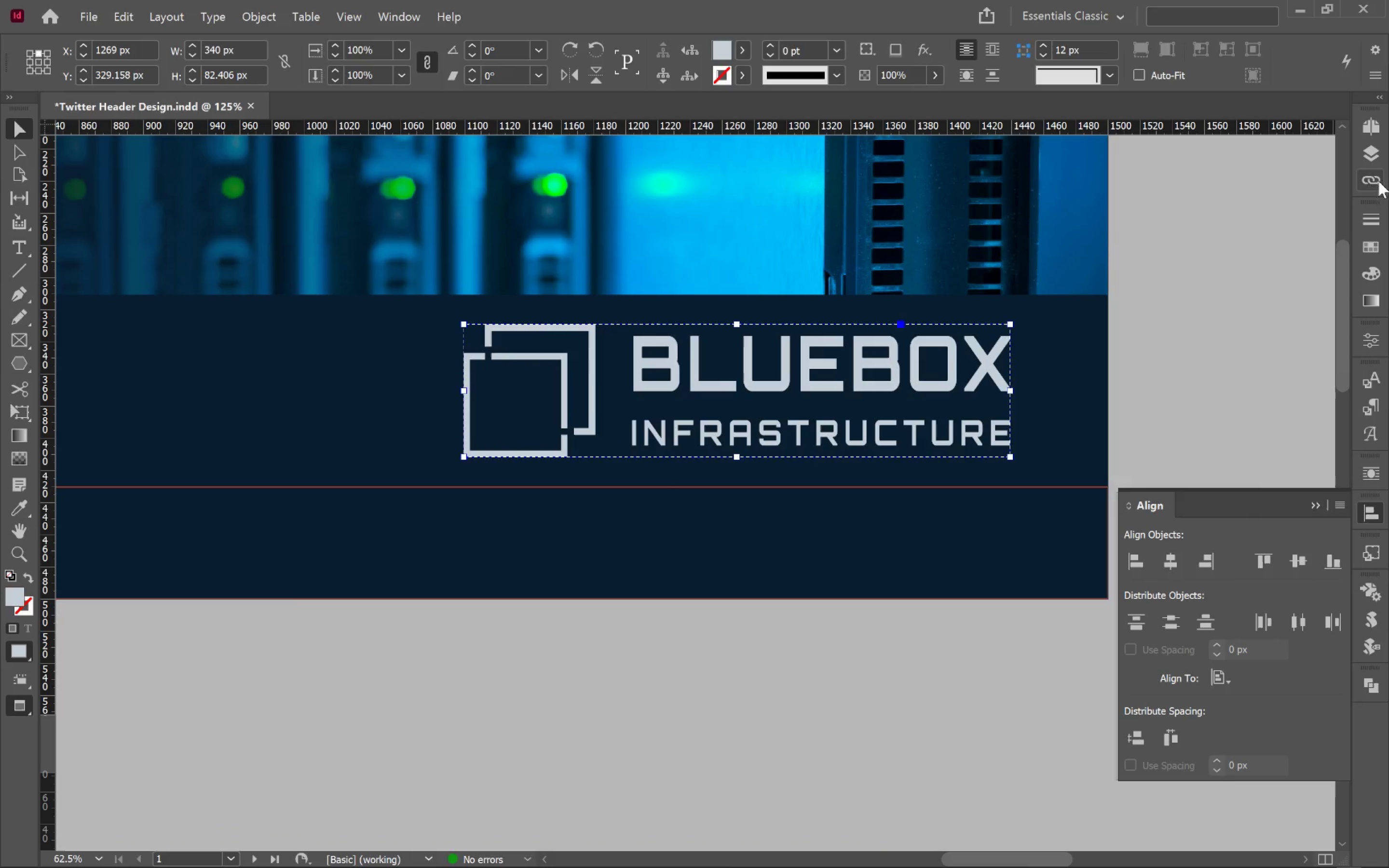 
left_click([1358, 155])
 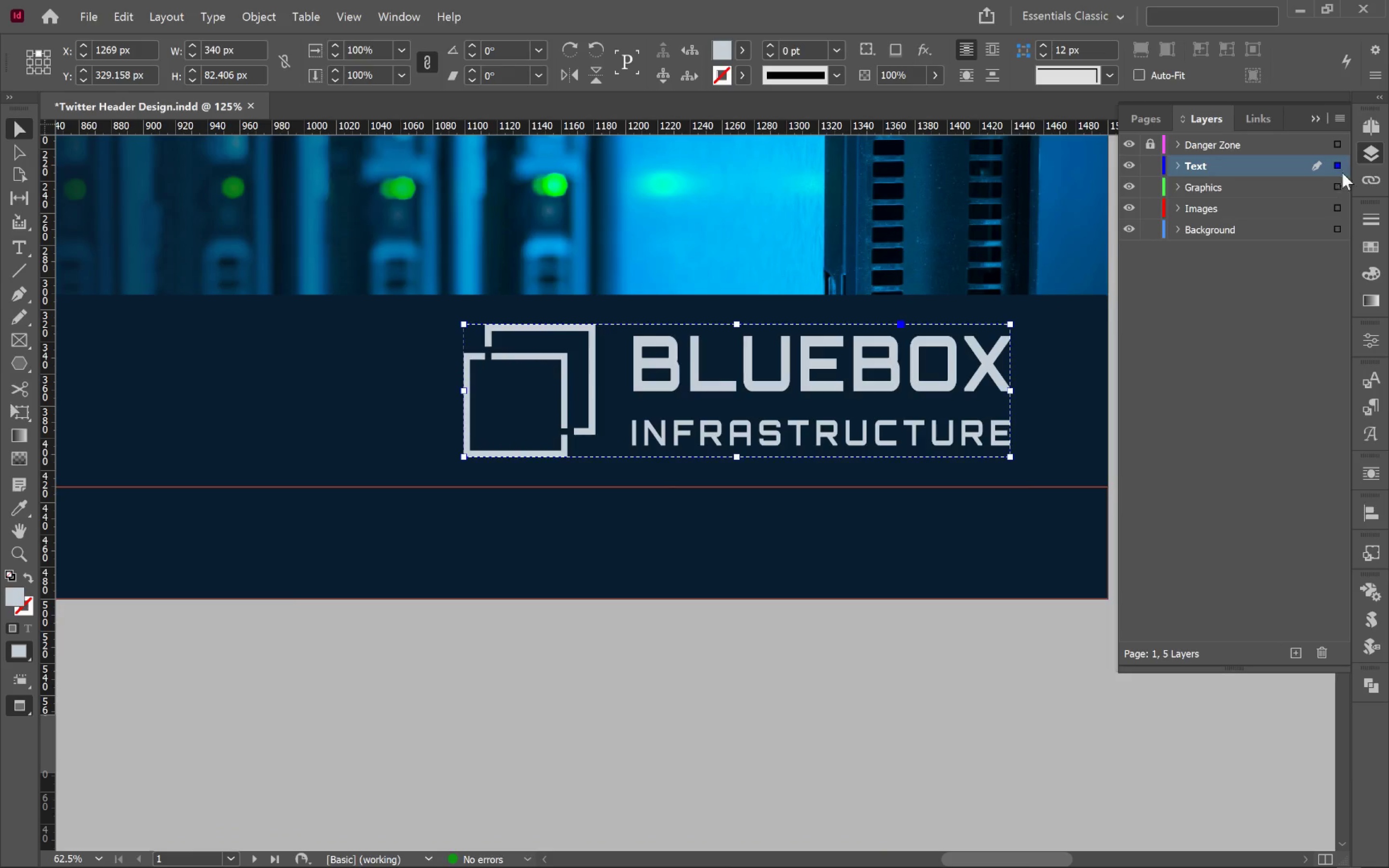 
left_click_drag(start_coordinate=[1335, 163], to_coordinate=[1341, 182])
 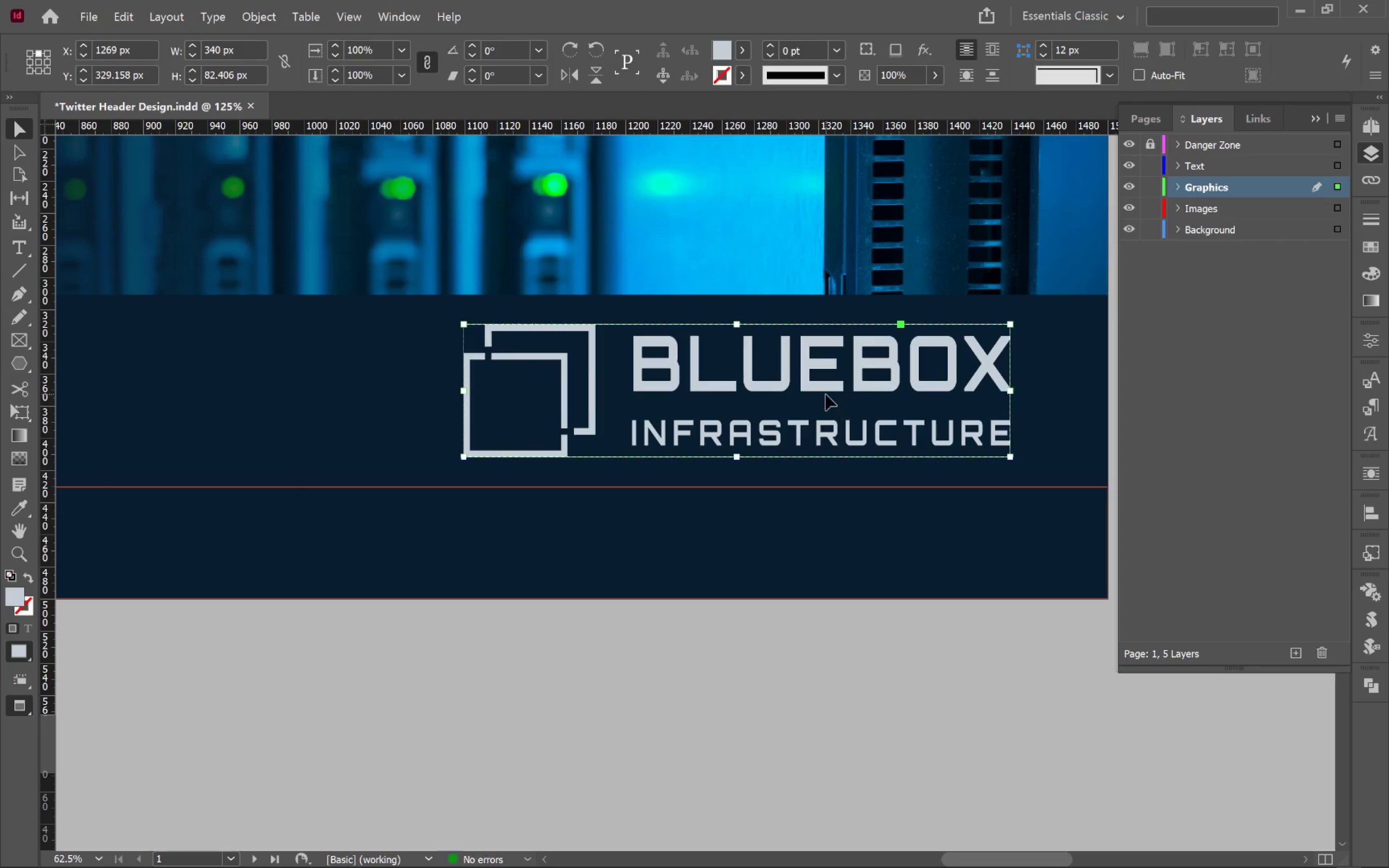 
right_click([825, 390])
 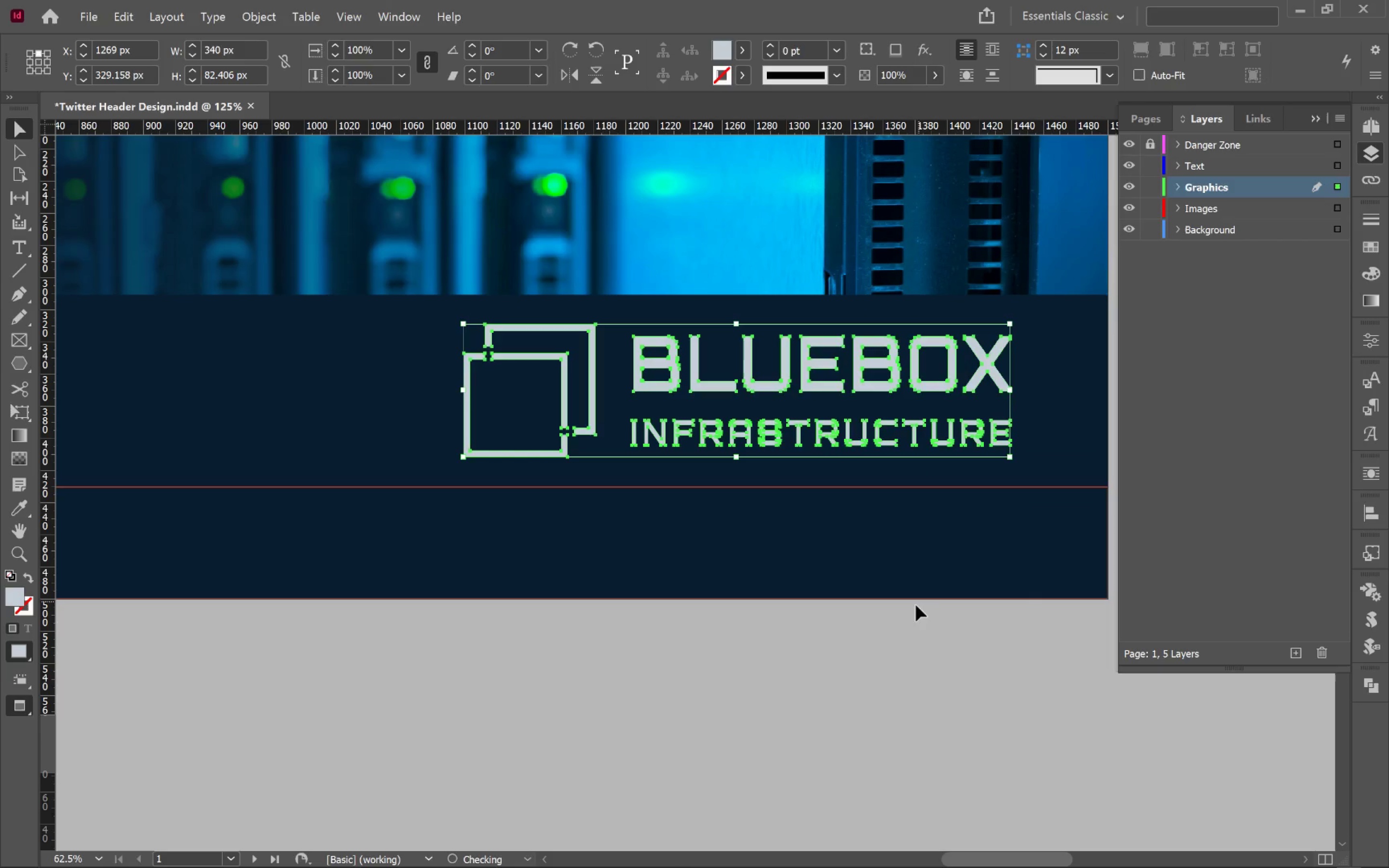 
double_click([895, 628])
 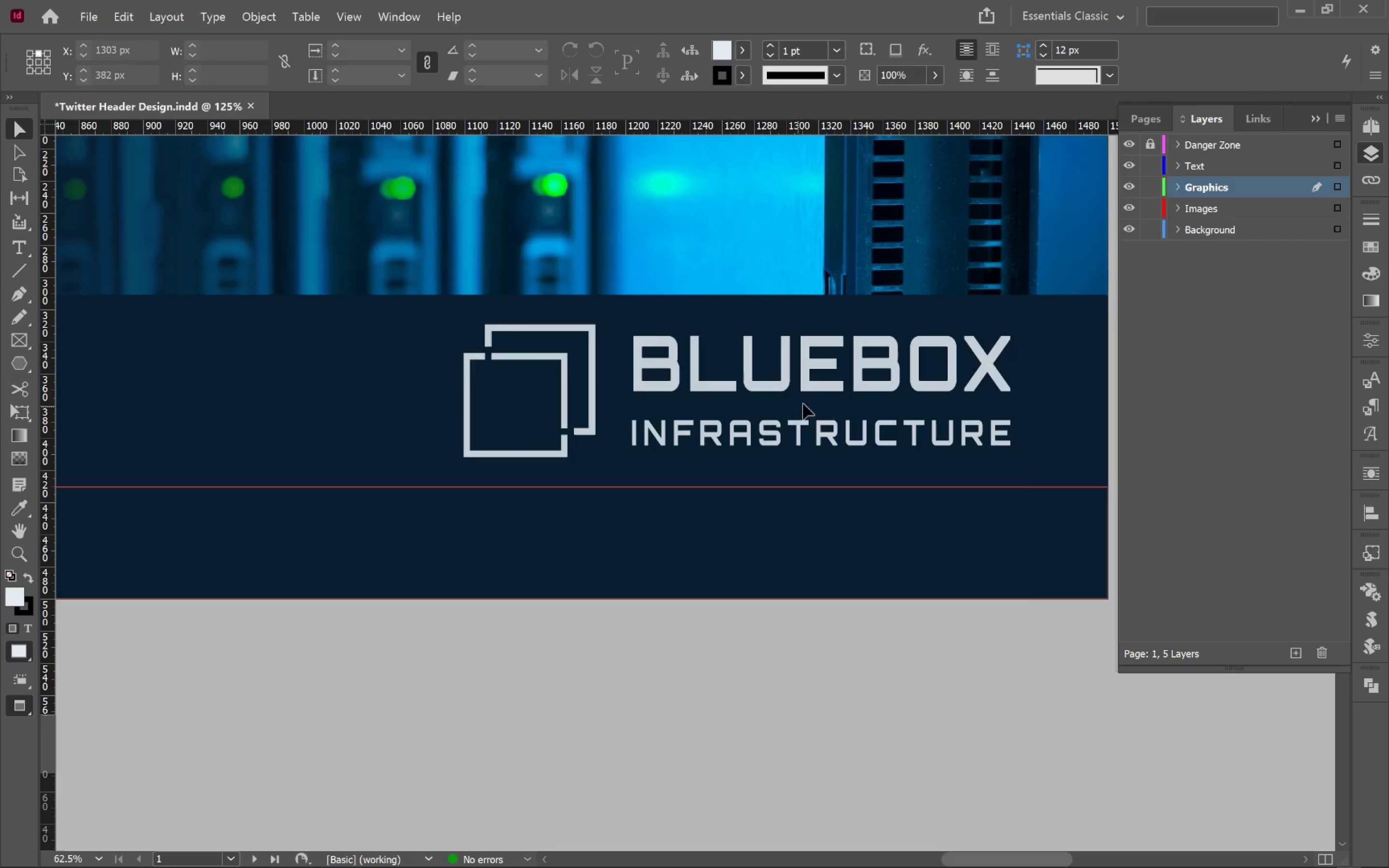 
left_click([809, 388])
 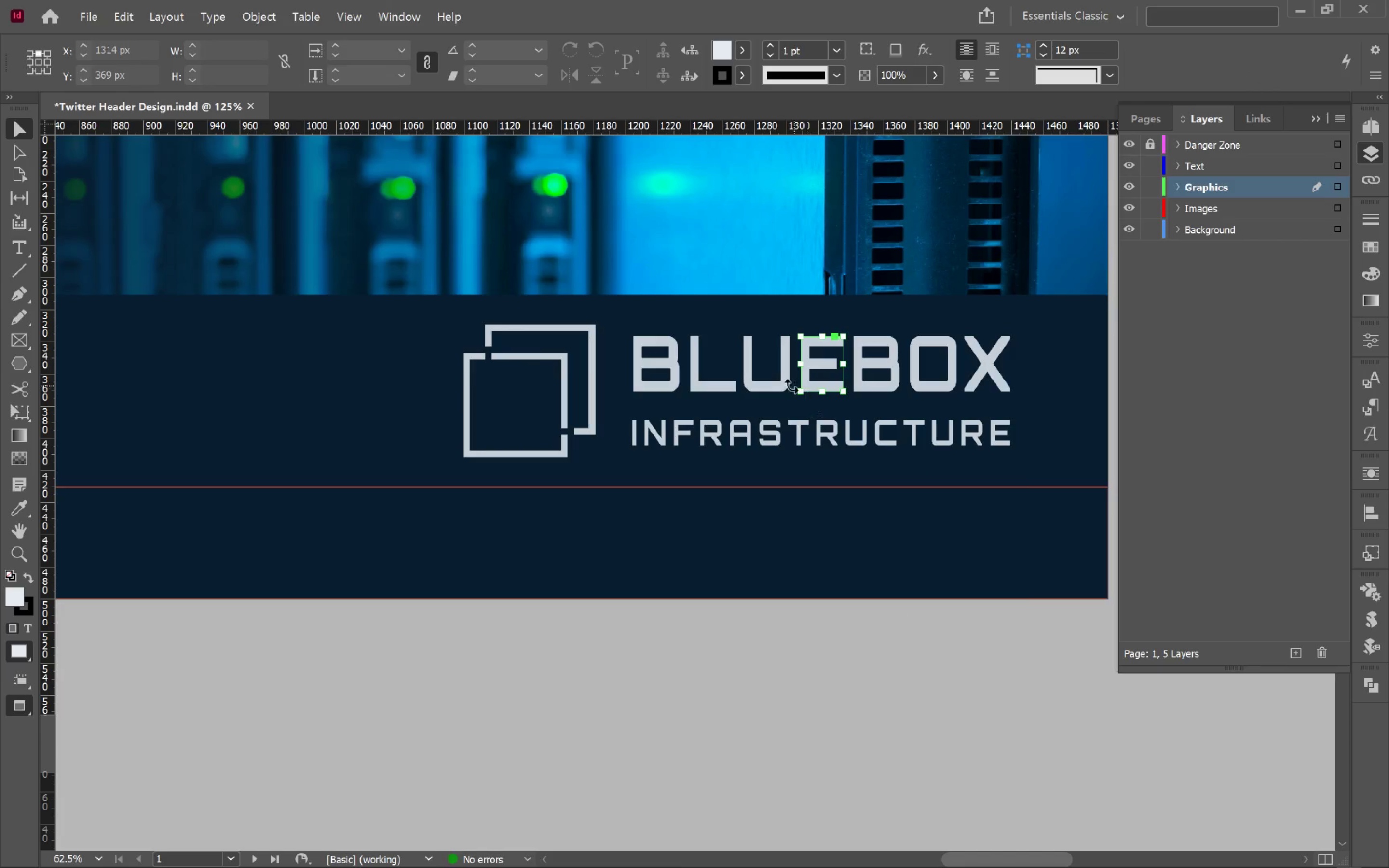 
hold_key(key=ShiftLeft, duration=2.02)
left_click([771, 384])
 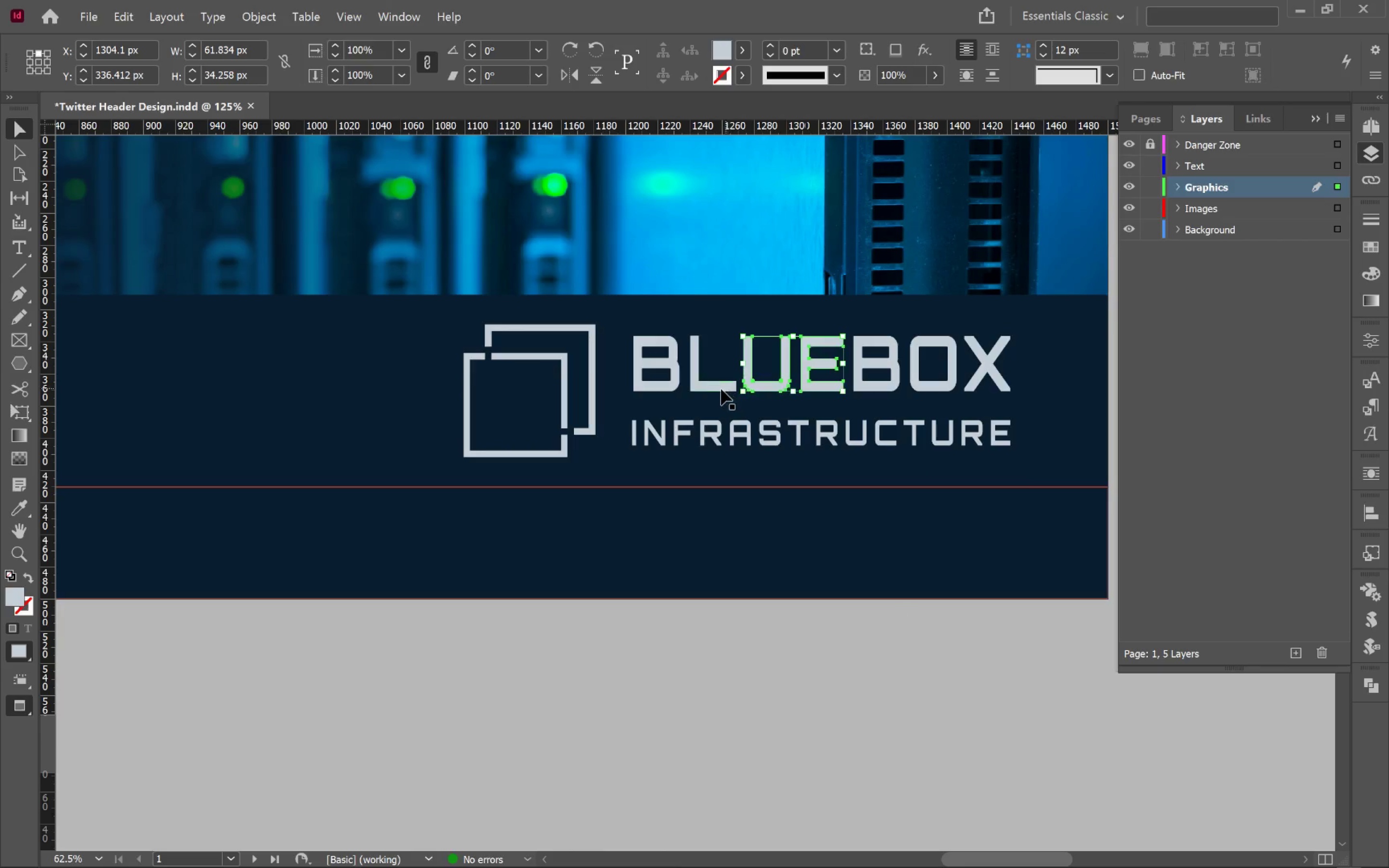 
left_click([721, 389])
 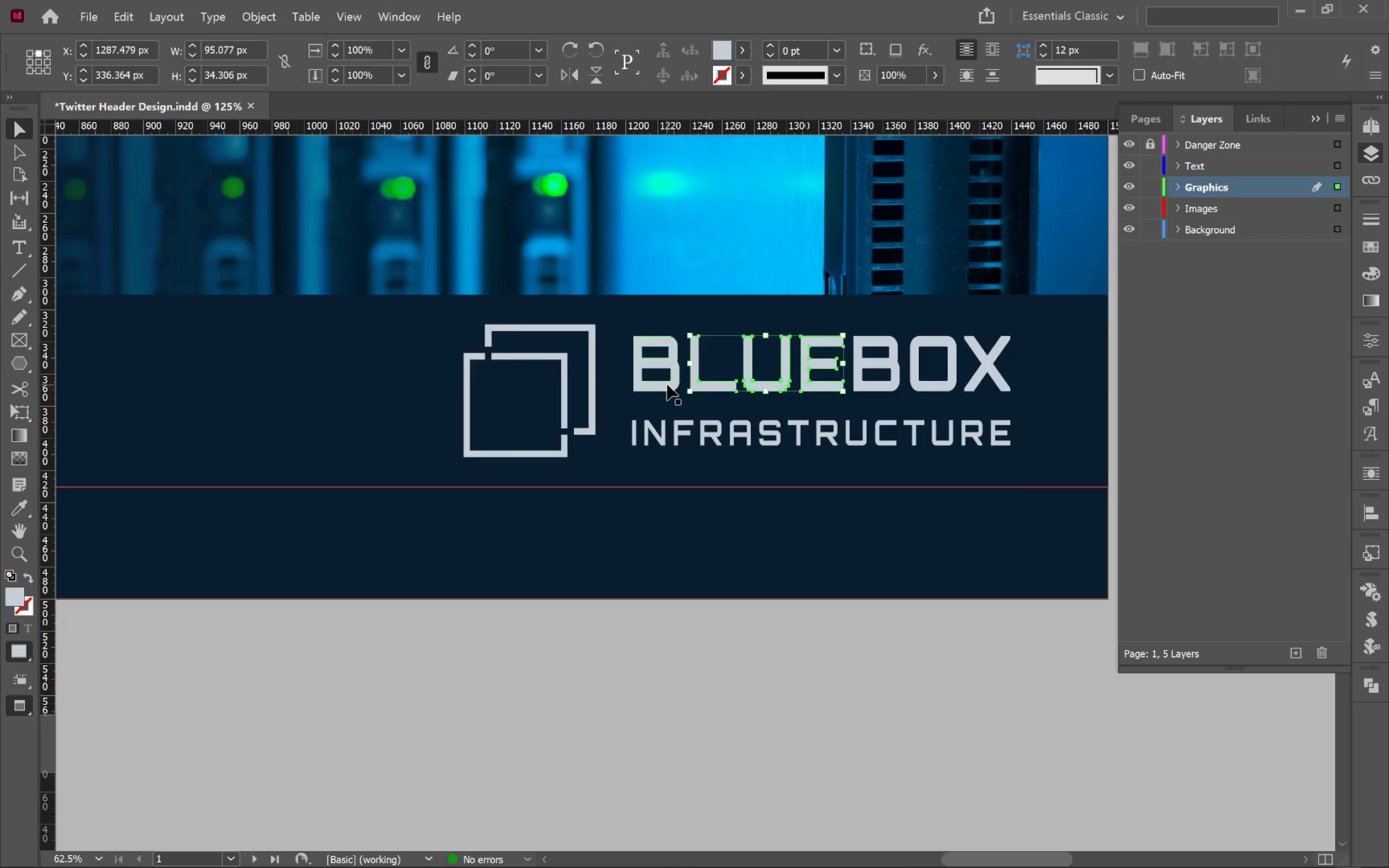 
left_click([667, 384])
 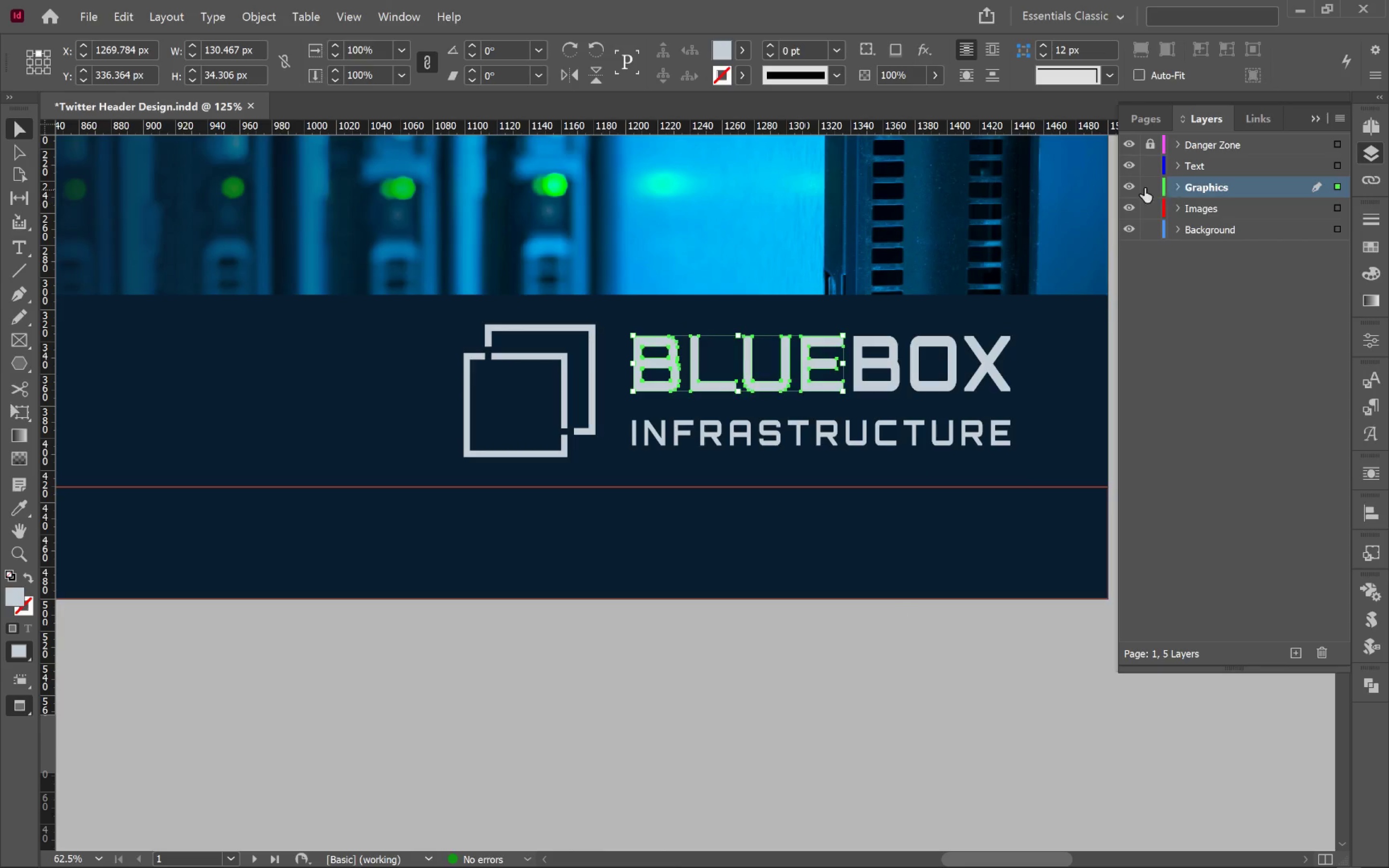 
left_click_drag(start_coordinate=[1155, 205], to_coordinate=[1160, 230])
 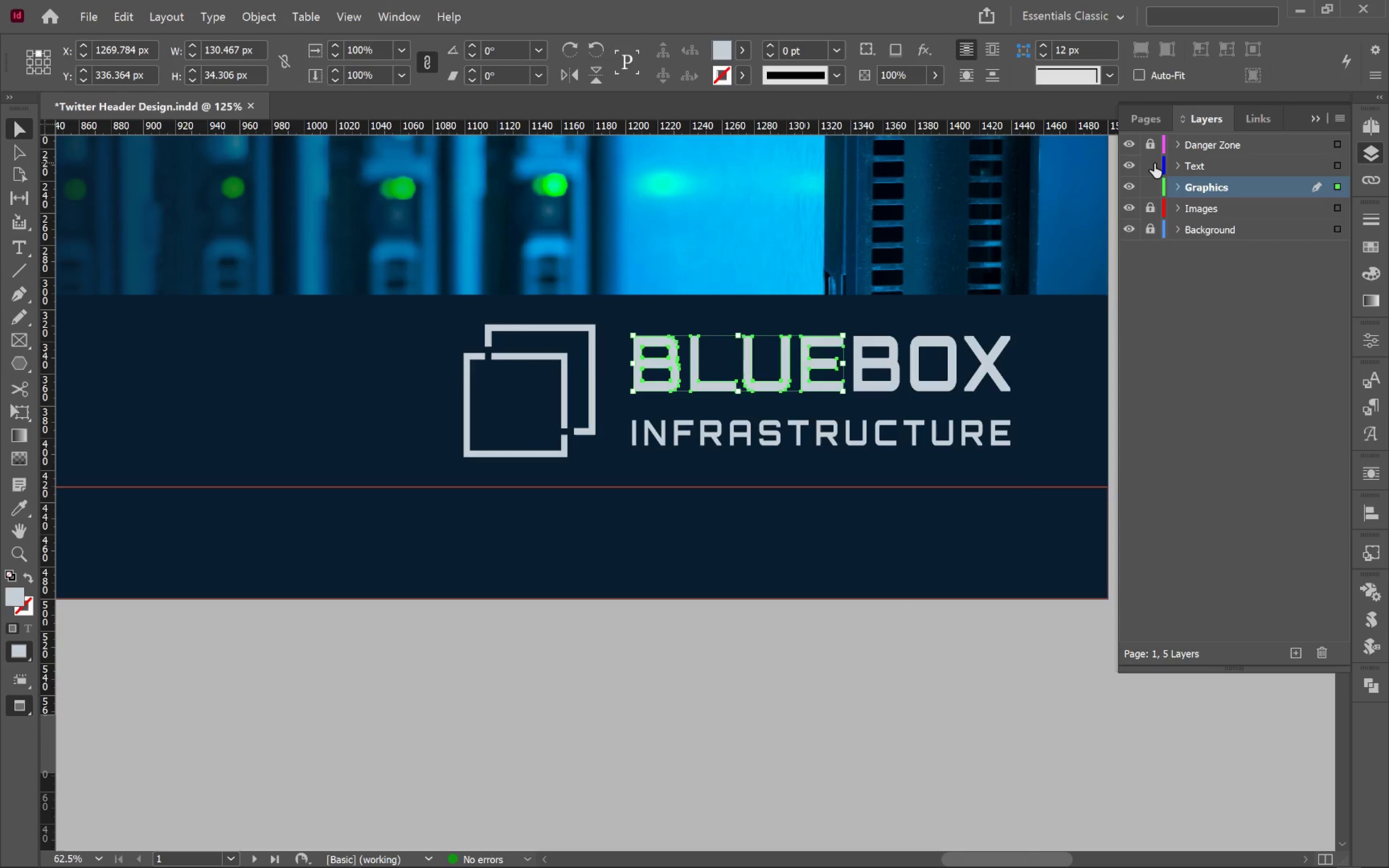 
left_click([1154, 163])
 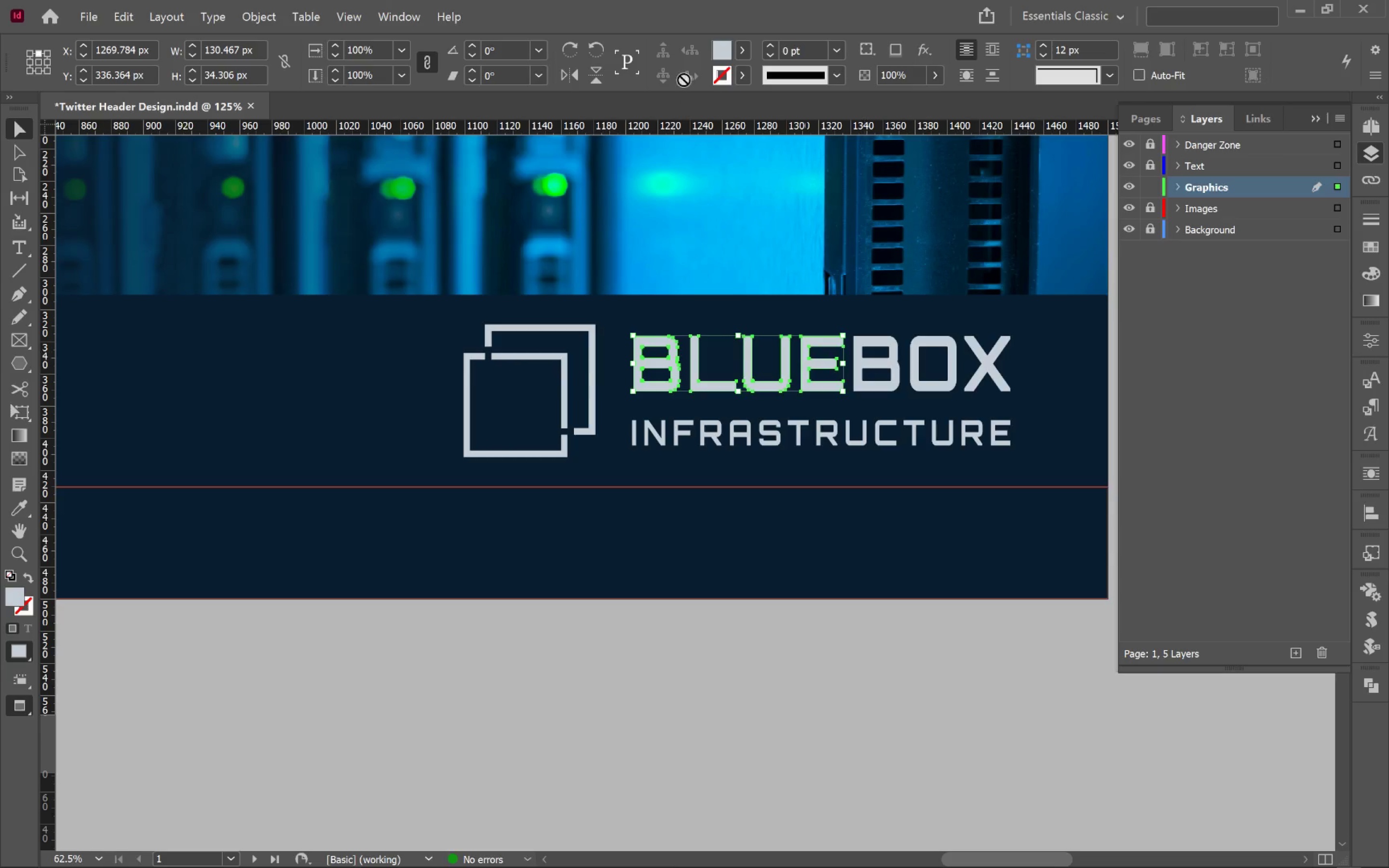 
mouse_move([735, 58])
 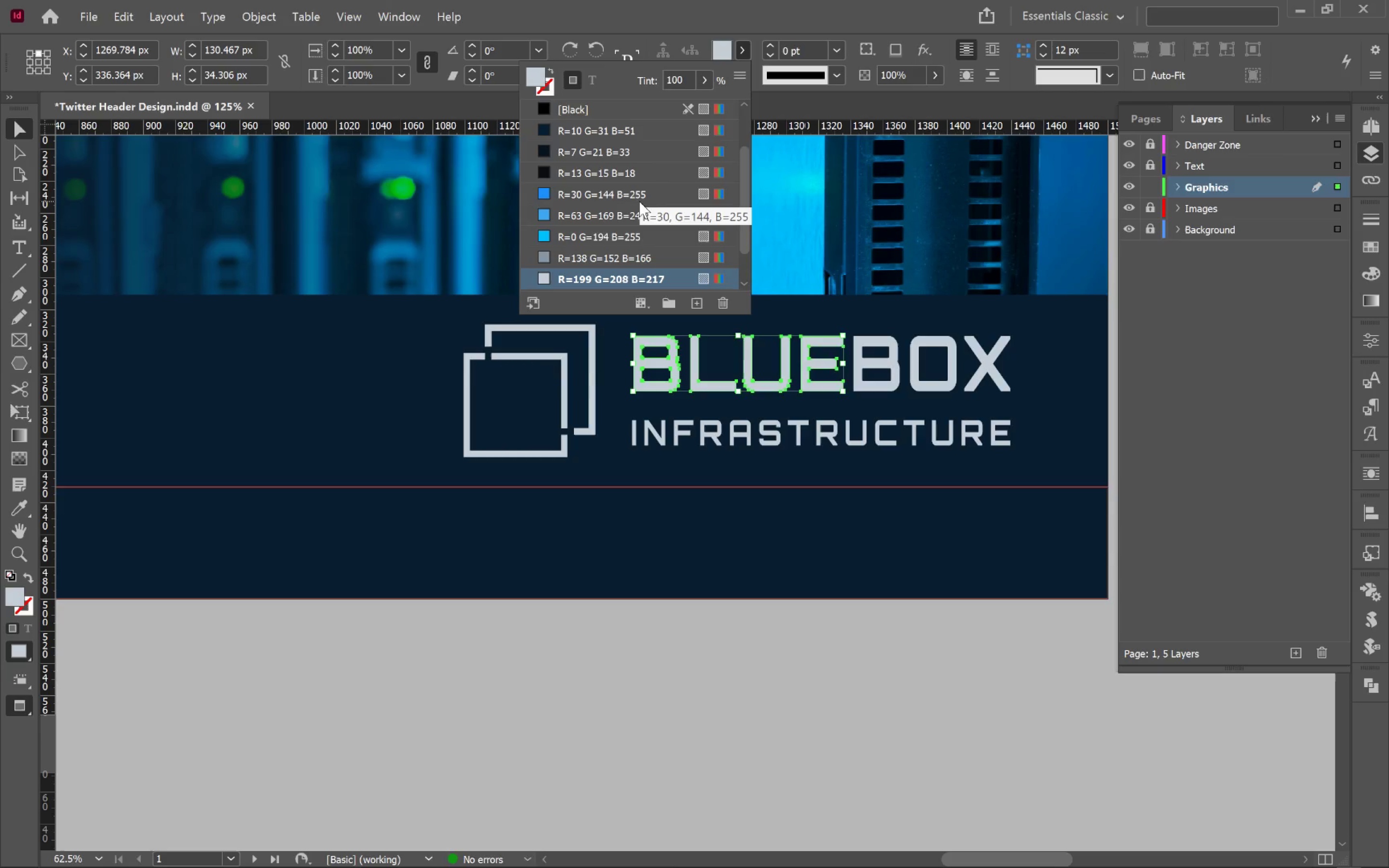 
left_click([637, 198])
 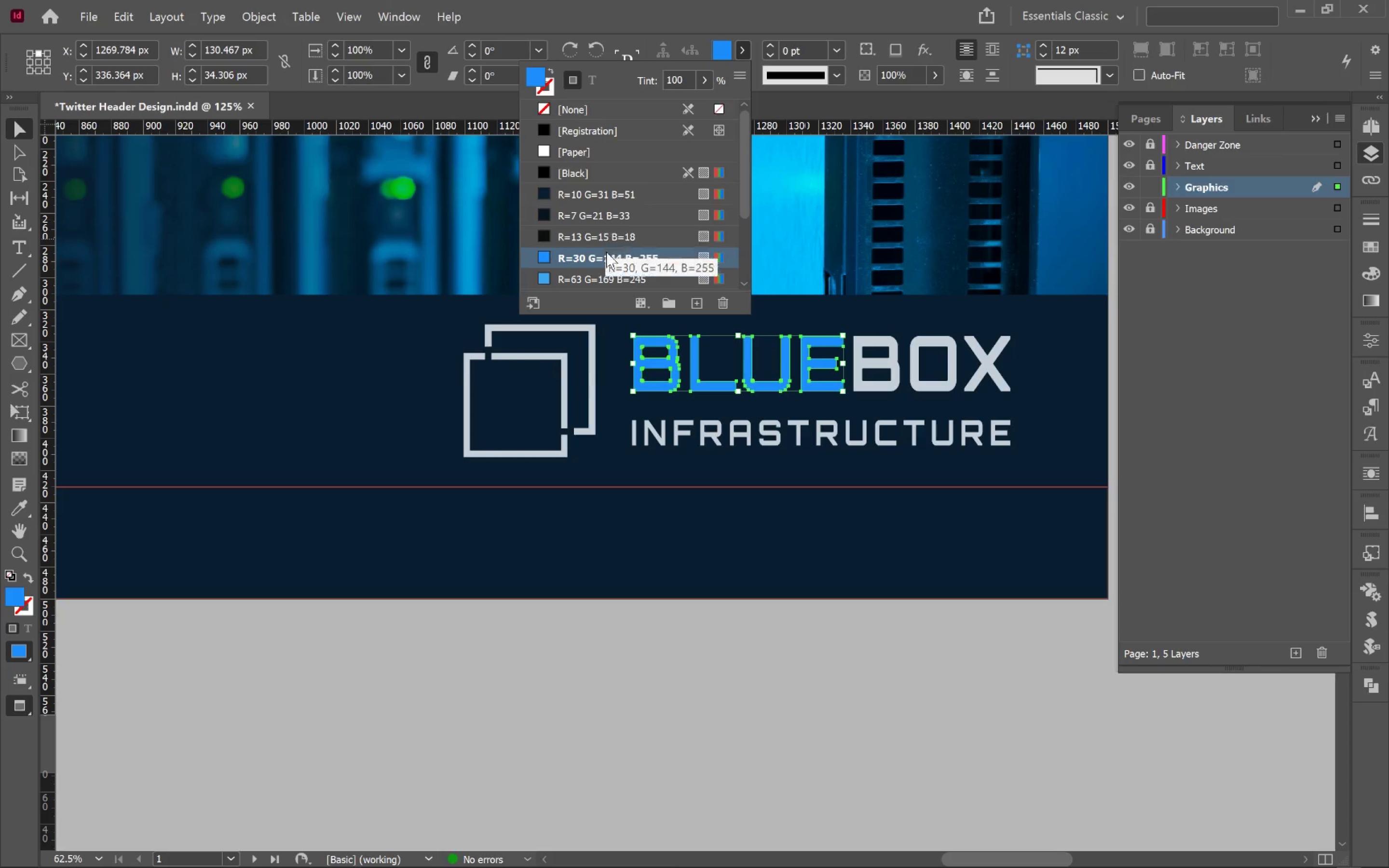 
left_click([625, 285])
 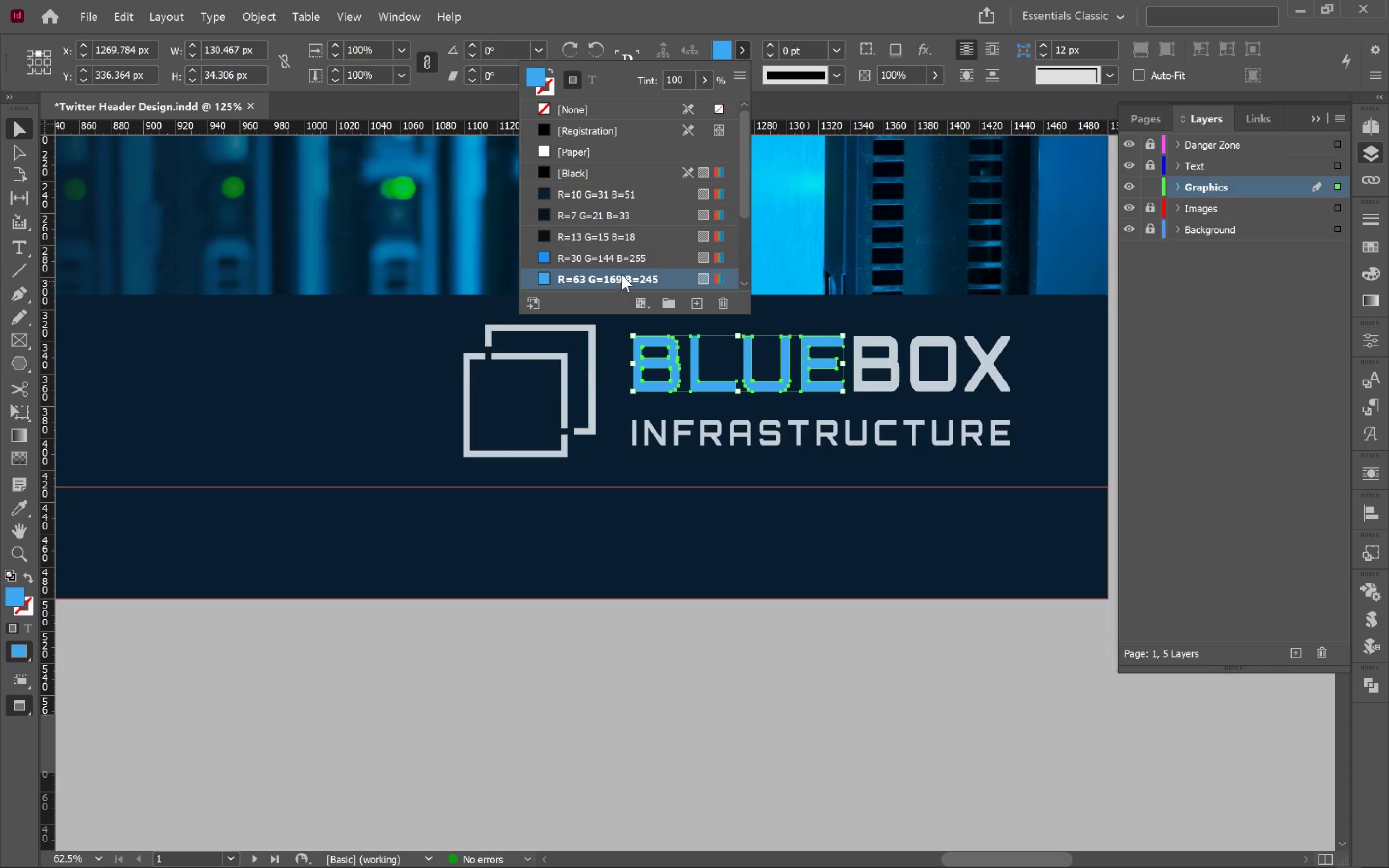 
scroll: coordinate [635, 256], scroll_direction: down, amount: 2.0
 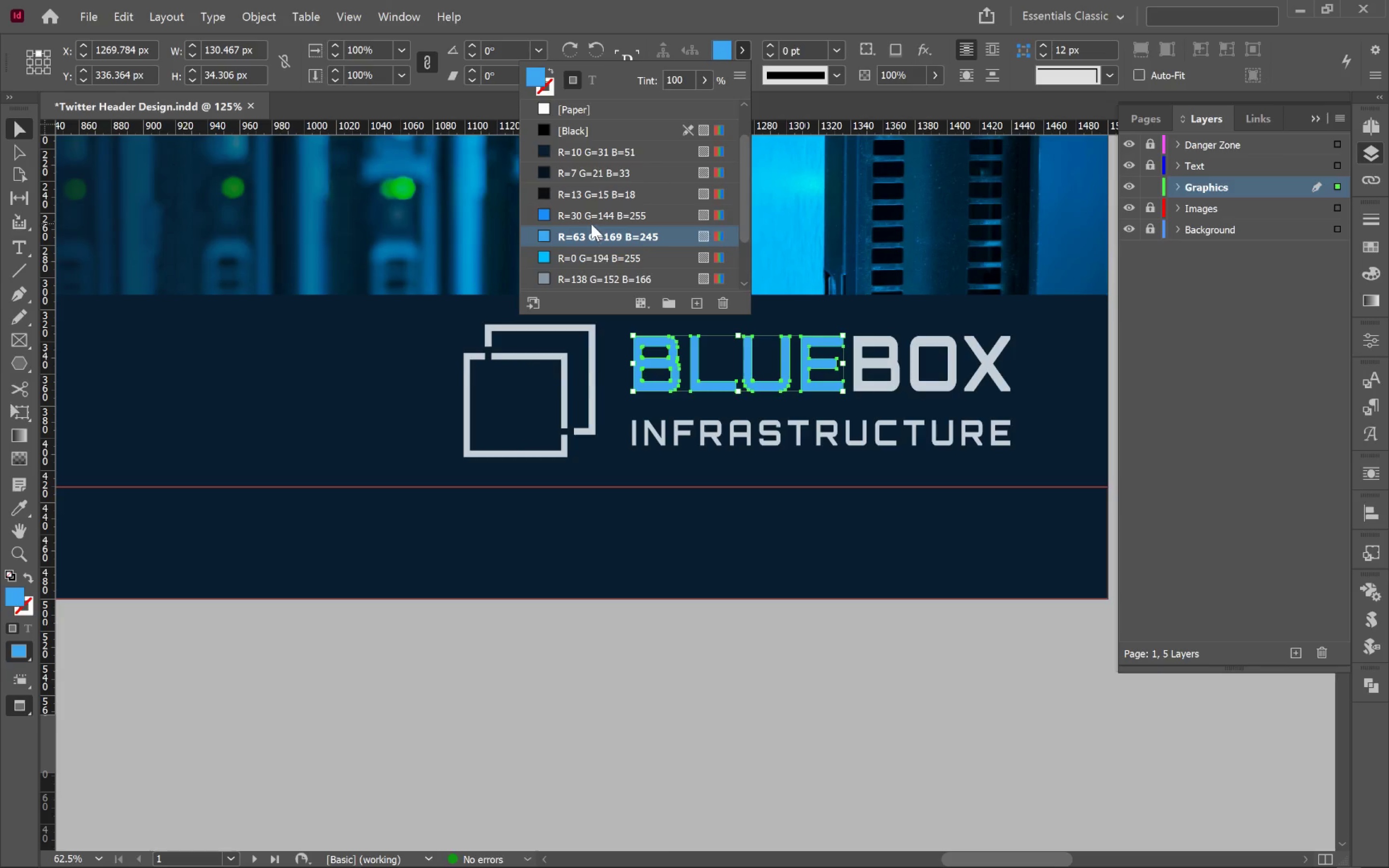 
left_click([592, 214])
 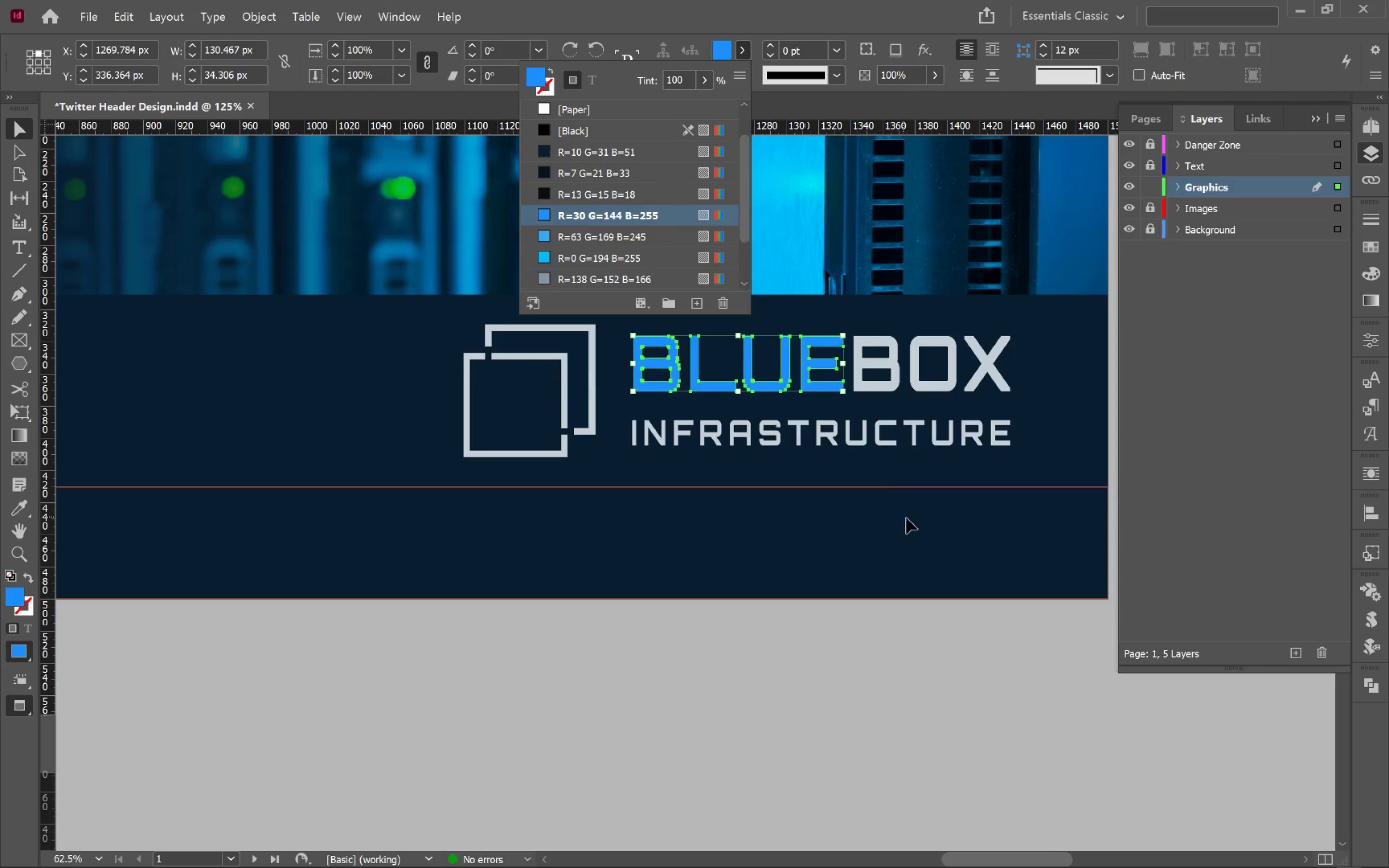 
left_click([890, 469])
 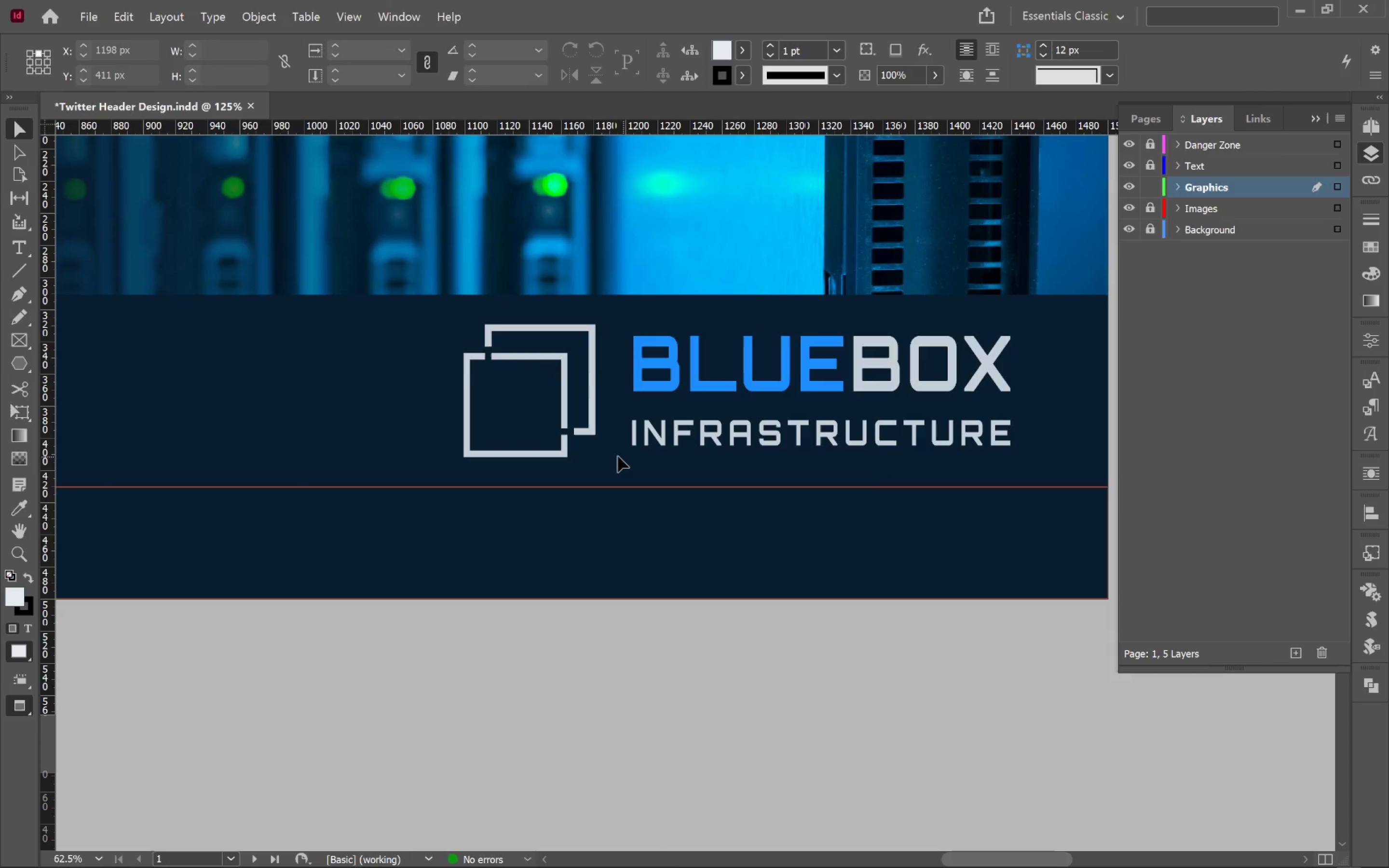 
left_click([552, 457])
 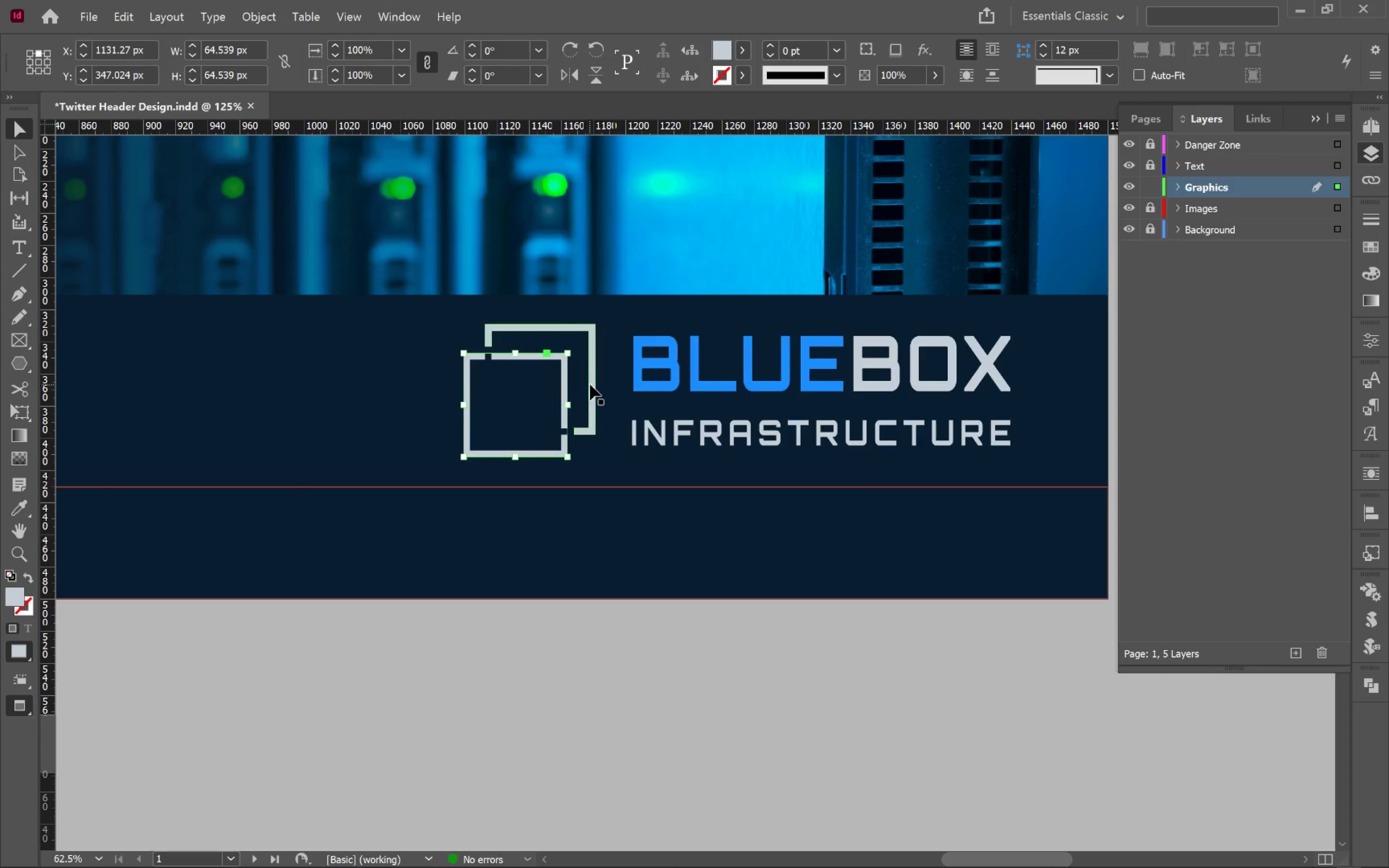 
hold_key(key=ShiftLeft, duration=0.67)
left_click([595, 382])
 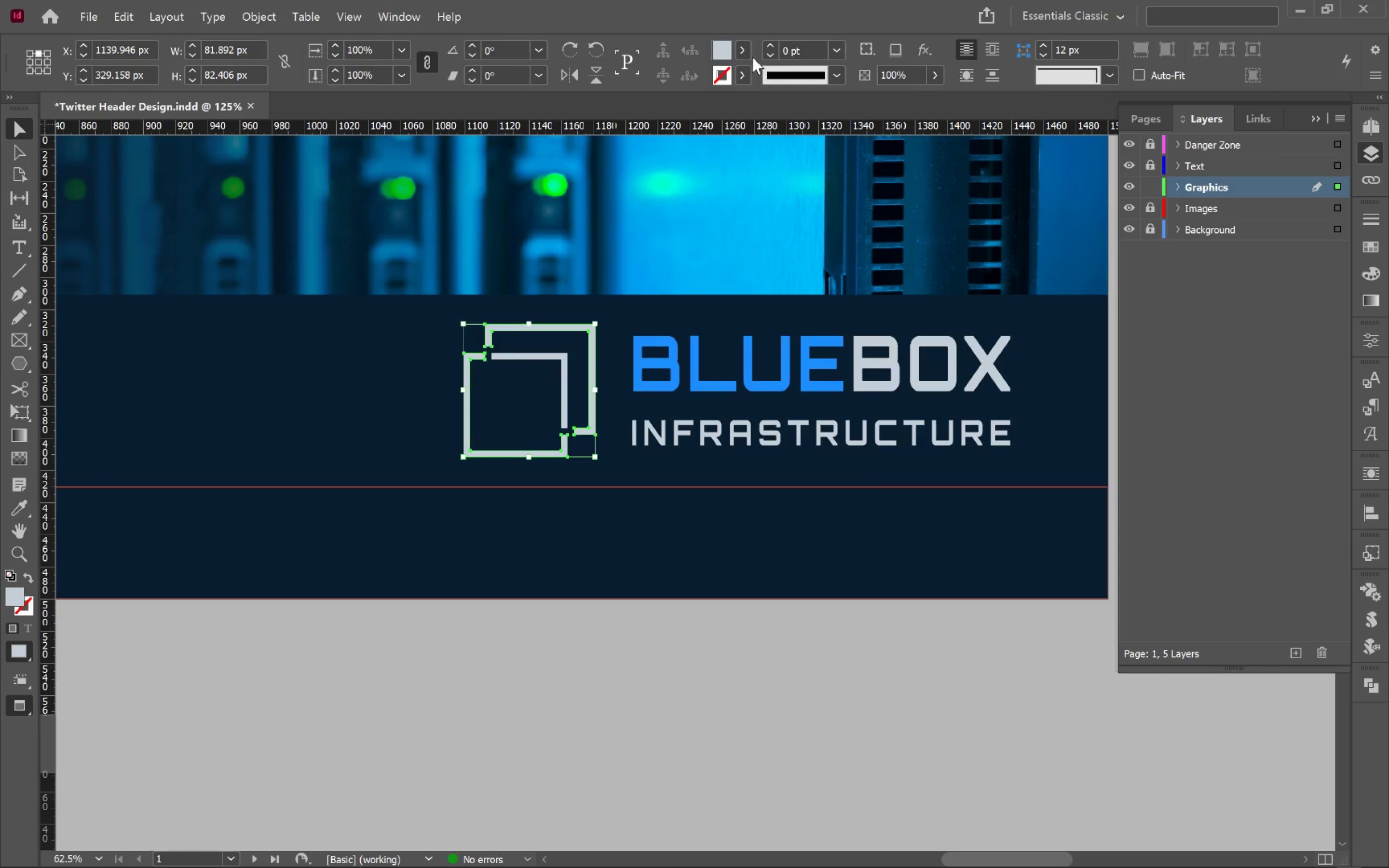 
left_click([741, 48])
 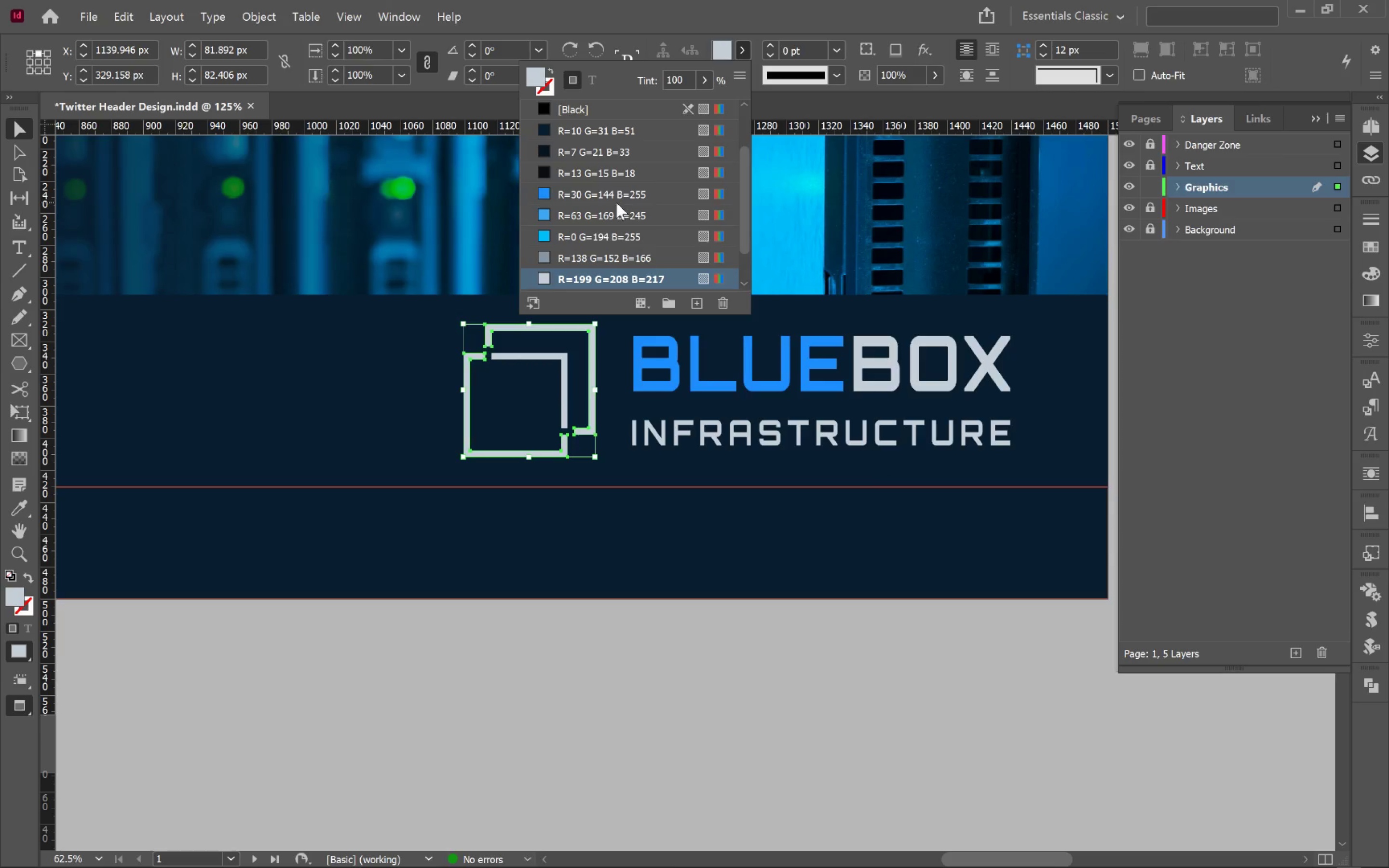 
left_click([620, 199])
 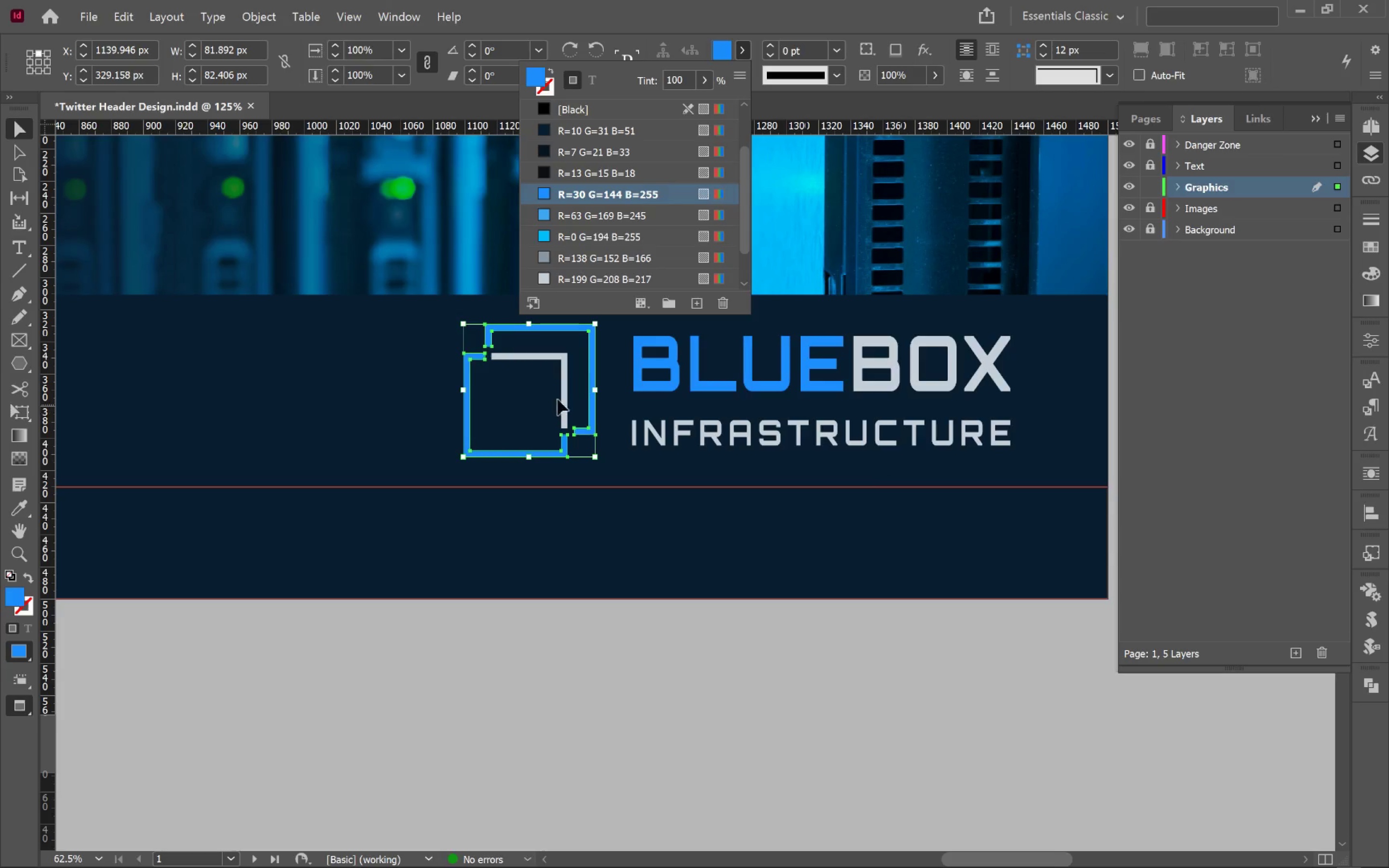 
left_click([565, 387])
 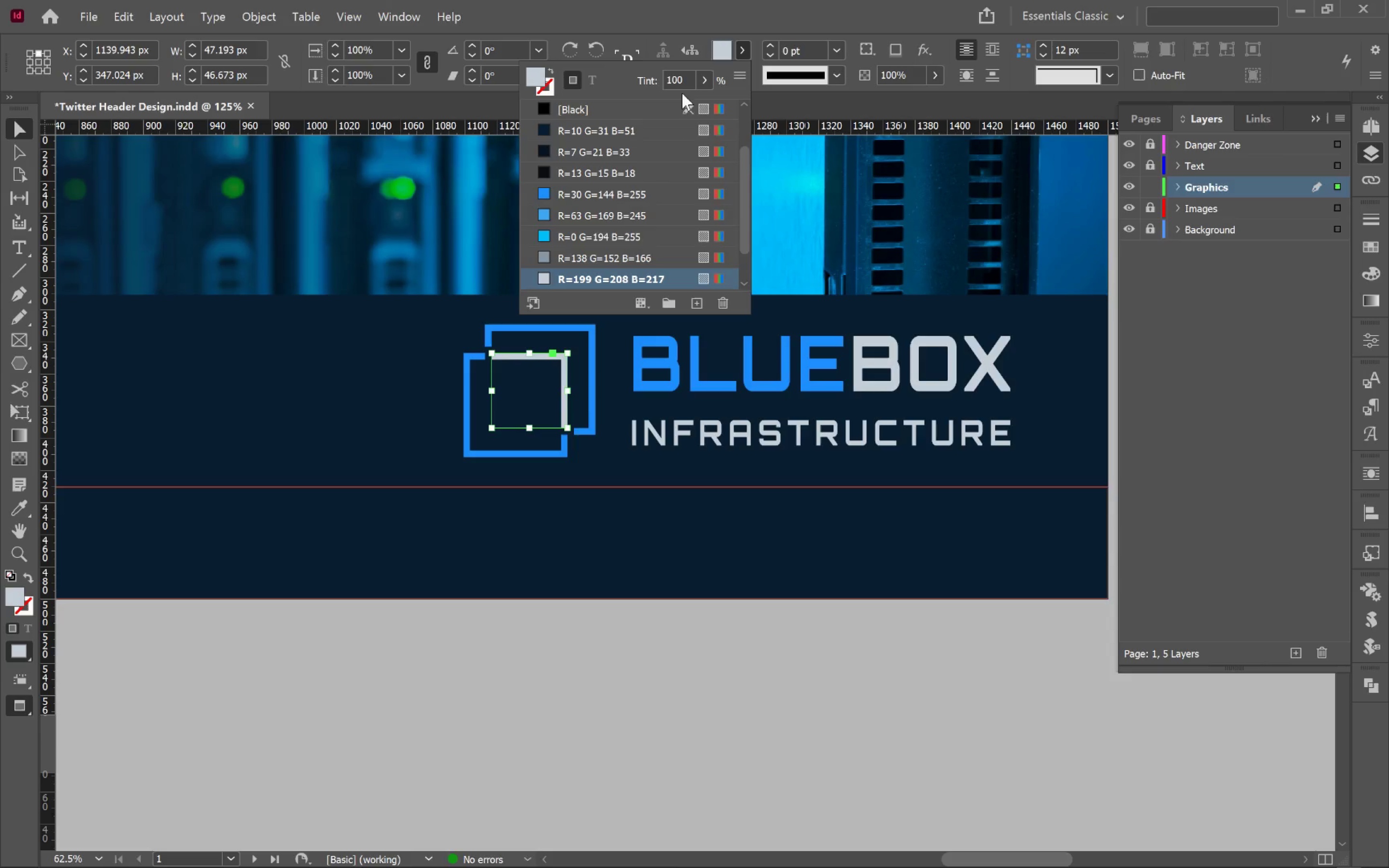 
left_click([628, 195])
 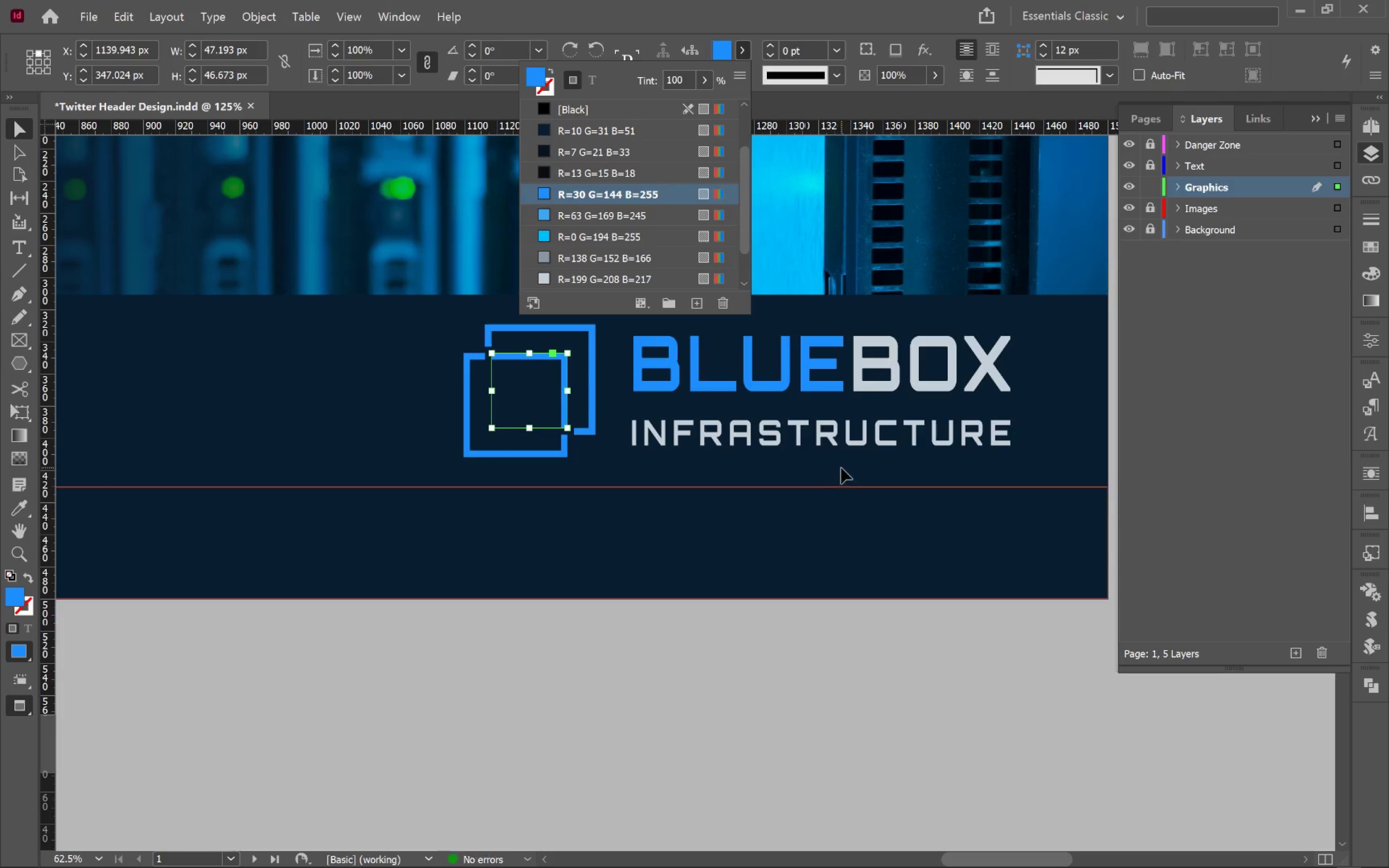 
left_click([849, 475])
 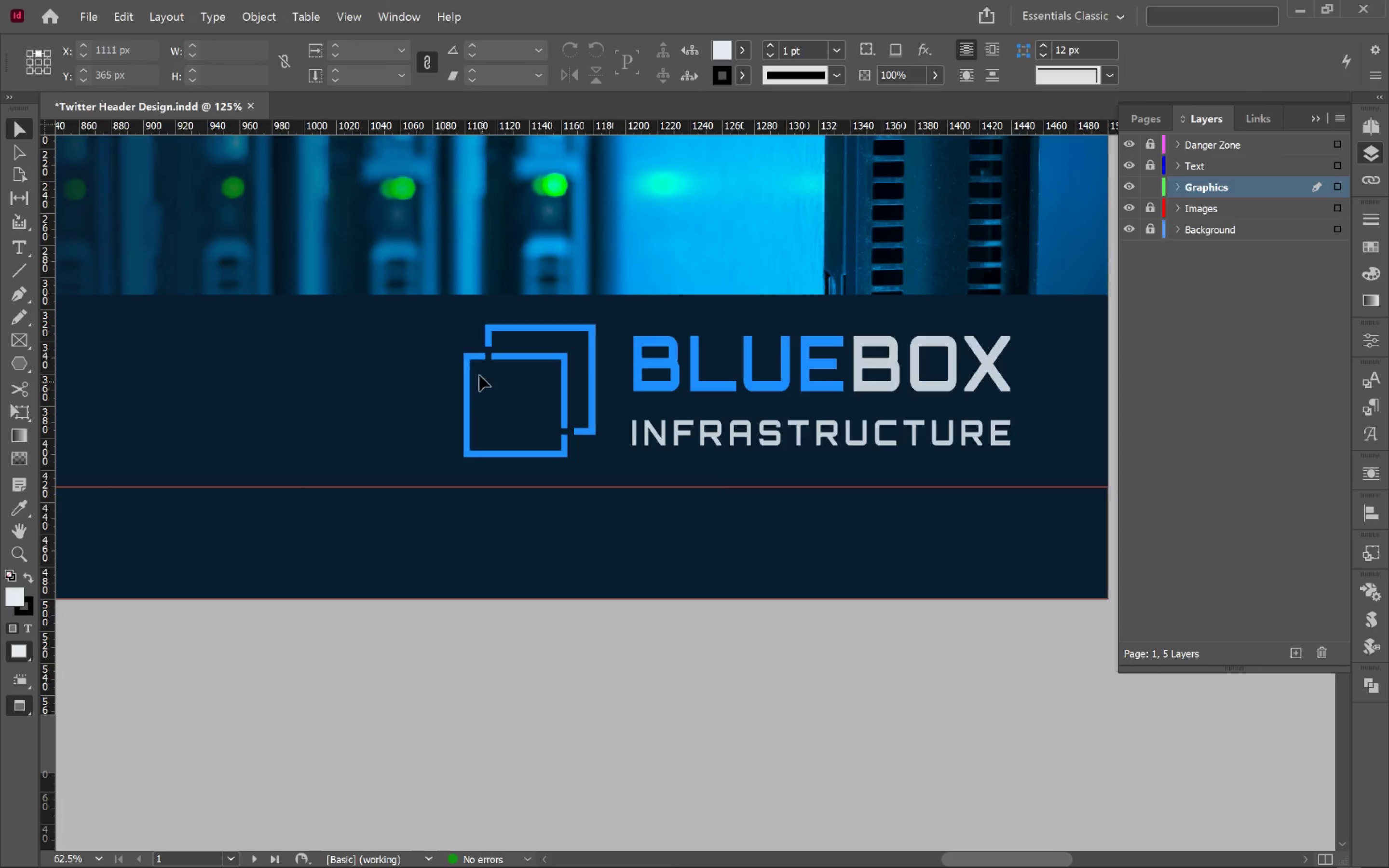 
left_click_drag(start_coordinate=[449, 326], to_coordinate=[607, 469])
 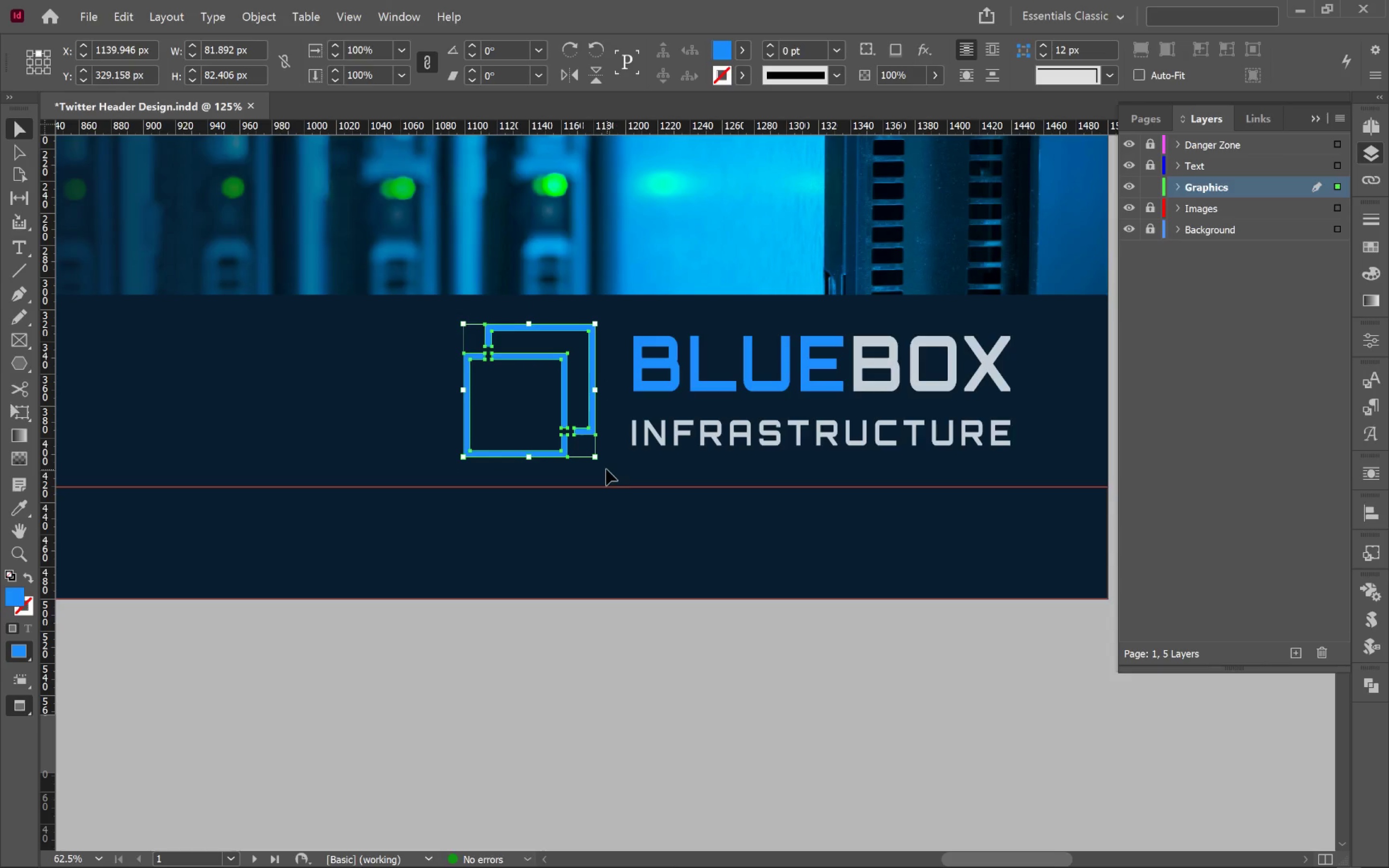 
key(Control+G)
 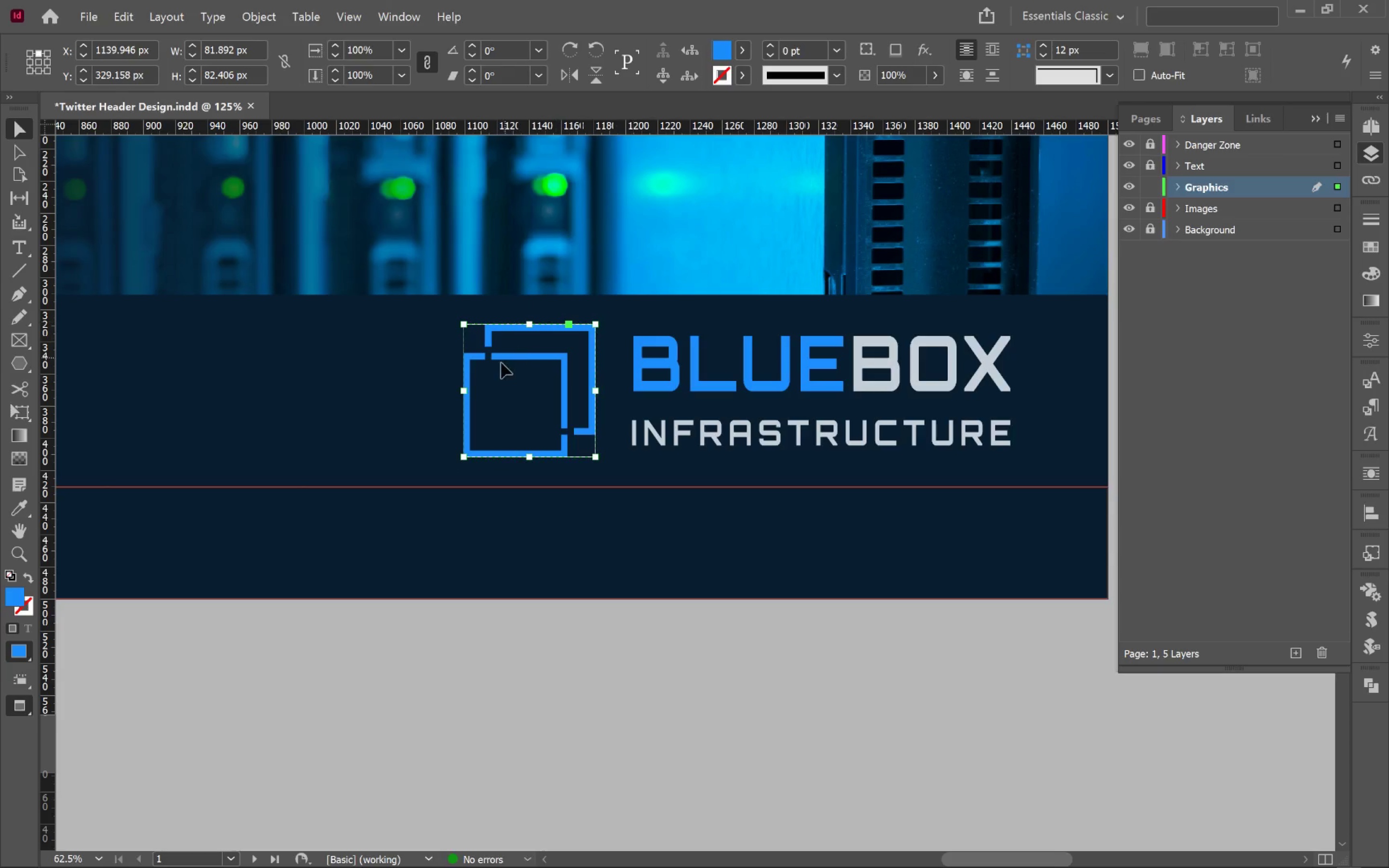 
key(Control+Z)
 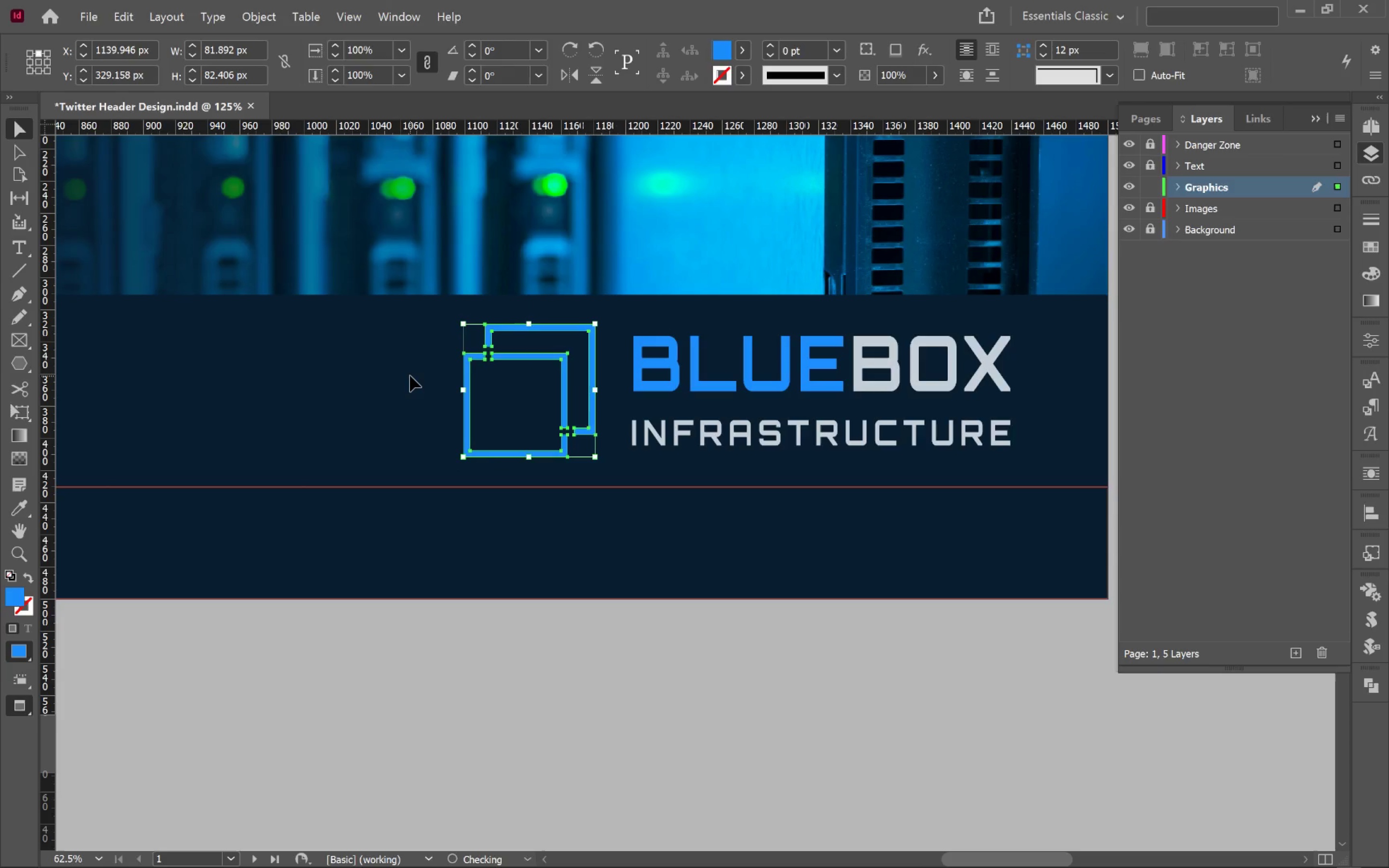 
left_click([410, 376])
 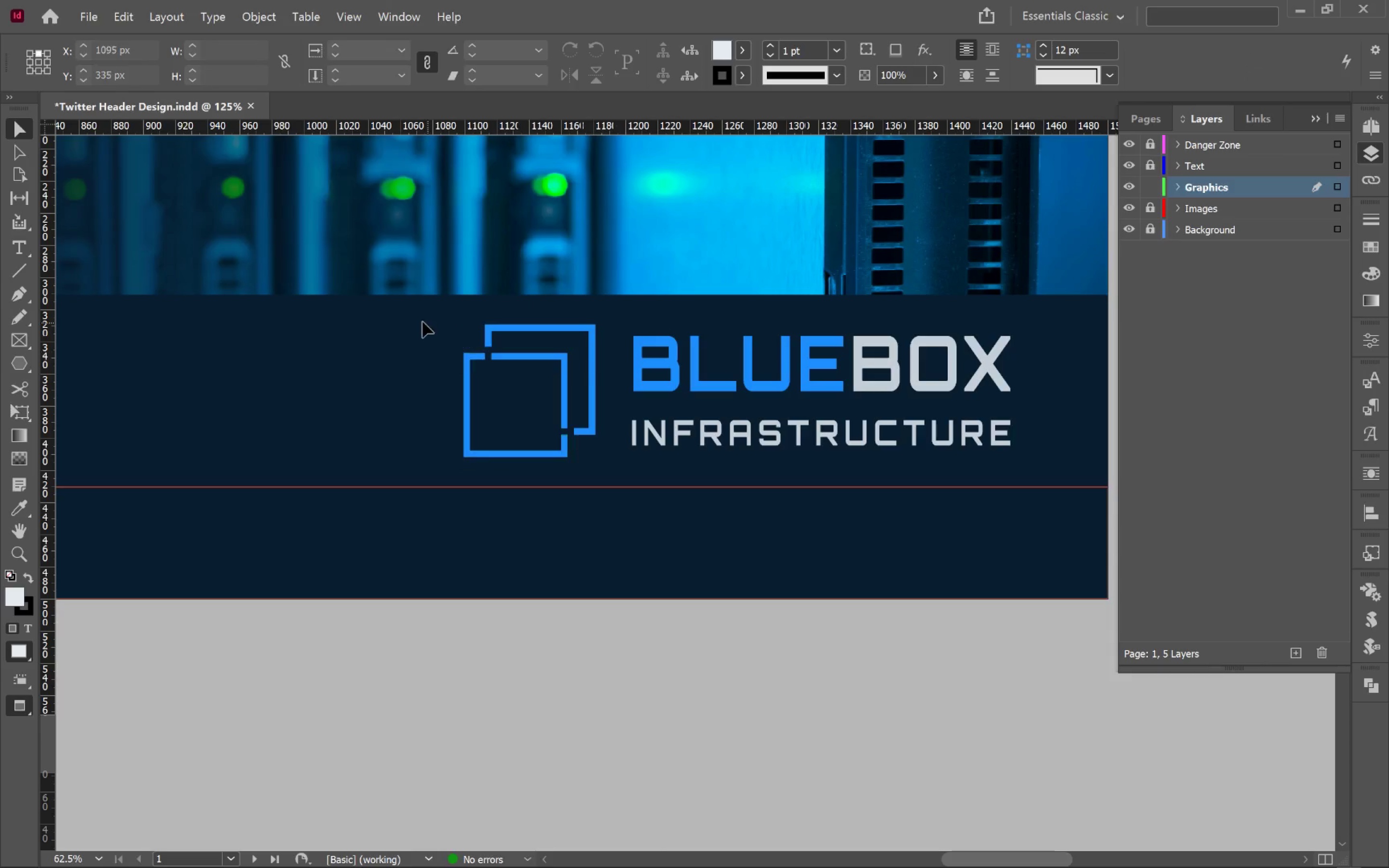 
left_click_drag(start_coordinate=[420, 319], to_coordinate=[607, 474])
 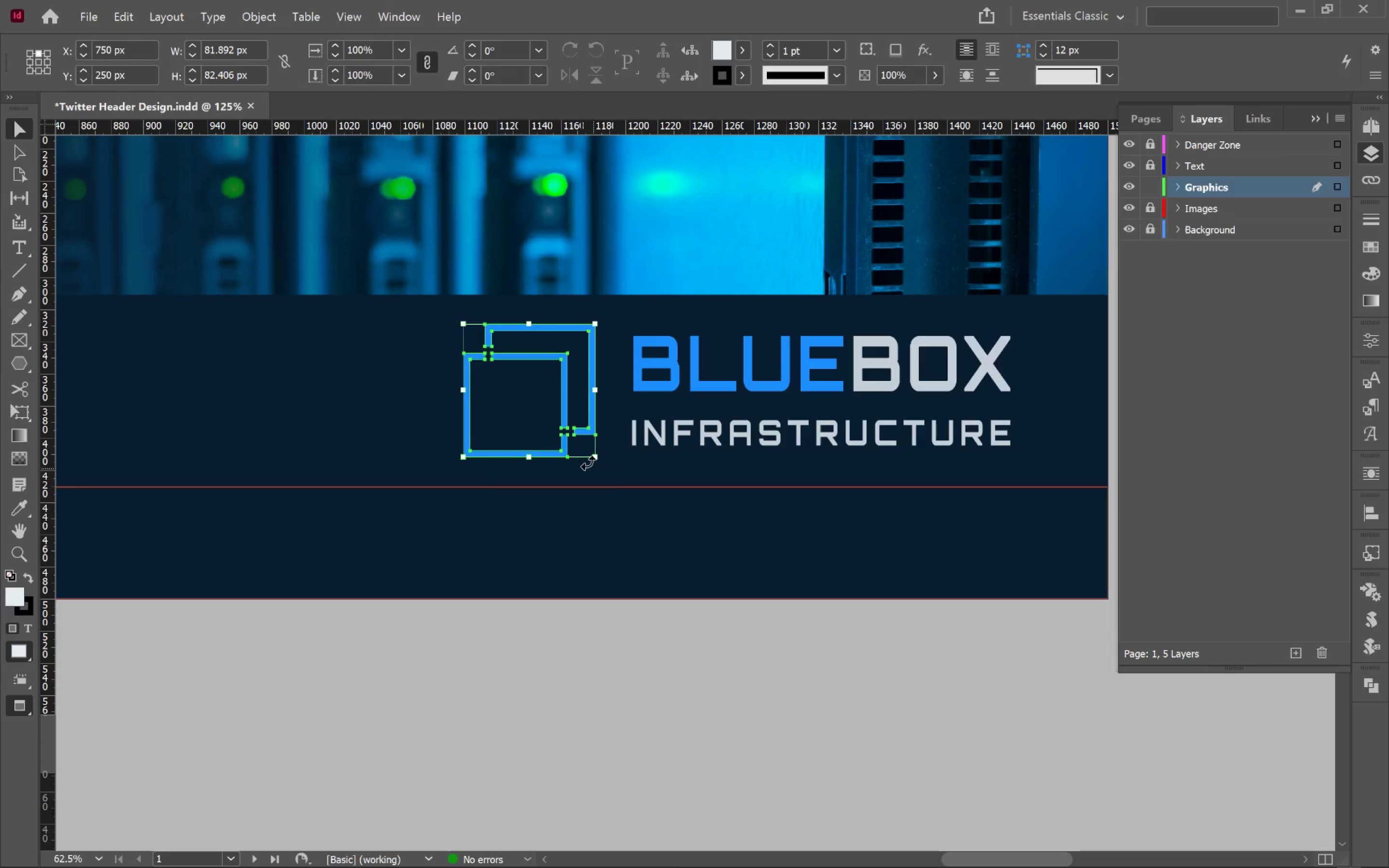 
hold_key(key=AltLeft, duration=2.06)
scroll: coordinate [525, 371], scroll_direction: up, amount: 4.0
 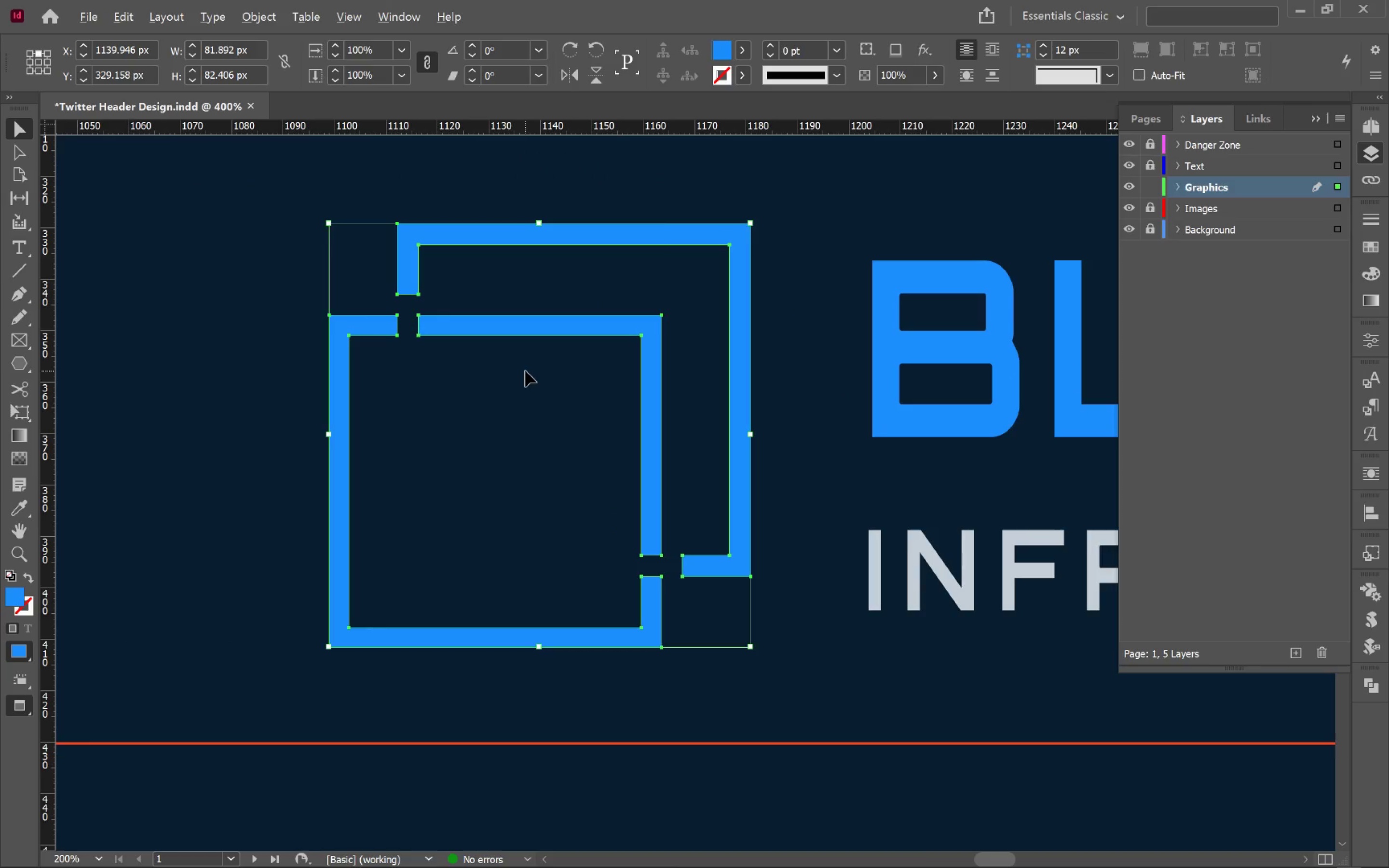 
scroll: coordinate [525, 371], scroll_direction: down, amount: 3.0
 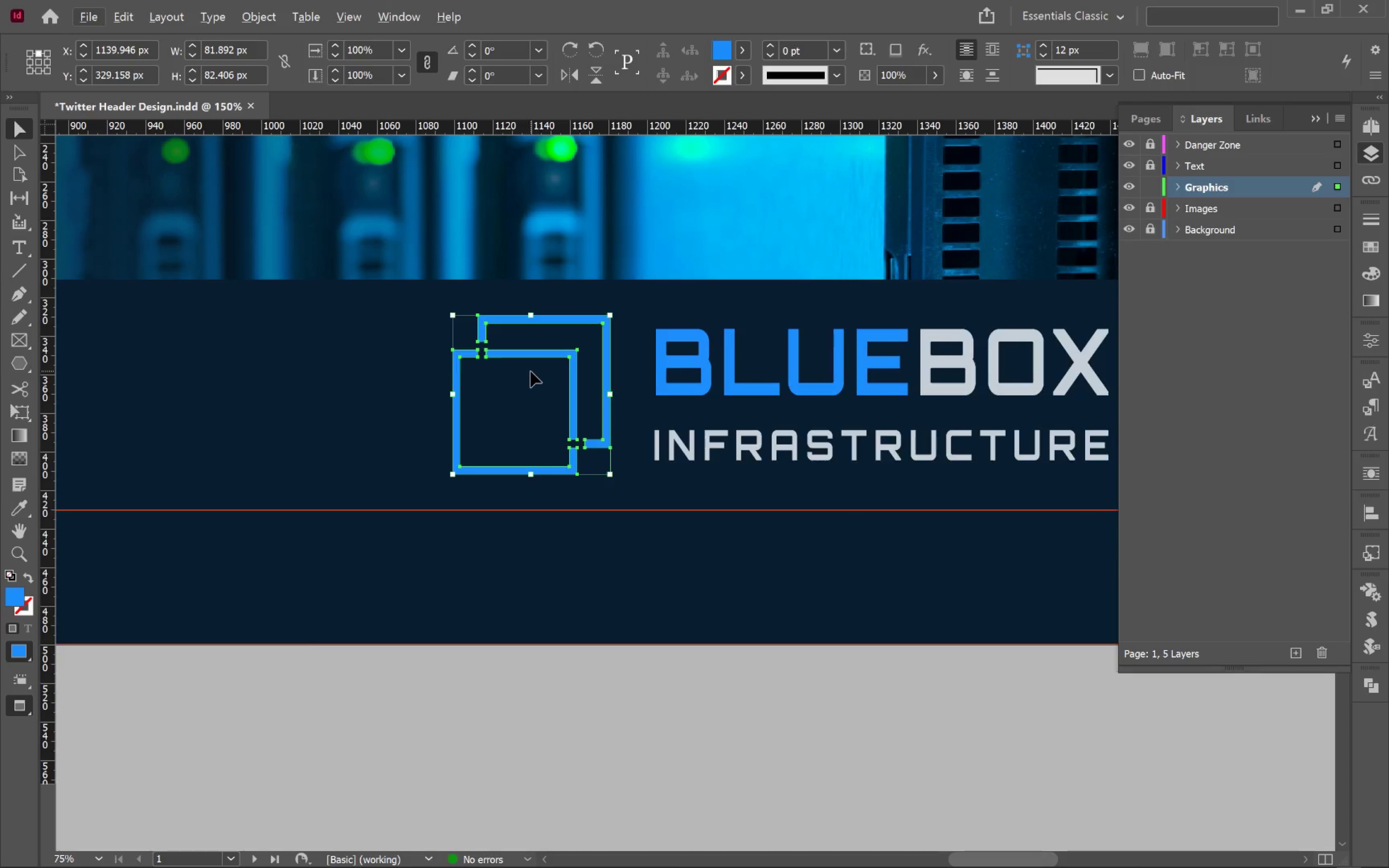 
key(Control+G)
 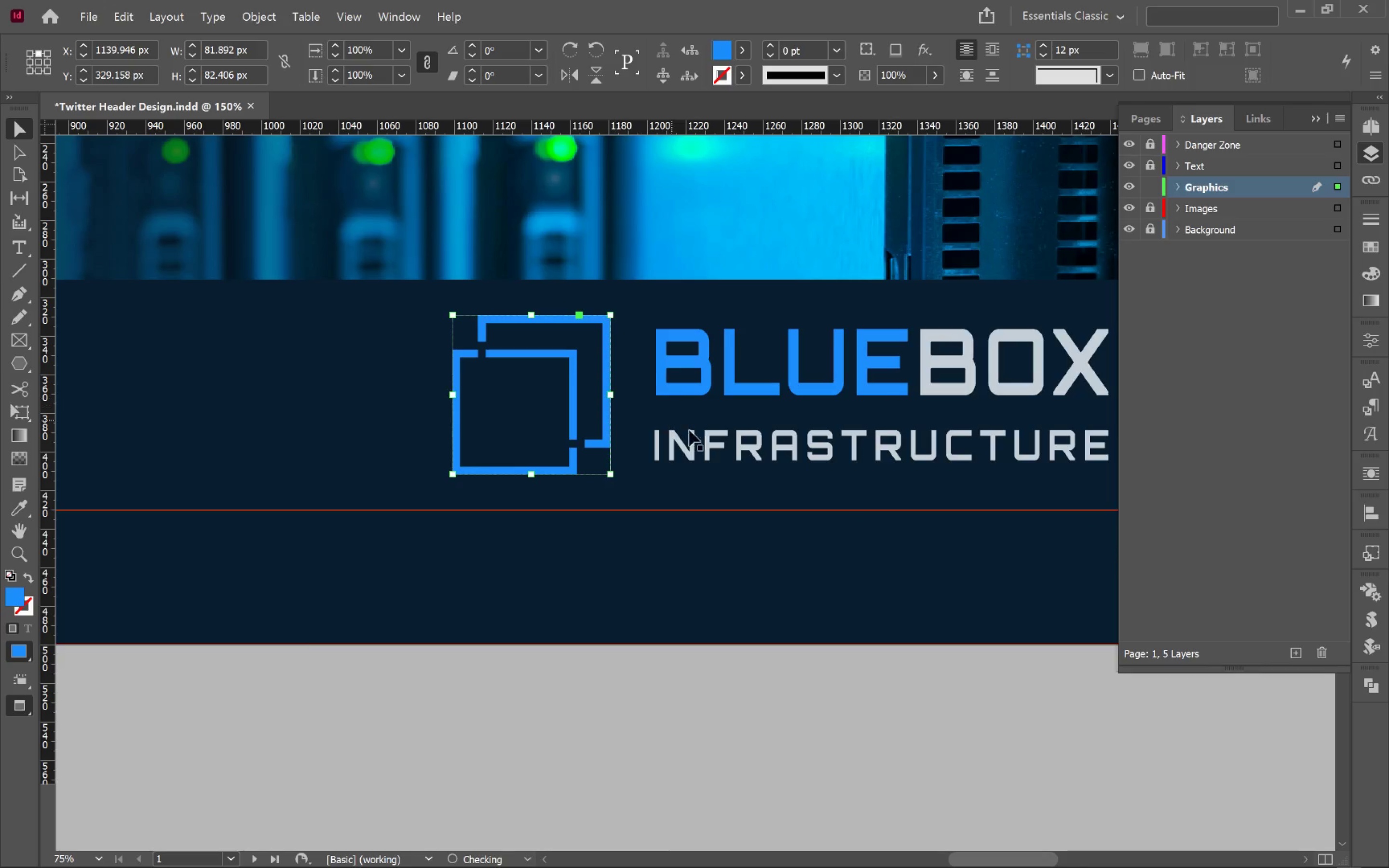 
key(Alt+AltLeft)
 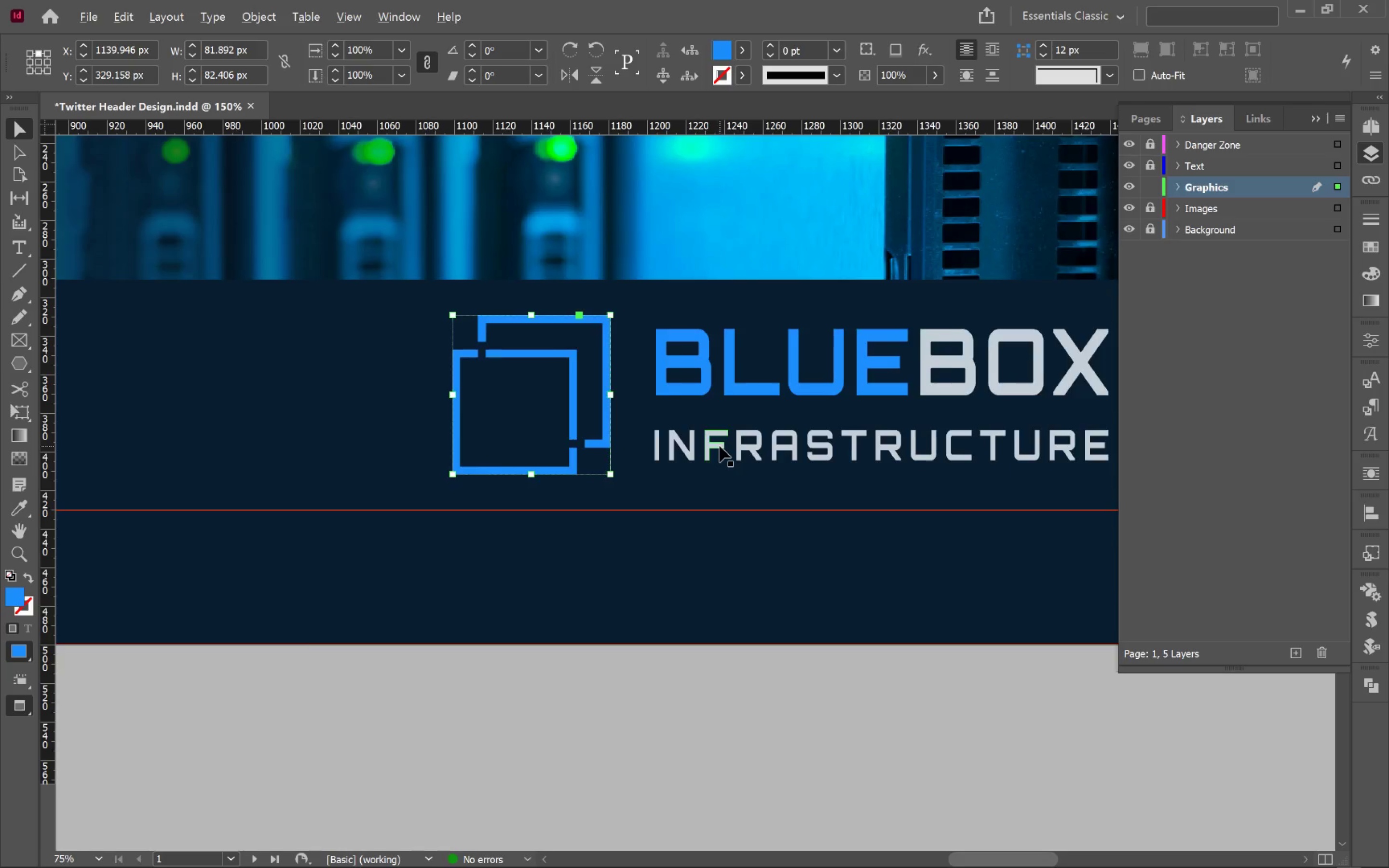 
hold_key(key=Space, duration=0.5)
 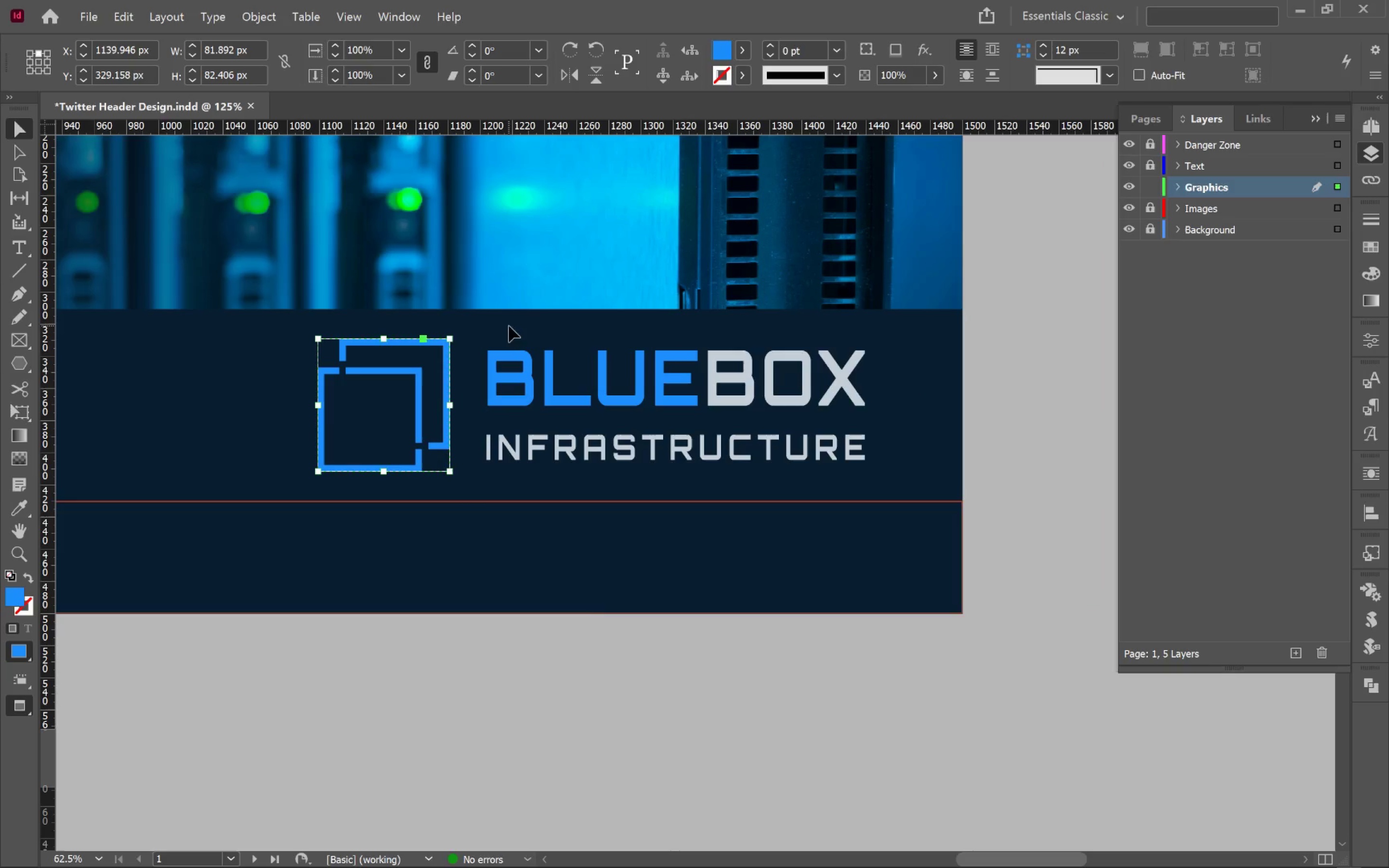 
left_click_drag(start_coordinate=[805, 442], to_coordinate=[626, 444])
 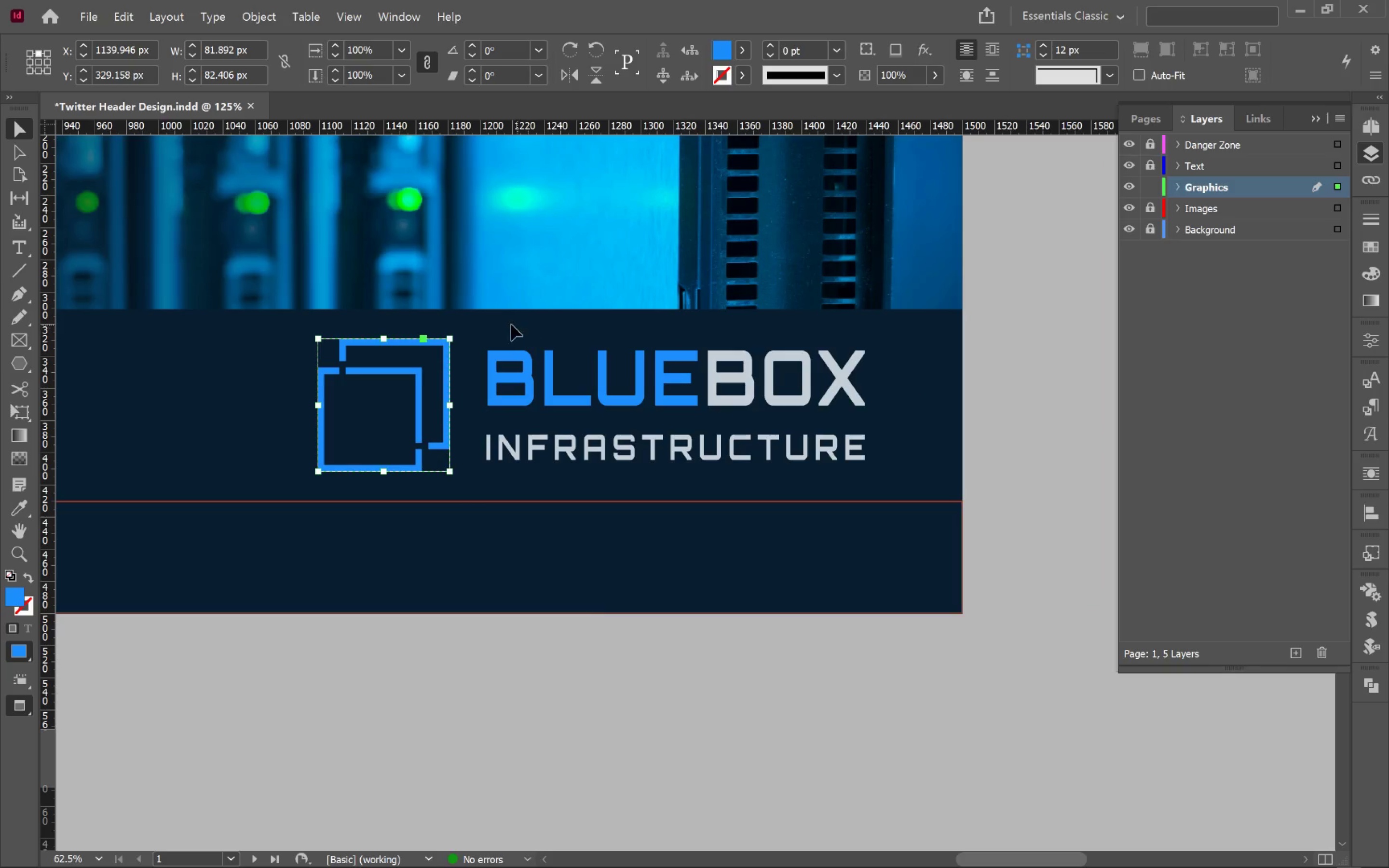 
scroll: coordinate [720, 446], scroll_direction: down, amount: 1.0
 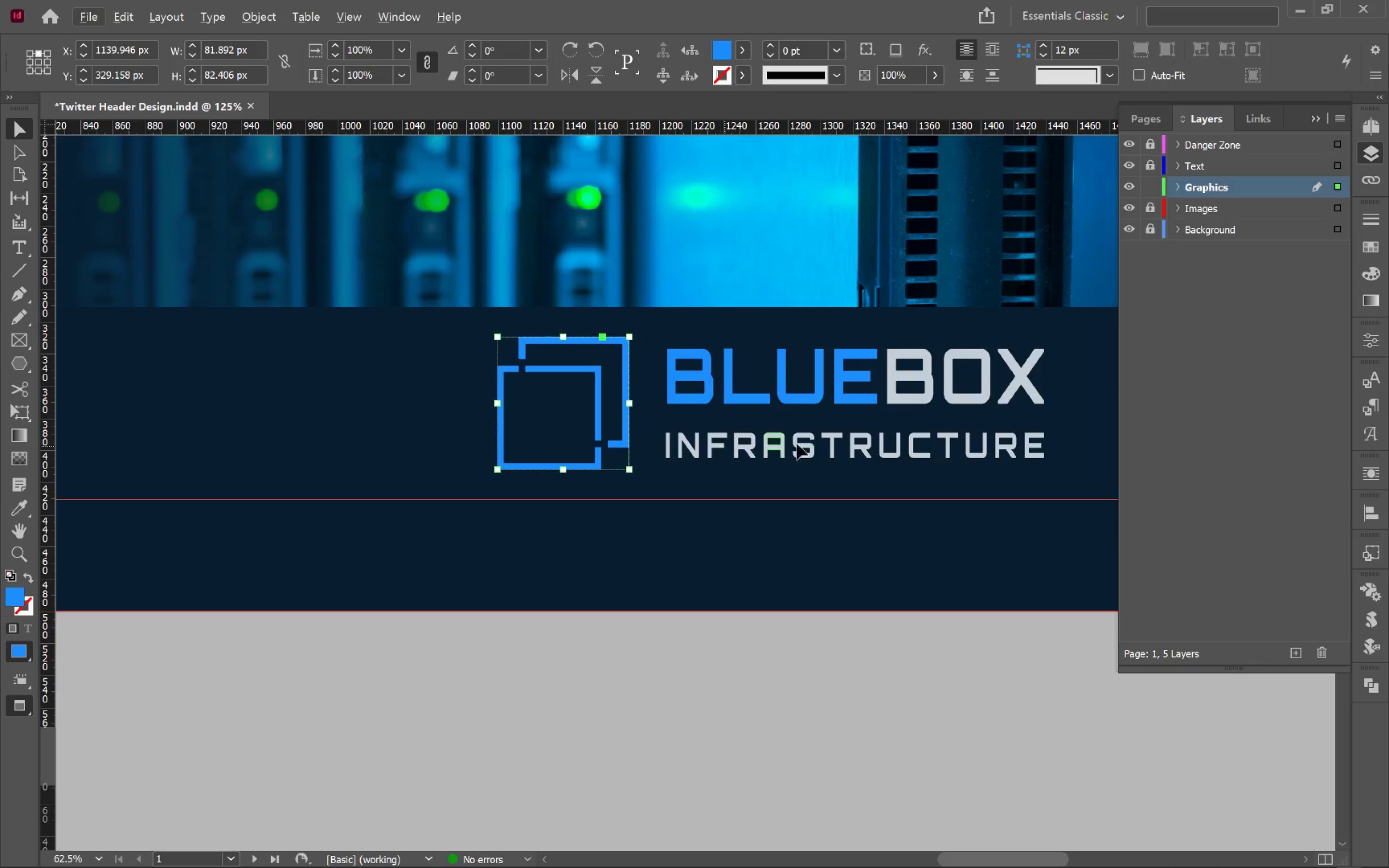 
left_click_drag(start_coordinate=[509, 326], to_coordinate=[873, 414])
 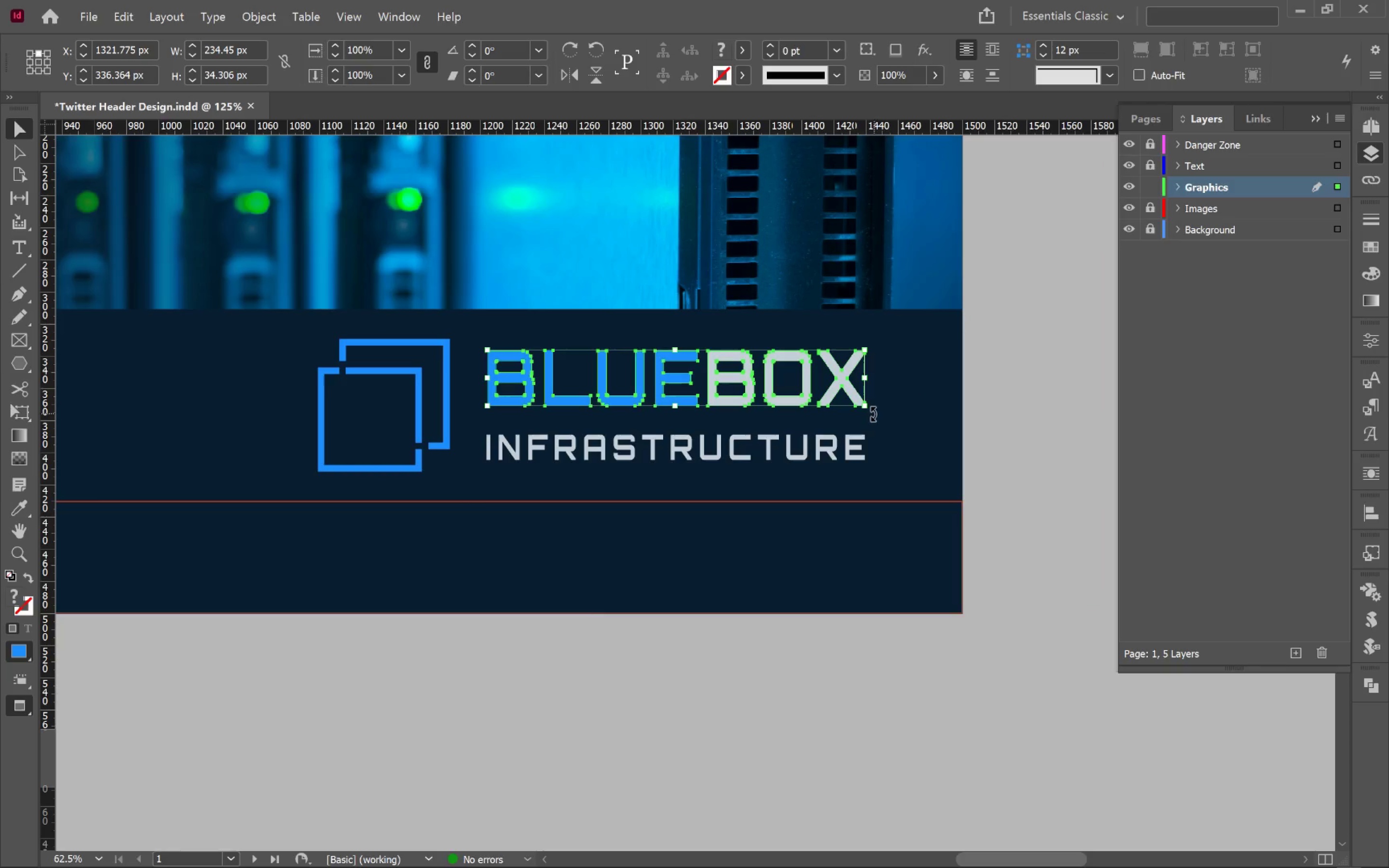 
key(Control+G)
 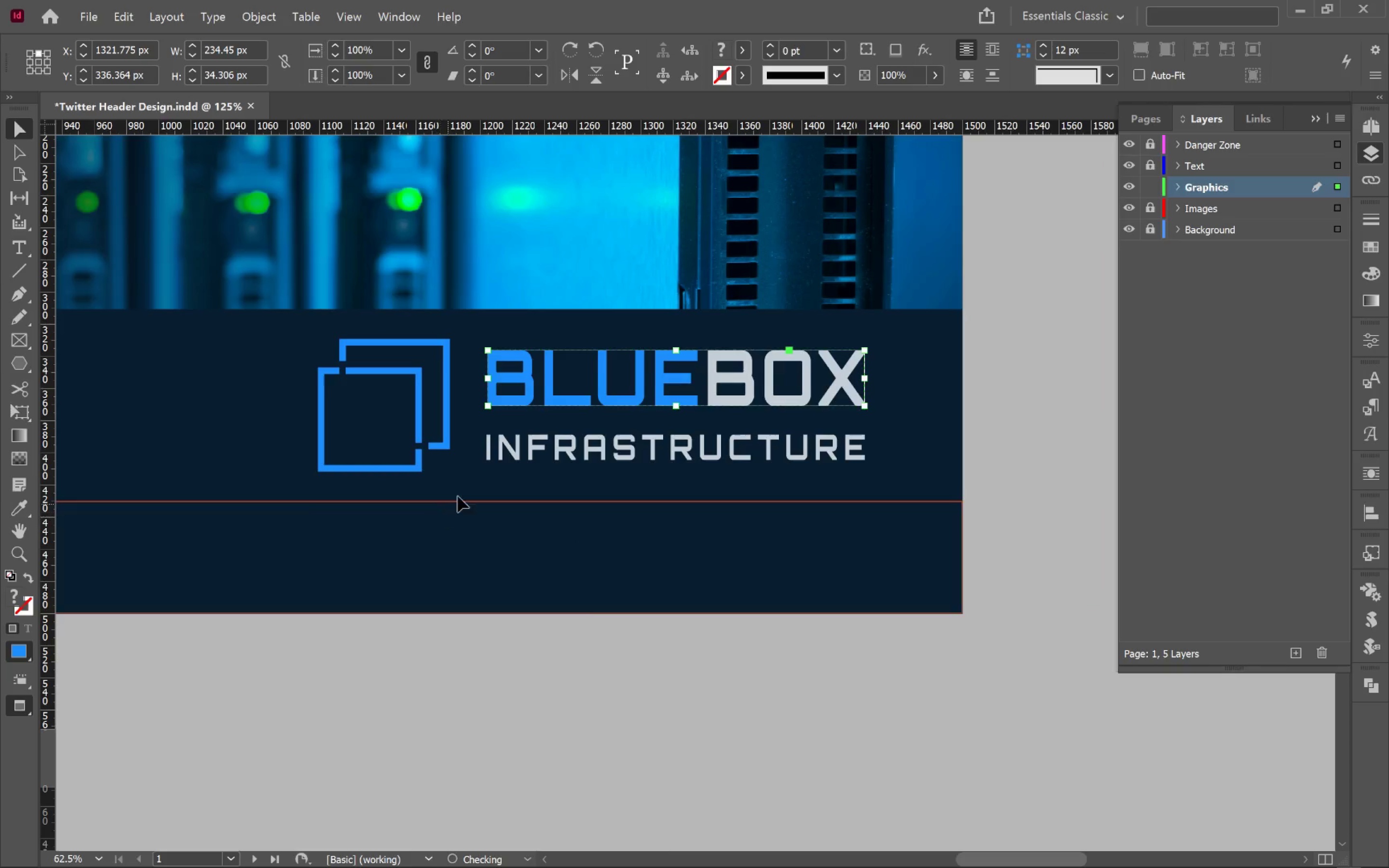 
left_click_drag(start_coordinate=[472, 485], to_coordinate=[902, 436])
 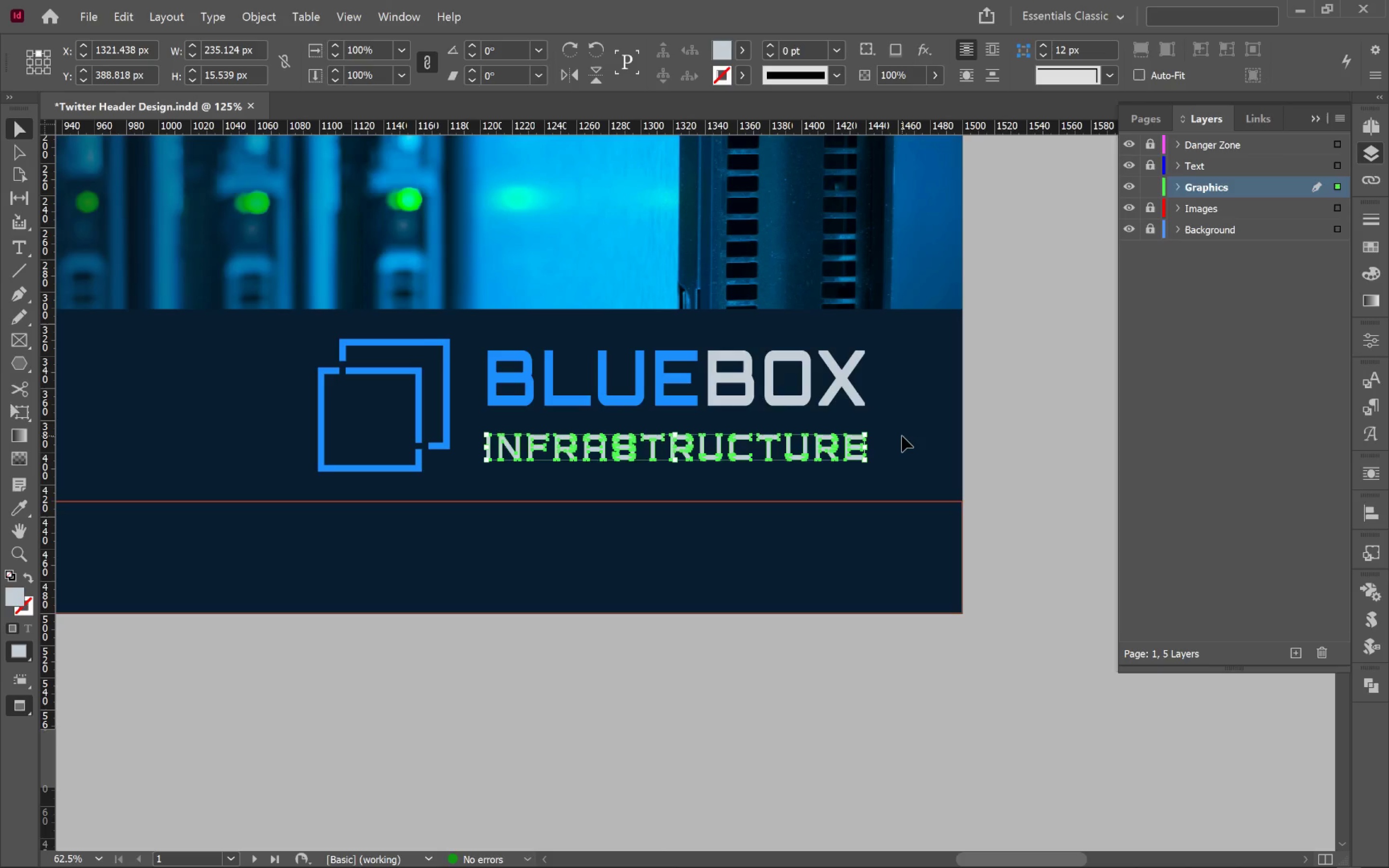 
key(Control+G)
 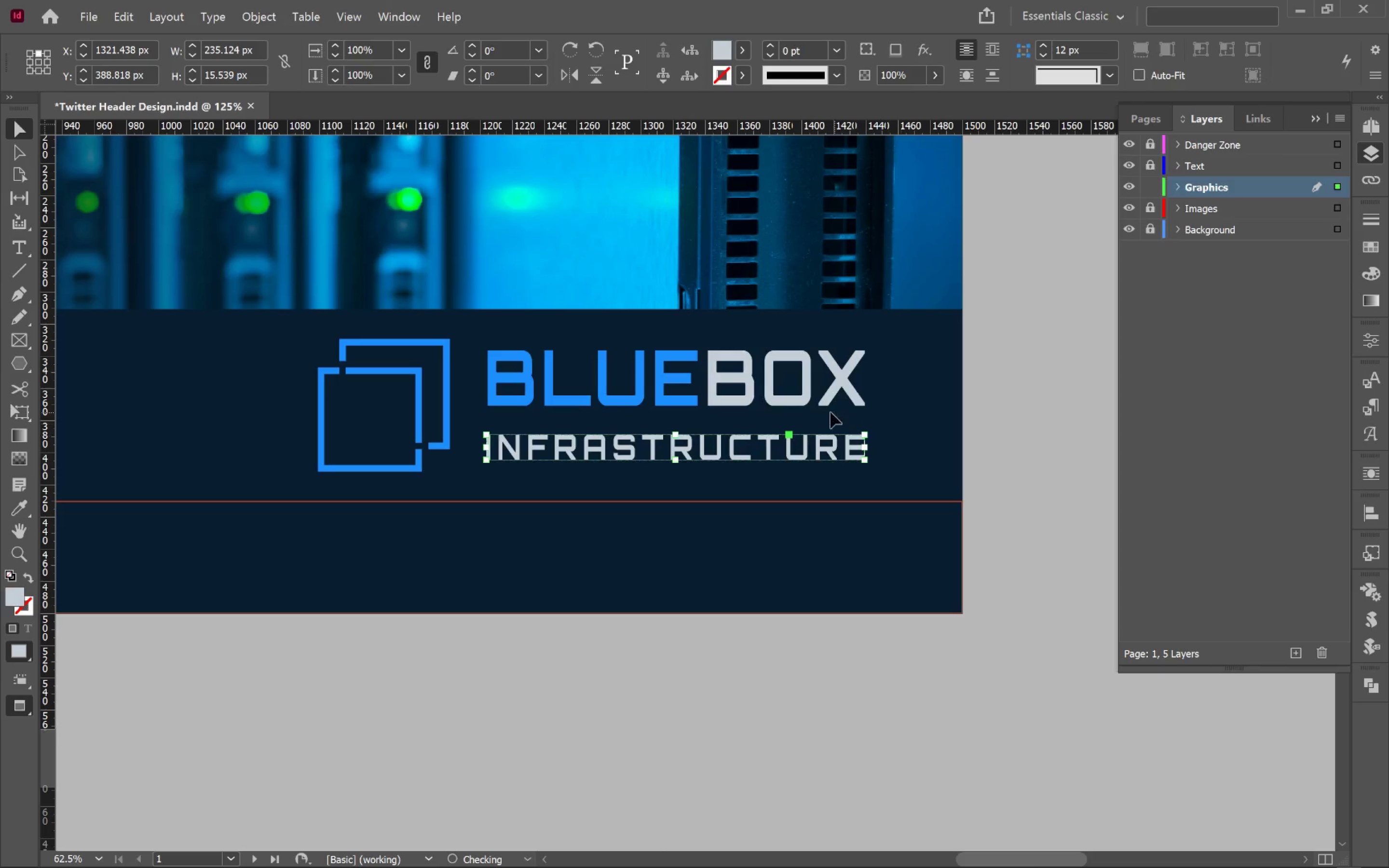 
hold_key(key=ShiftLeft, duration=1.55)
left_click([739, 394])
 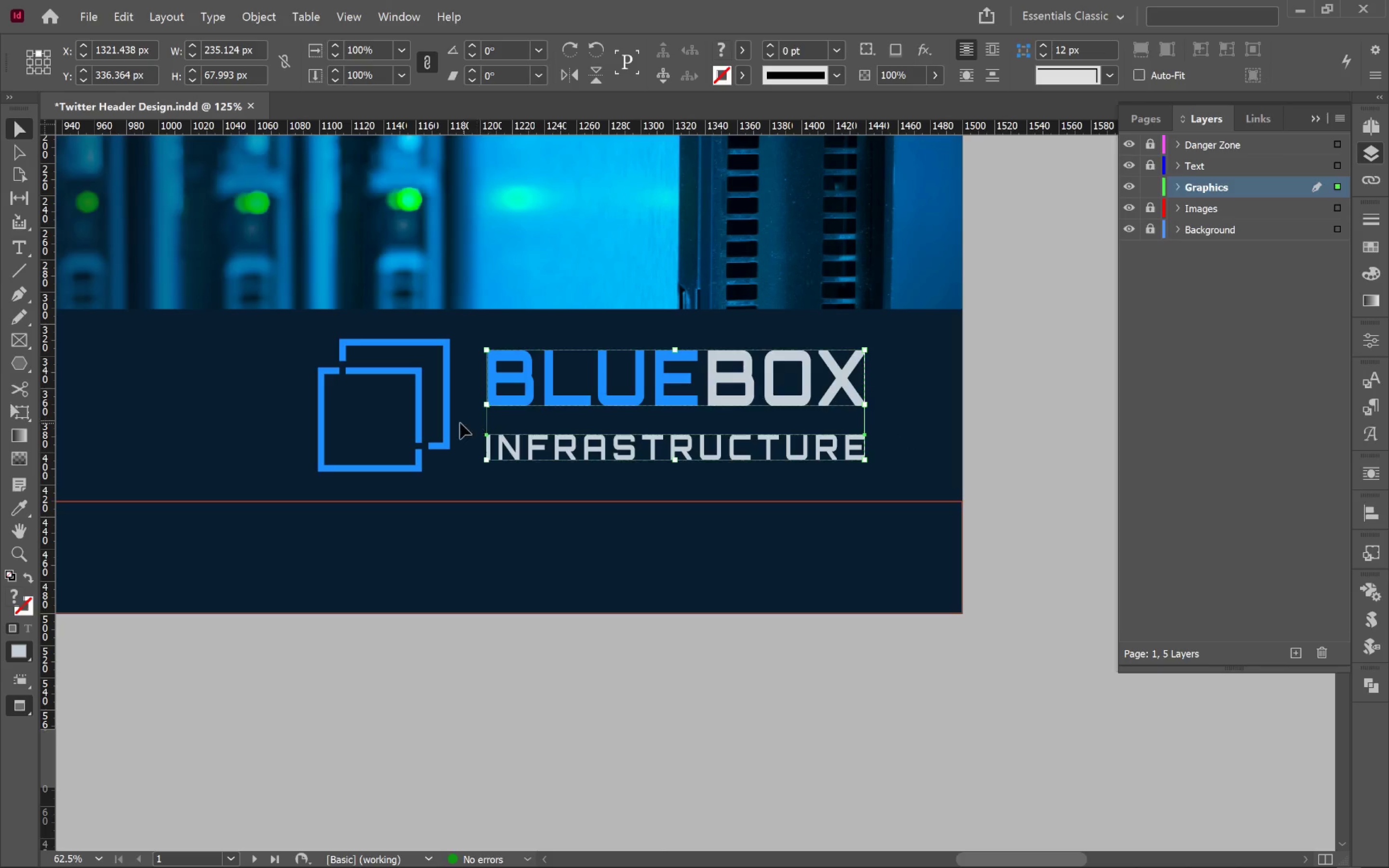 
left_click([449, 421])
 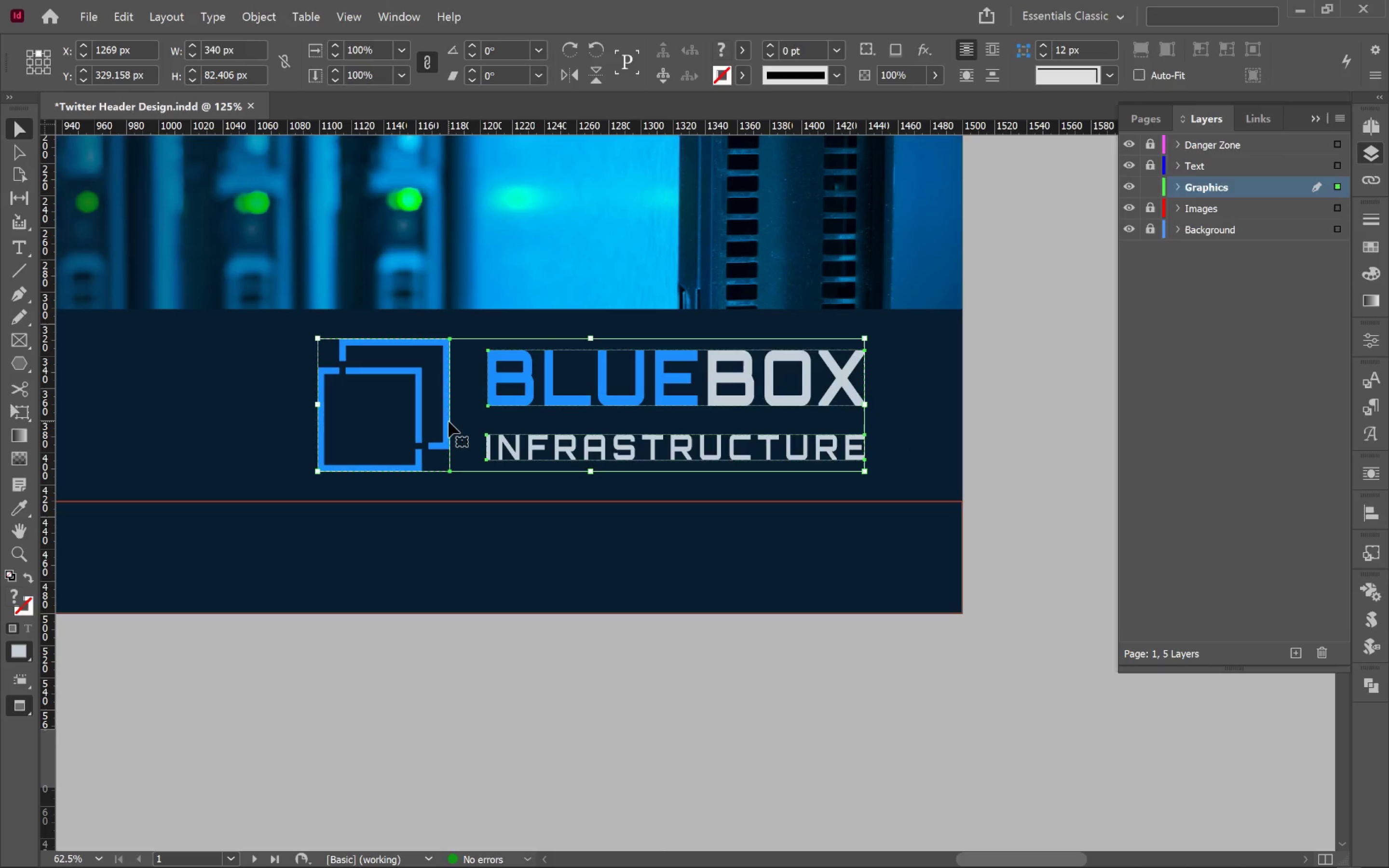 
key(Control+G)
 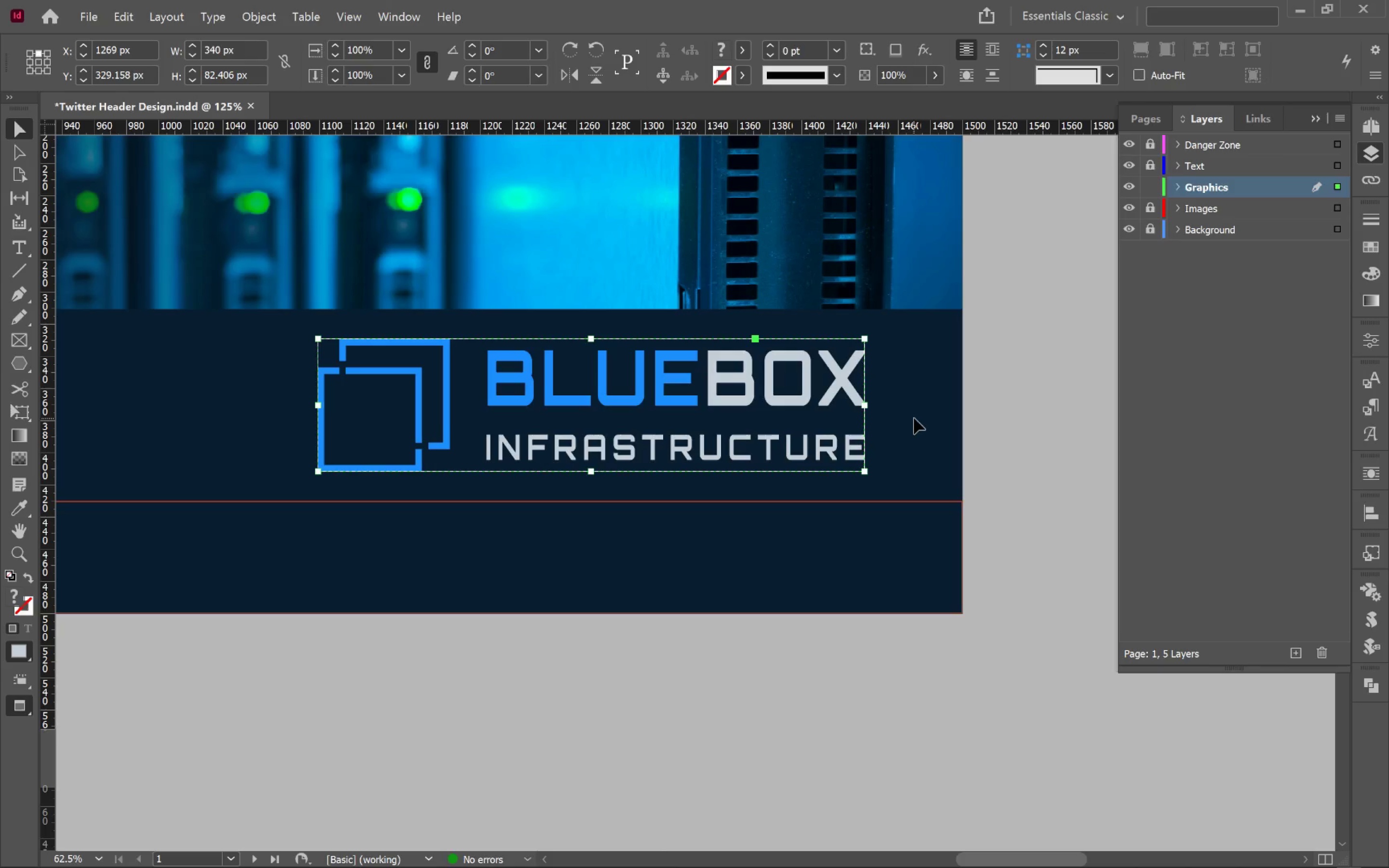 
left_click([914, 418])
 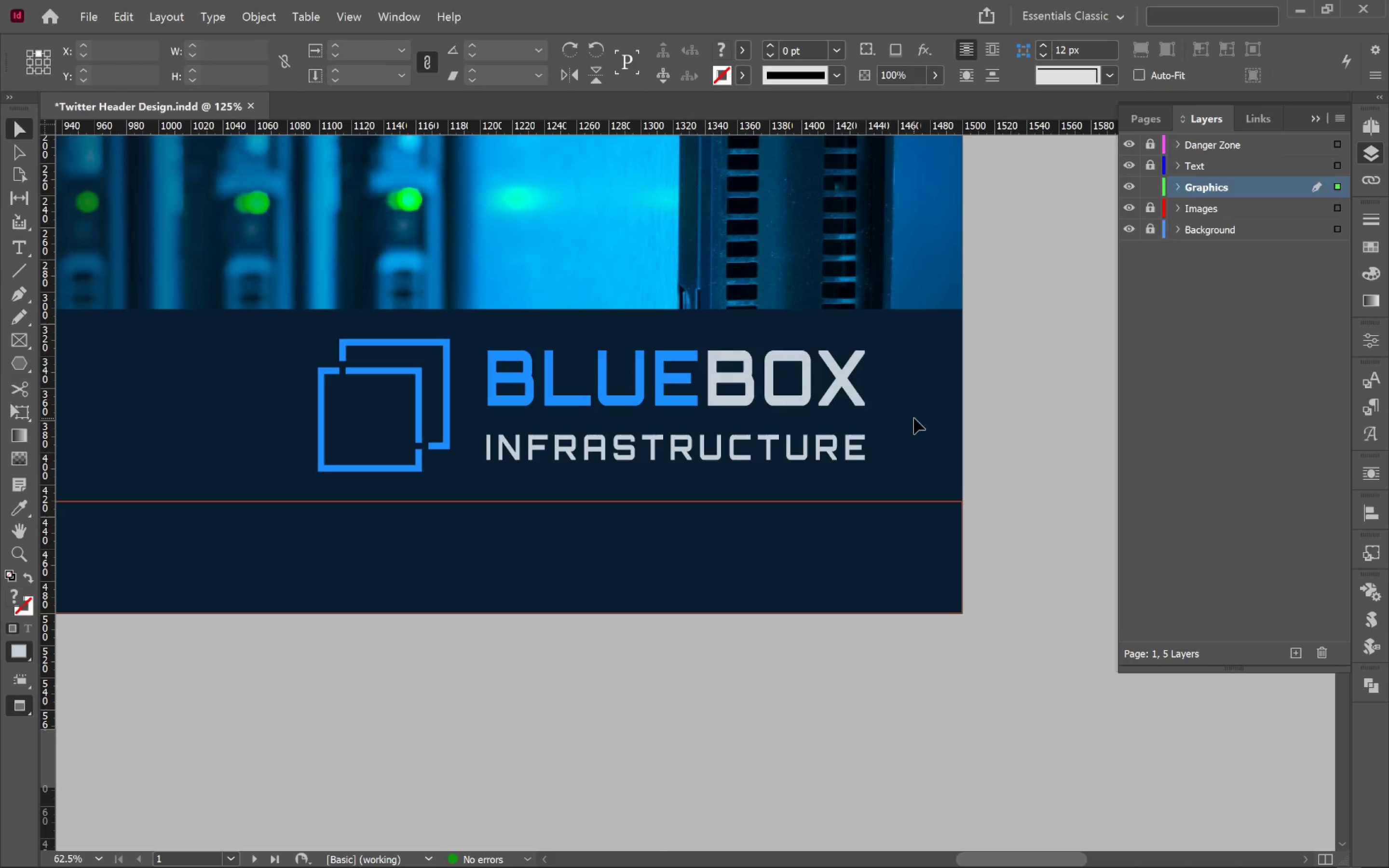 
key(W)
 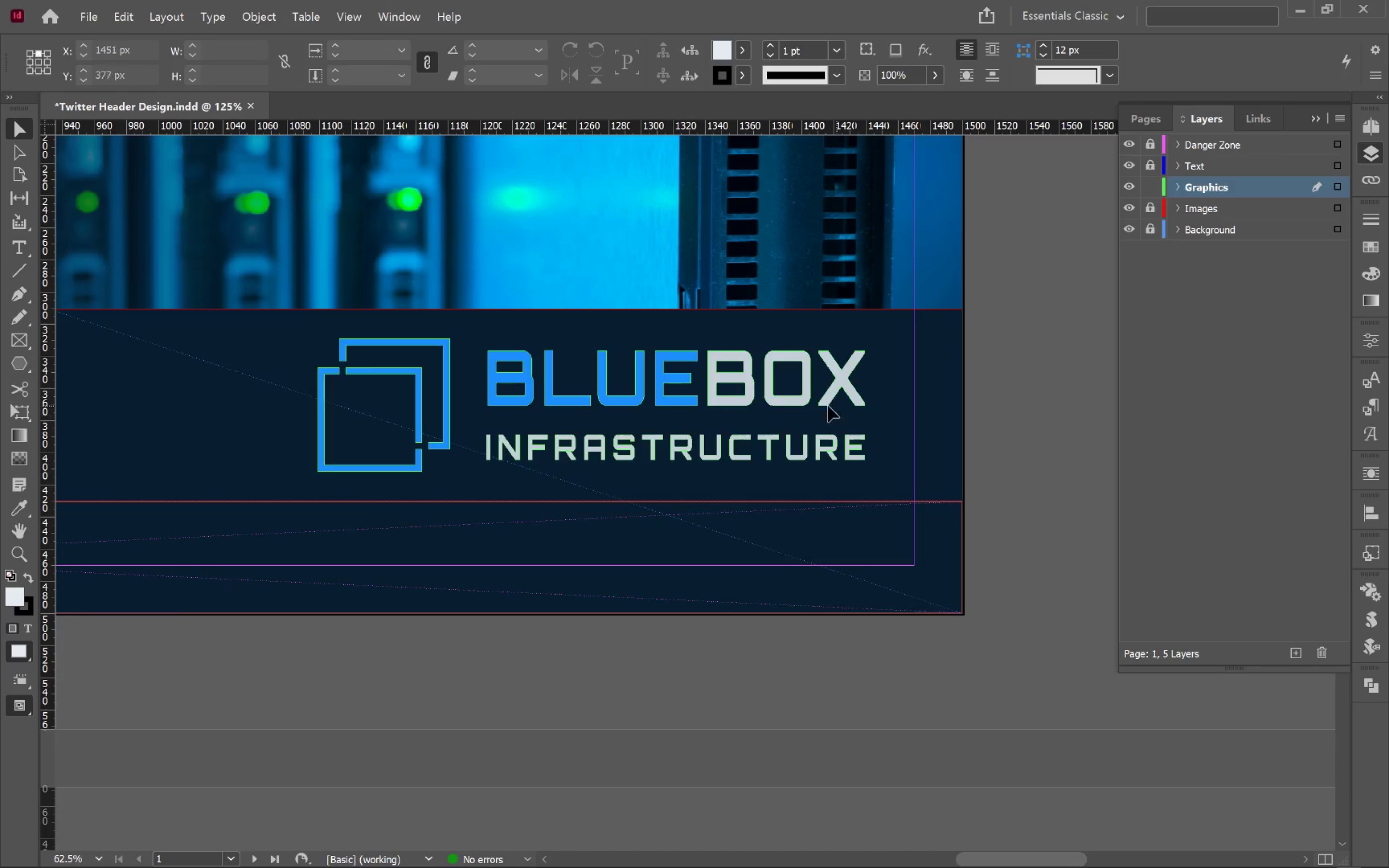 
left_click([801, 402])
 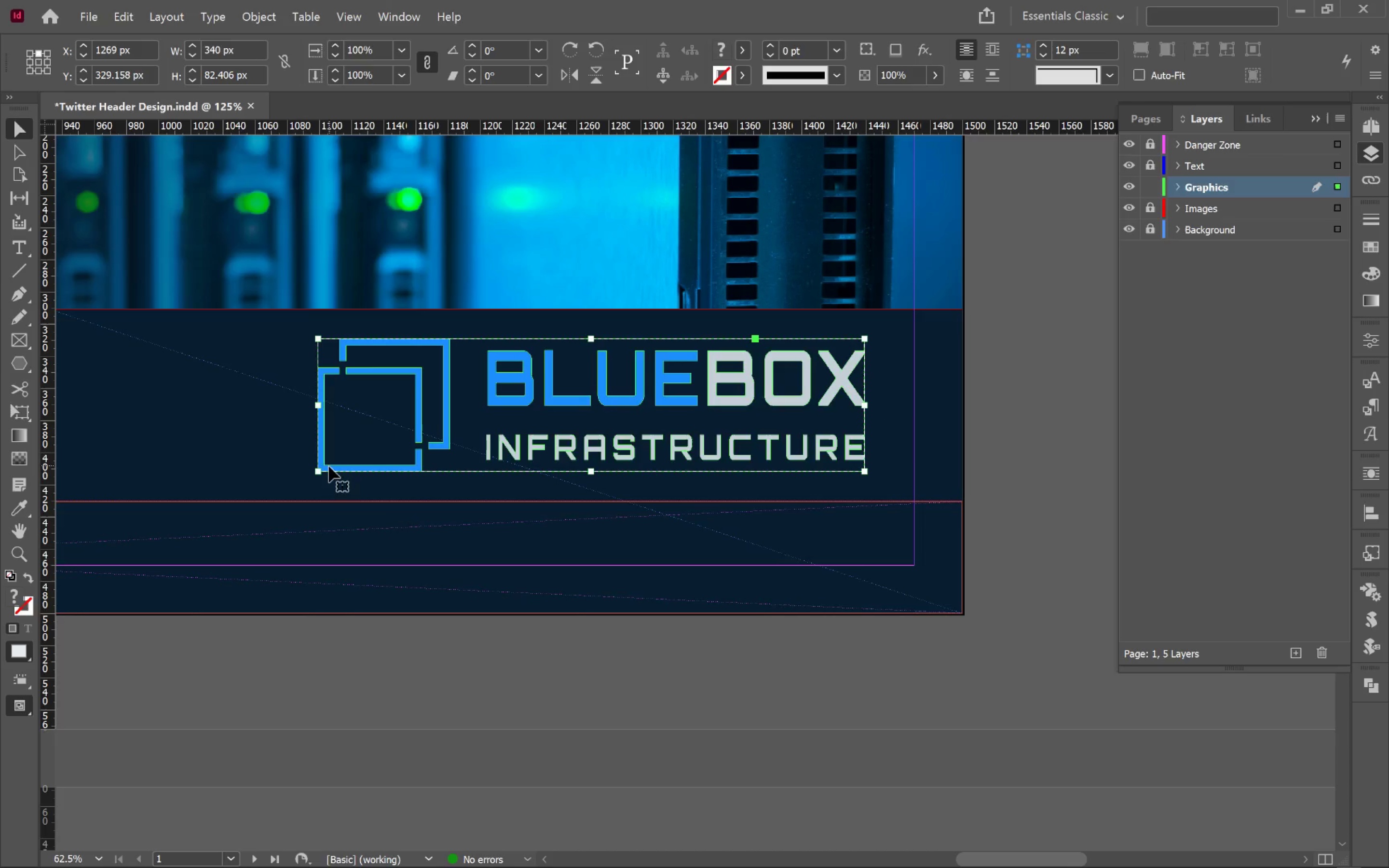 
left_click_drag(start_coordinate=[319, 470], to_coordinate=[411, 431])
 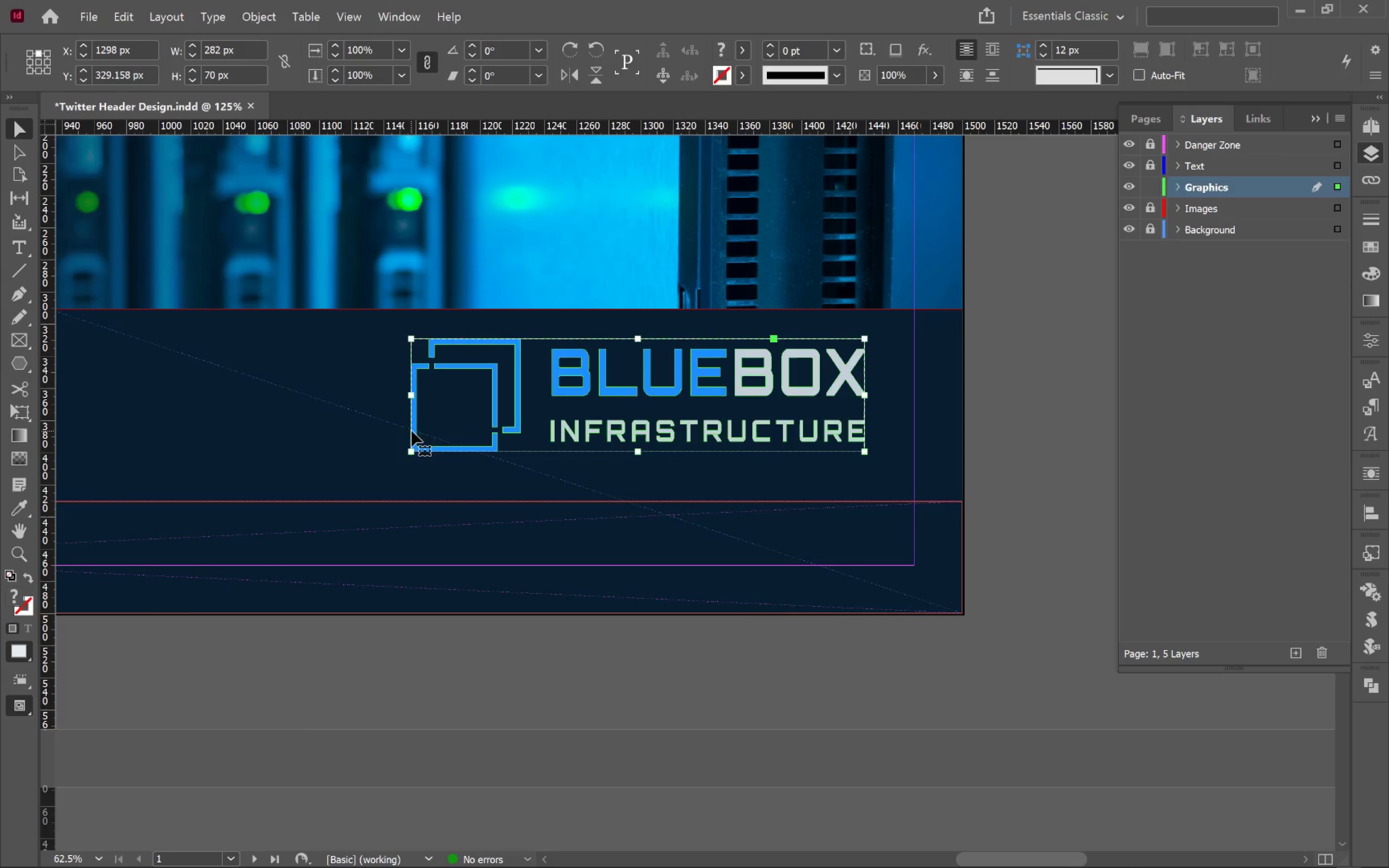 
hold_key(key=ShiftLeft, duration=2.39)
 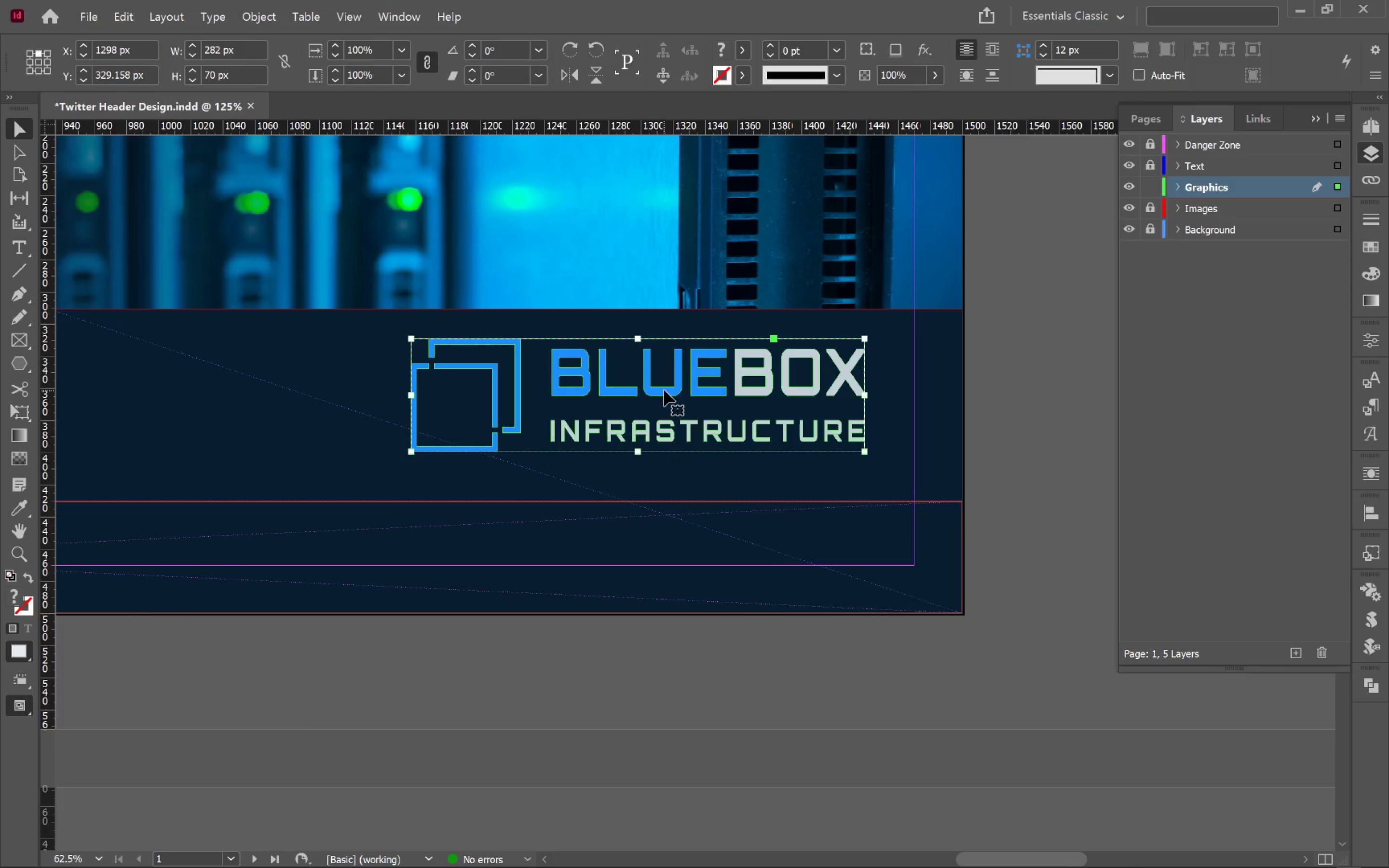 
left_click_drag(start_coordinate=[666, 389], to_coordinate=[669, 382])
 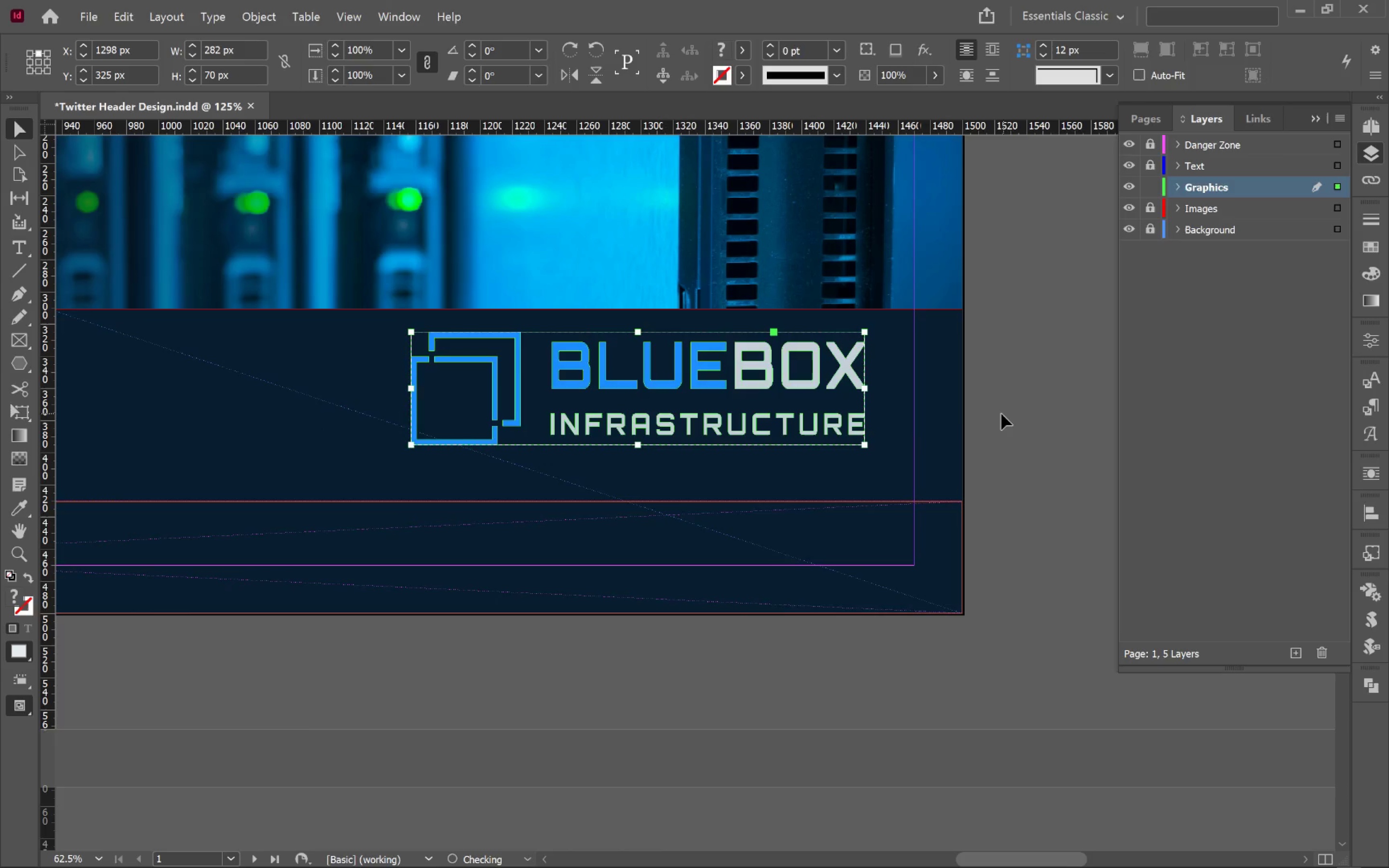 
hold_key(key=ShiftLeft, duration=0.89)
 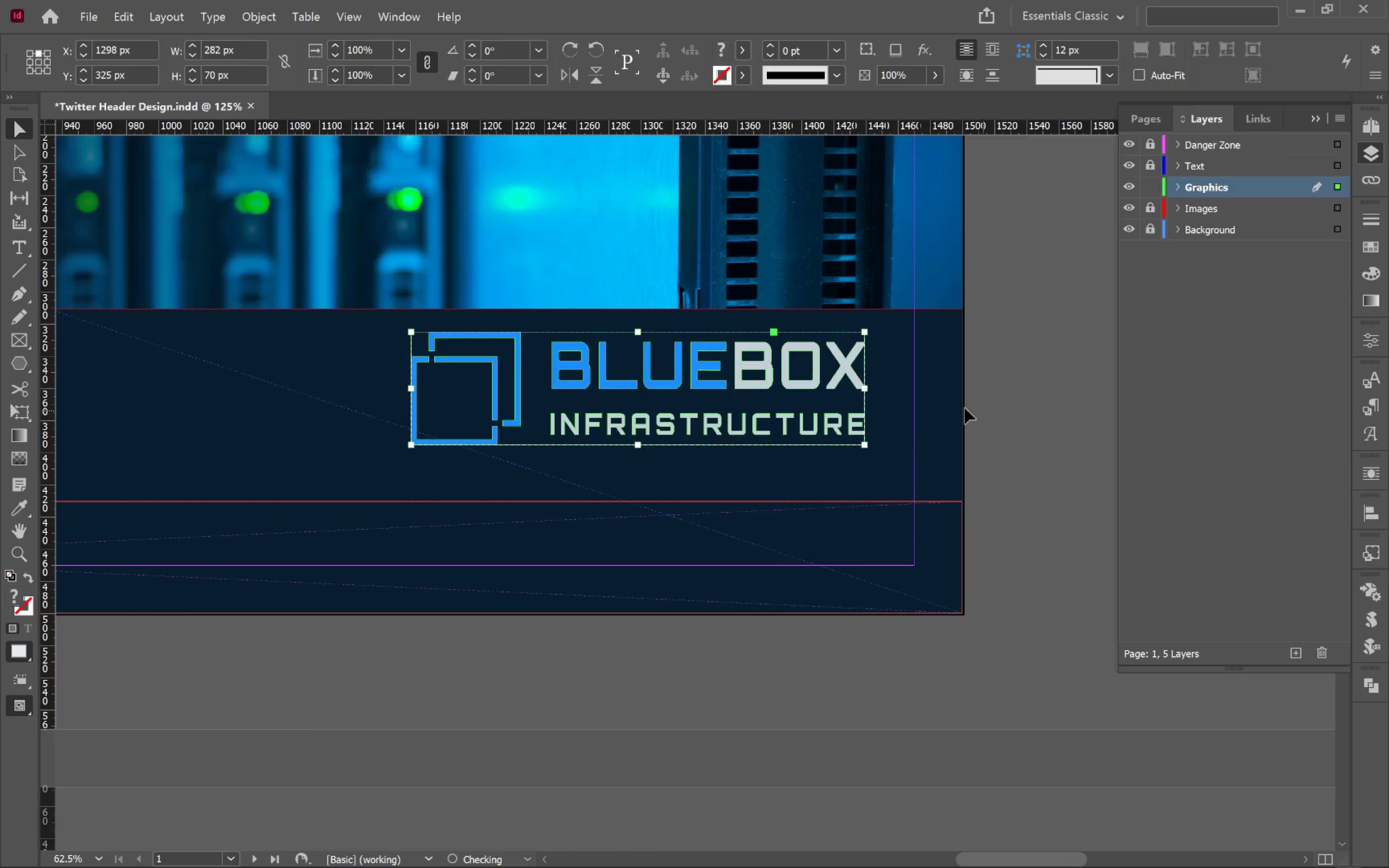 
left_click([953, 402])
 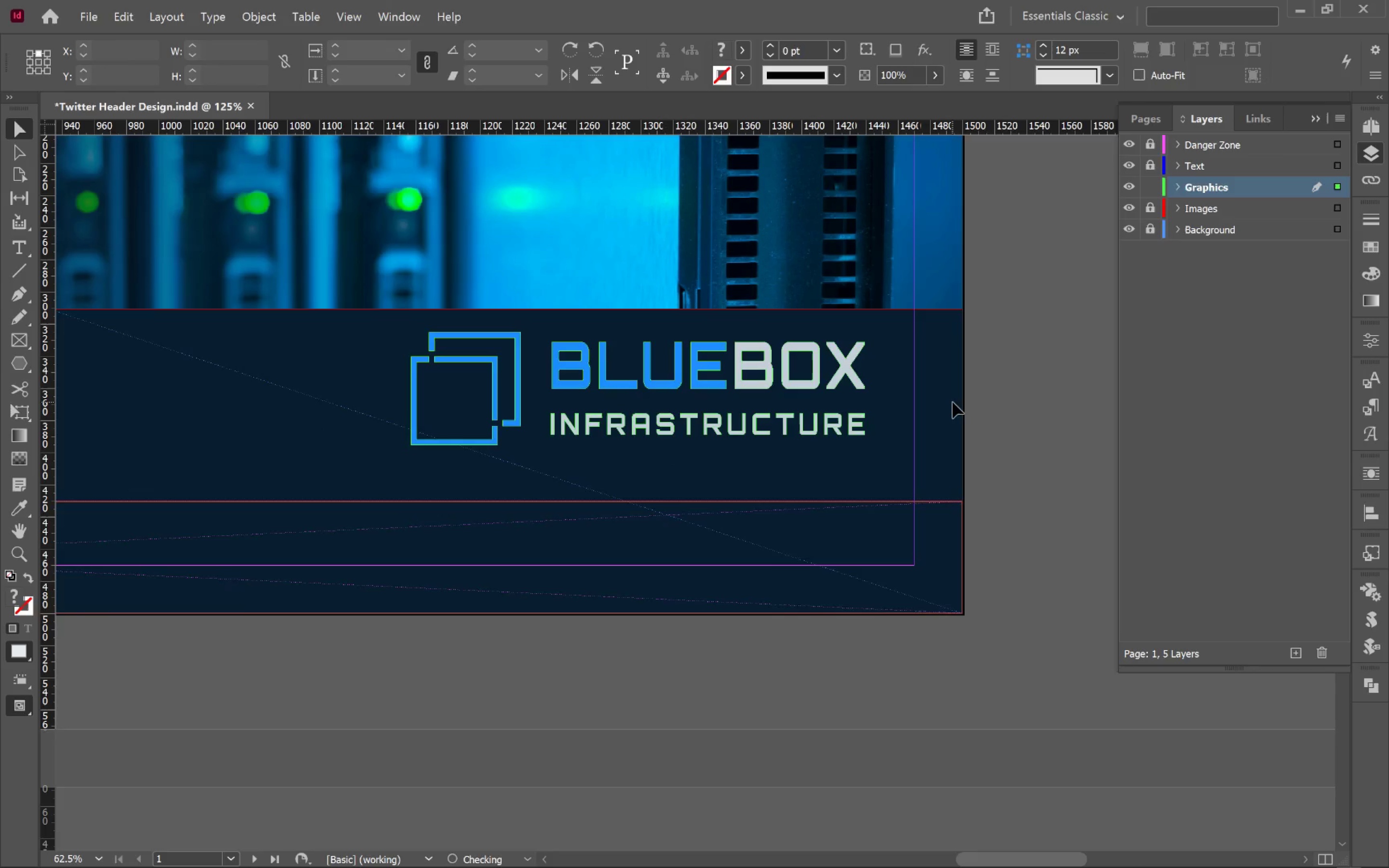 
key(W)
 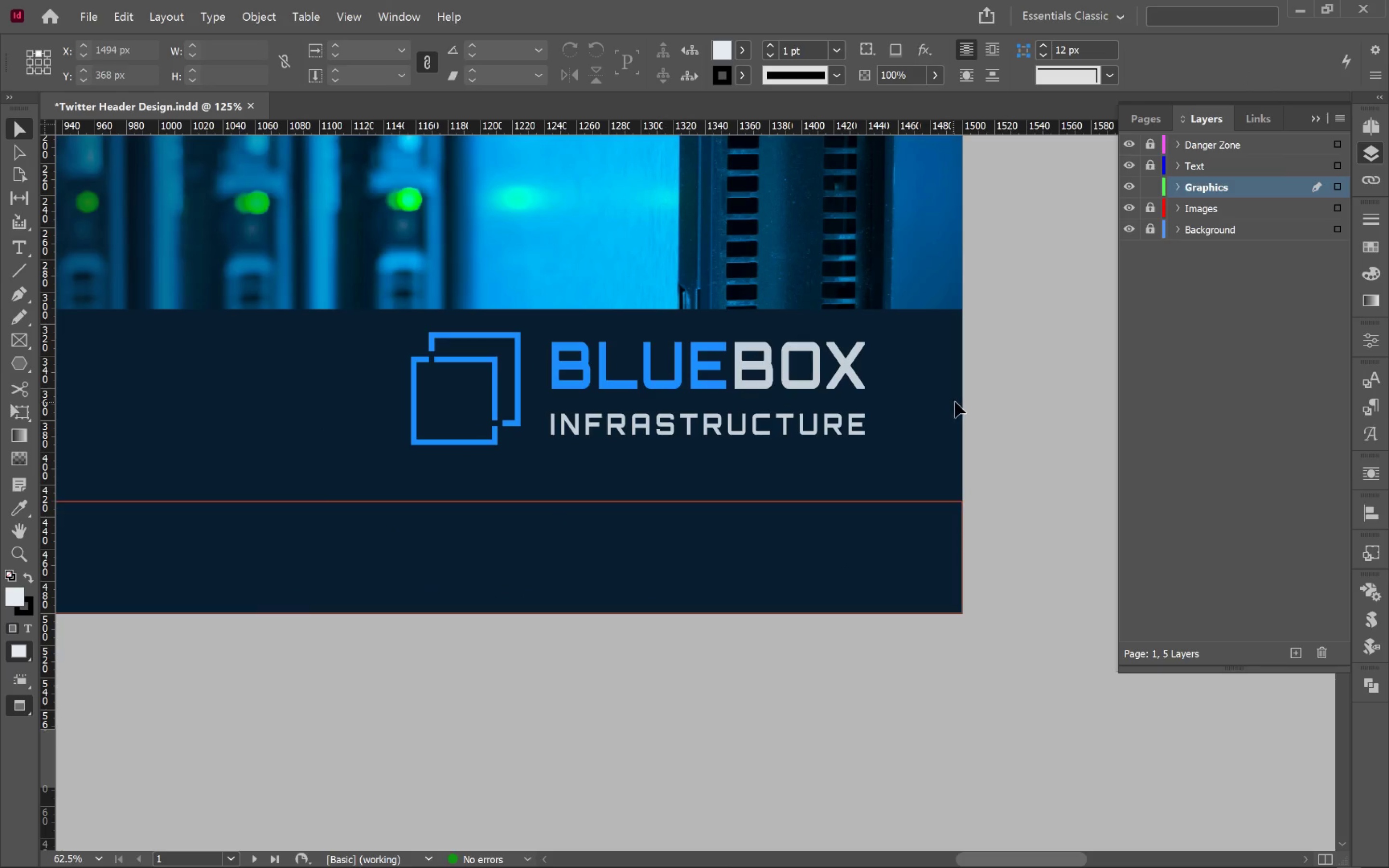 
hold_key(key=AltLeft, duration=0.89)
 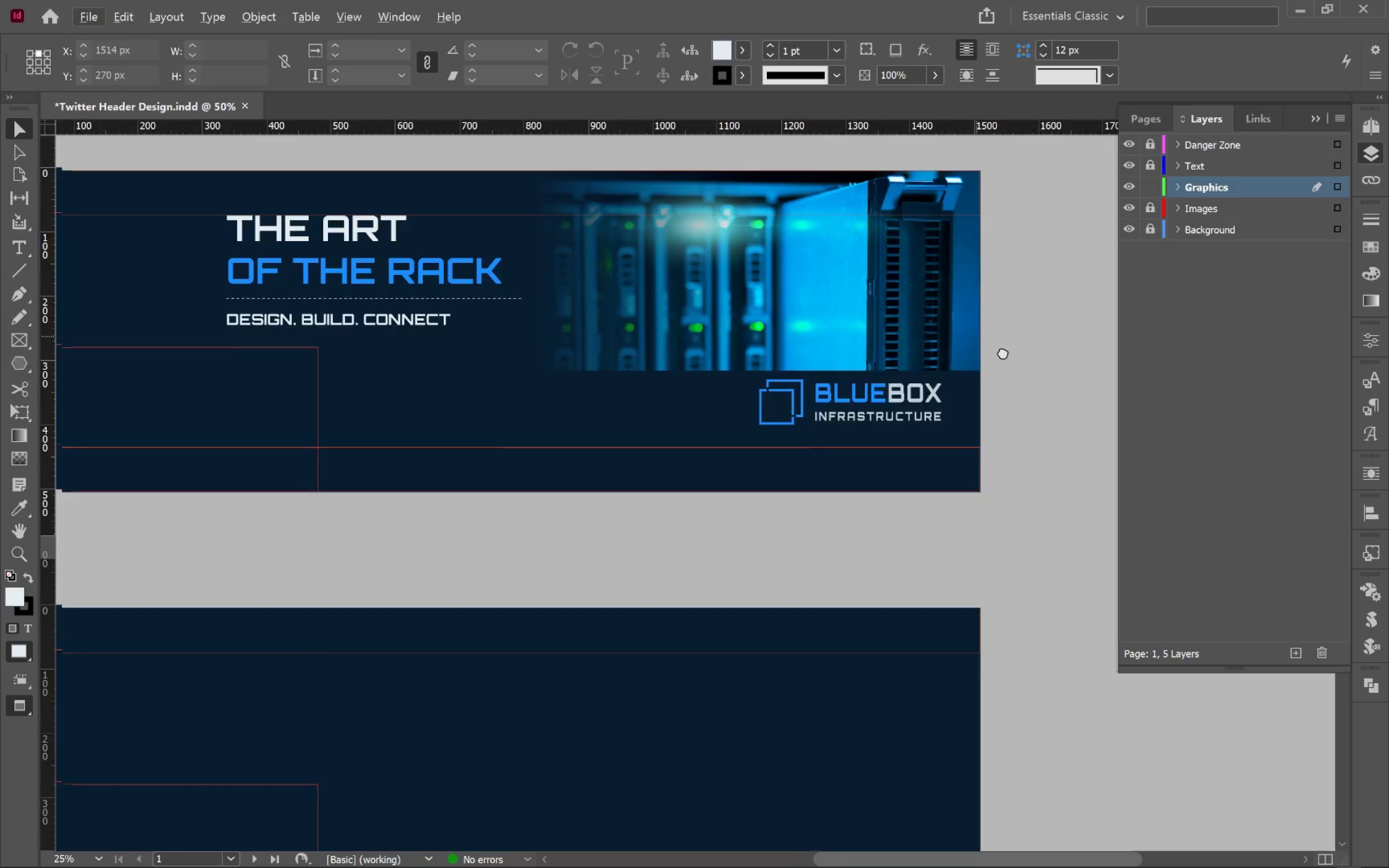 
hold_key(key=Space, duration=1.3)
 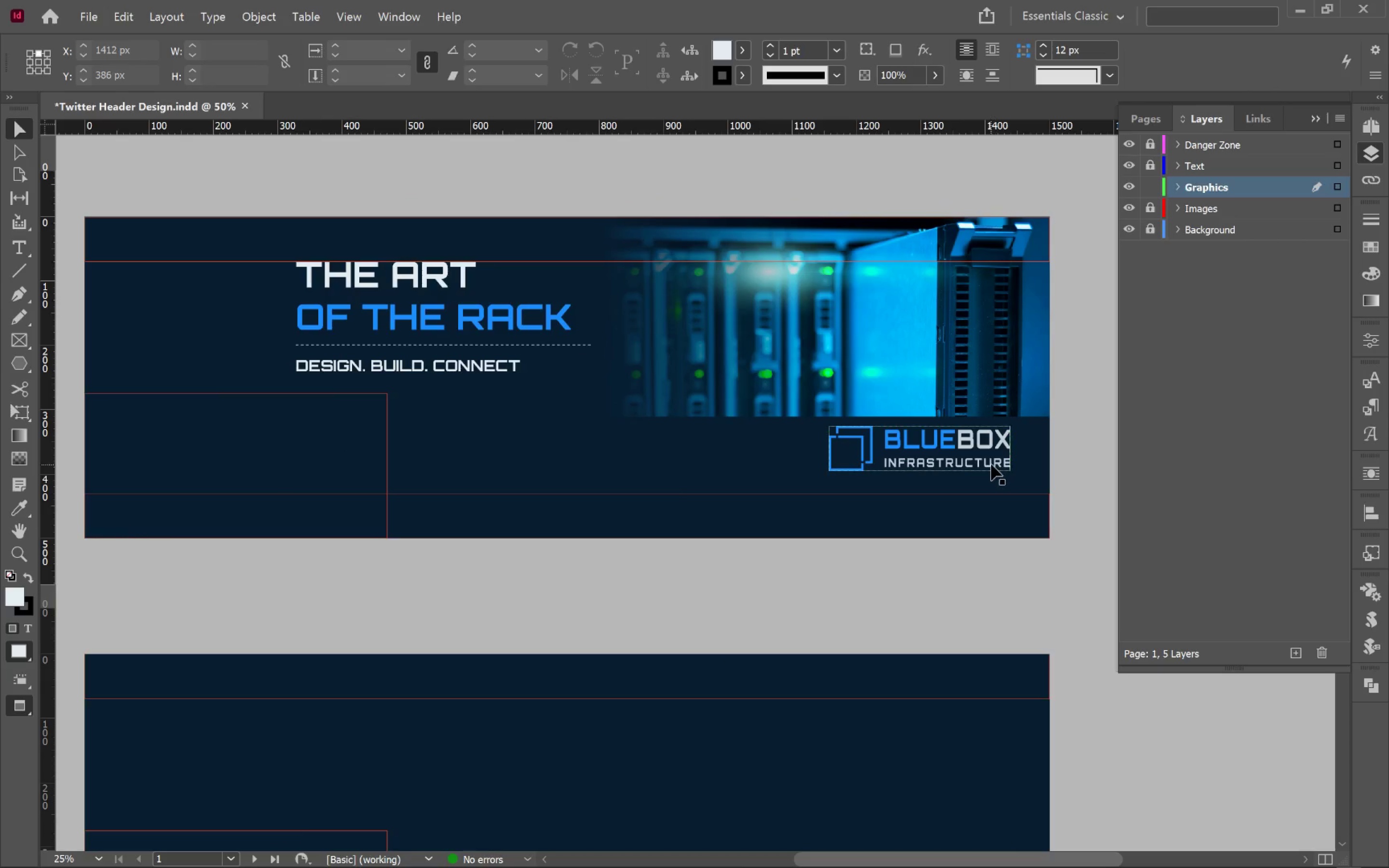 
scroll: coordinate [969, 400], scroll_direction: down, amount: 3.0
 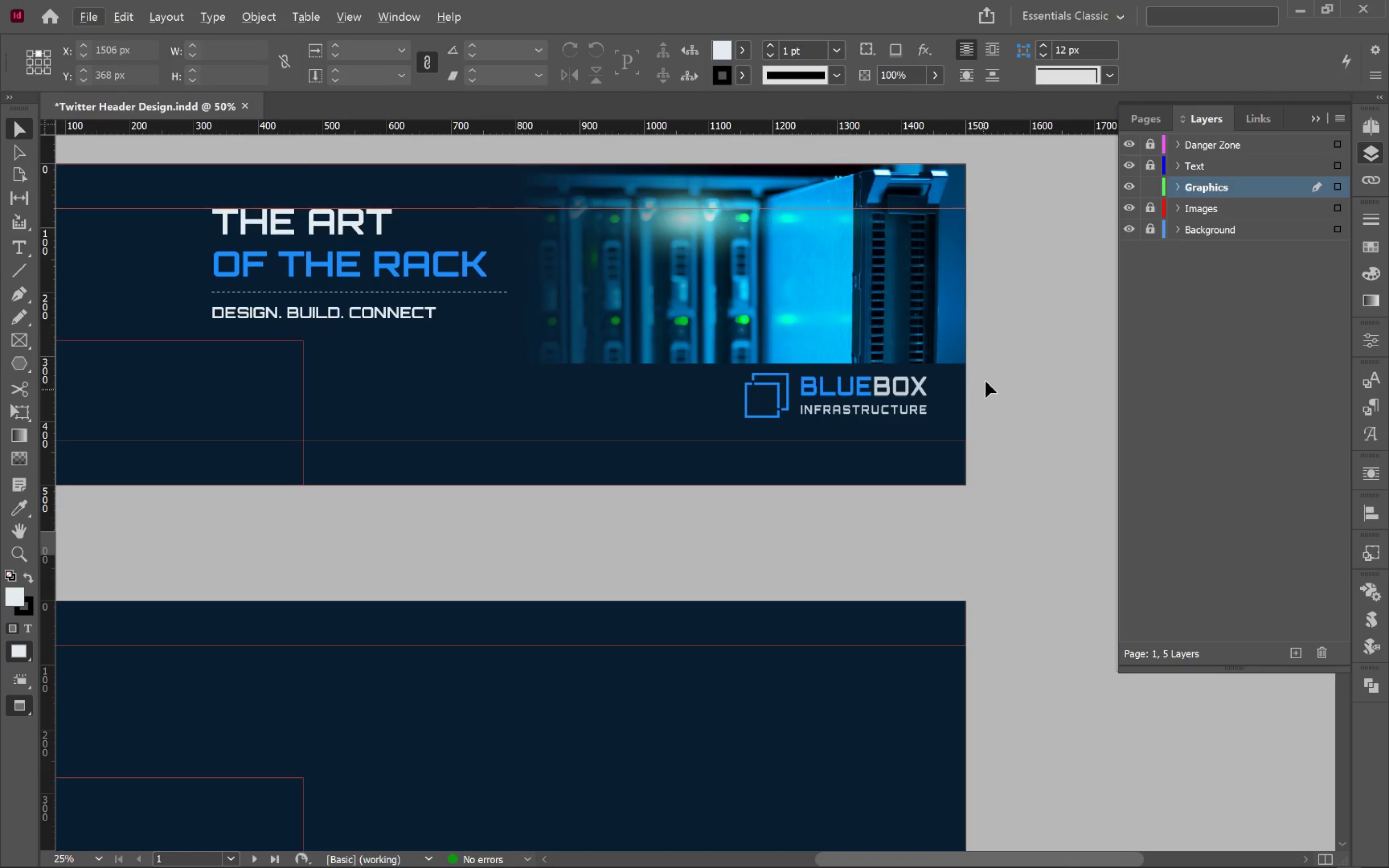 
left_click_drag(start_coordinate=[977, 337], to_coordinate=[1062, 476])
 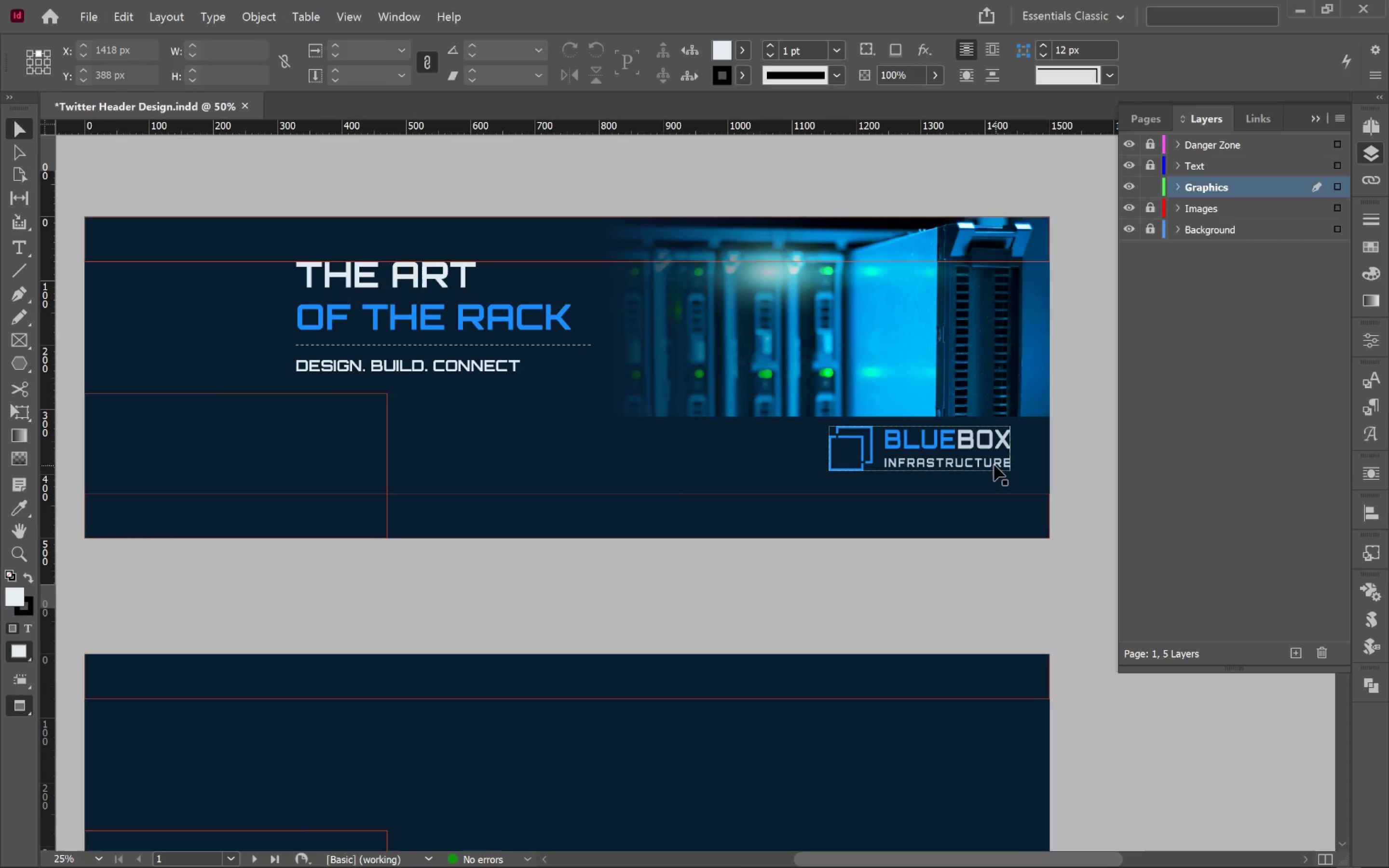 
left_click([991, 464])
 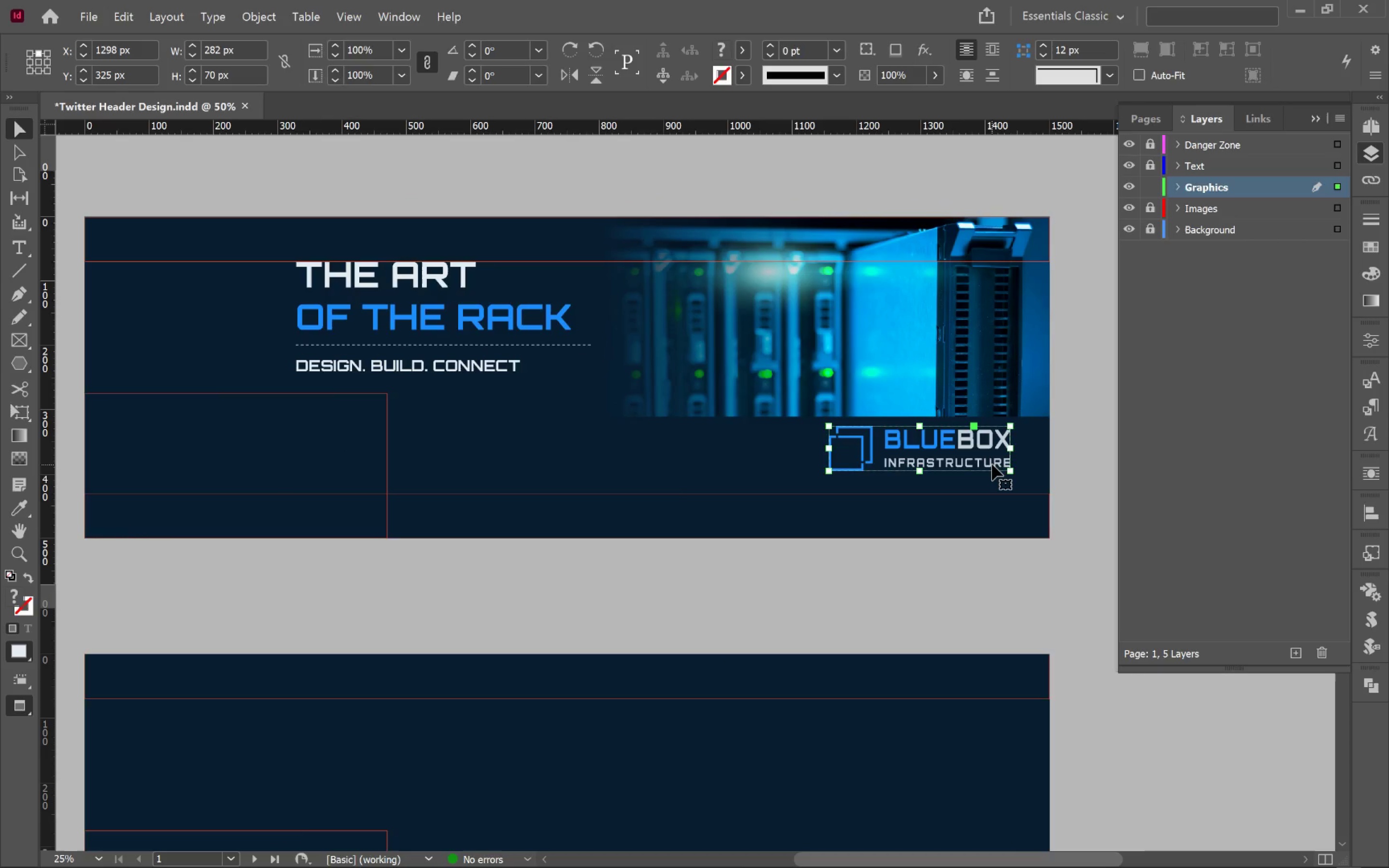 
key(Control+X)
 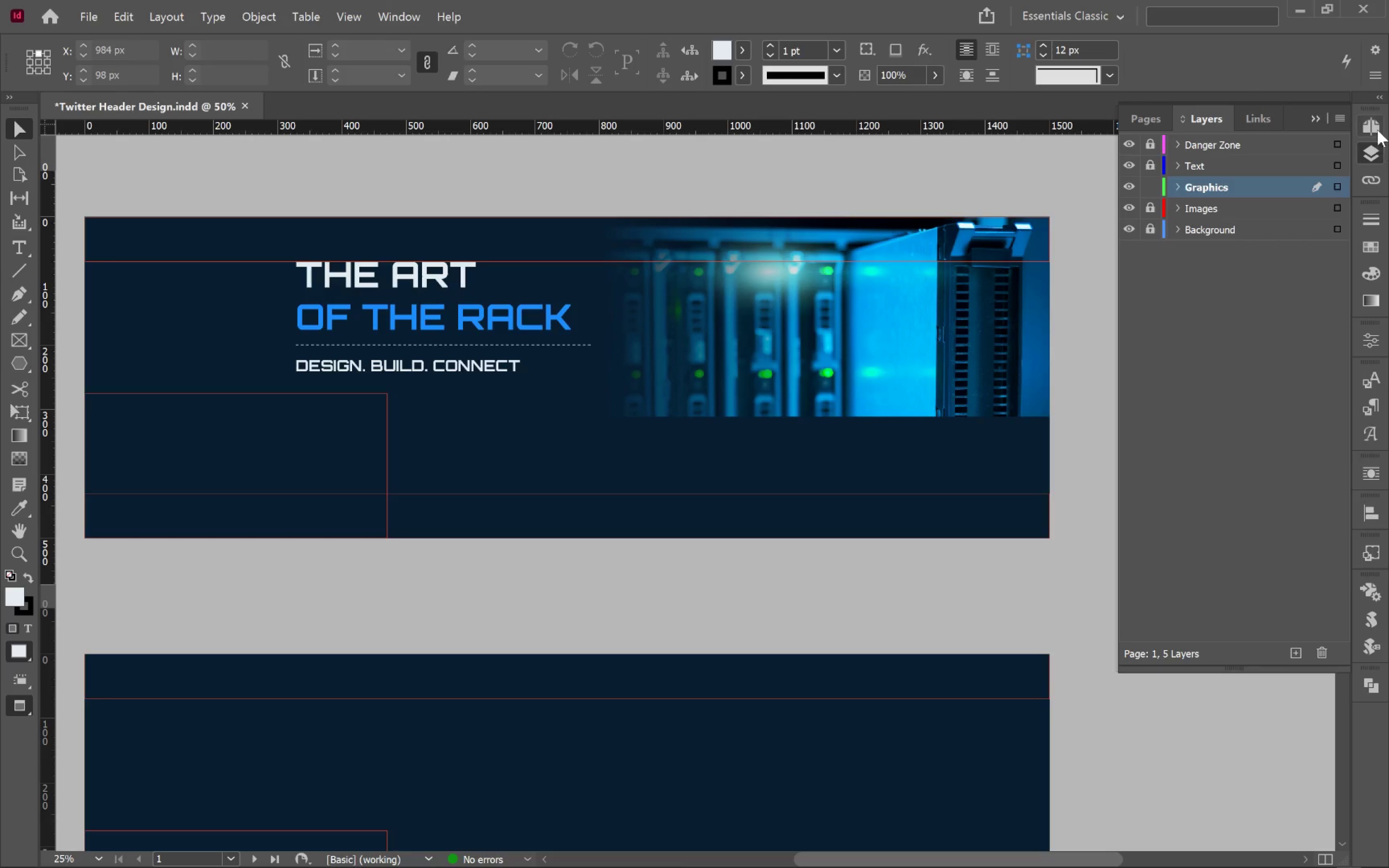 
left_click([1377, 126])
 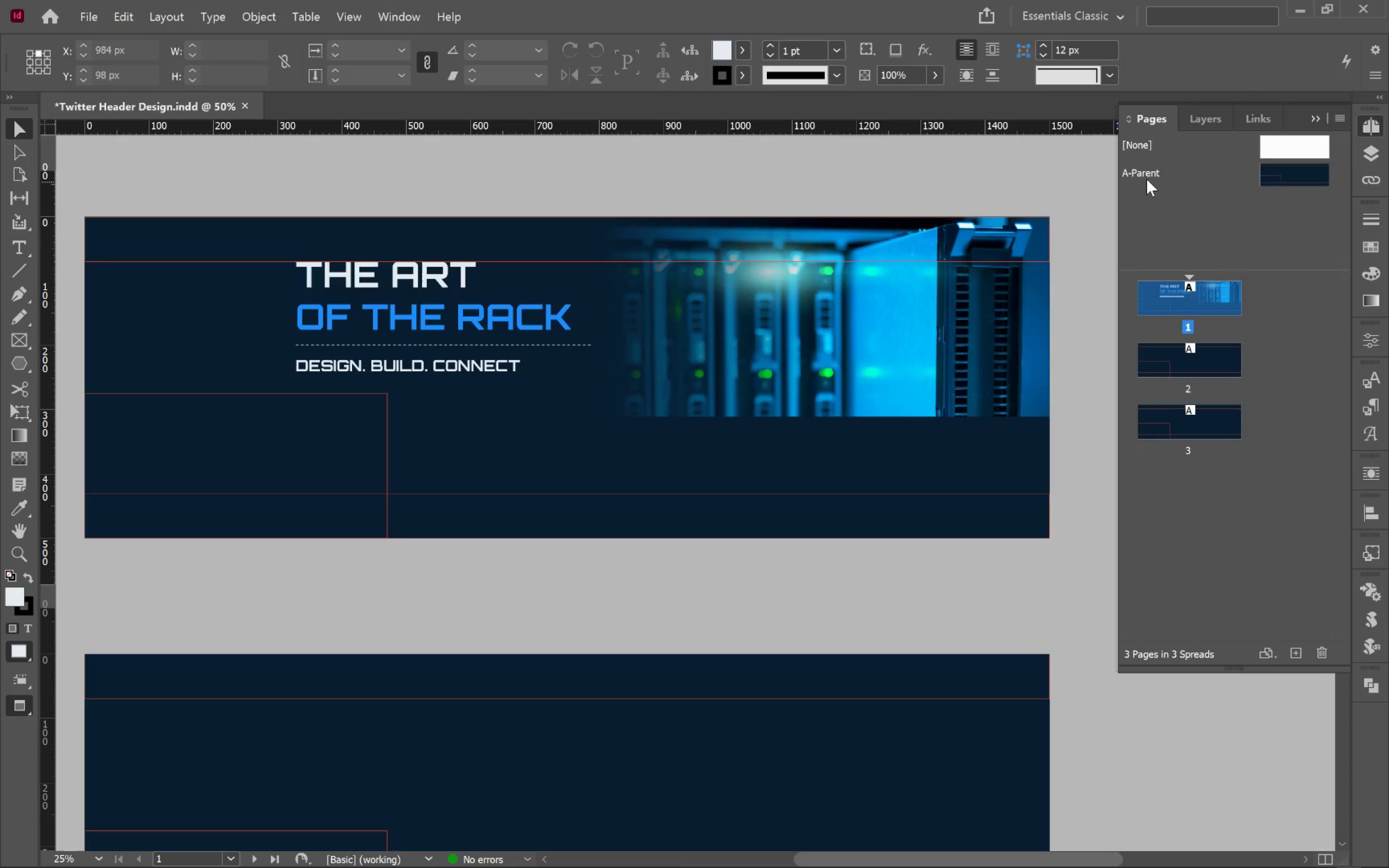 
double_click([1146, 178])
 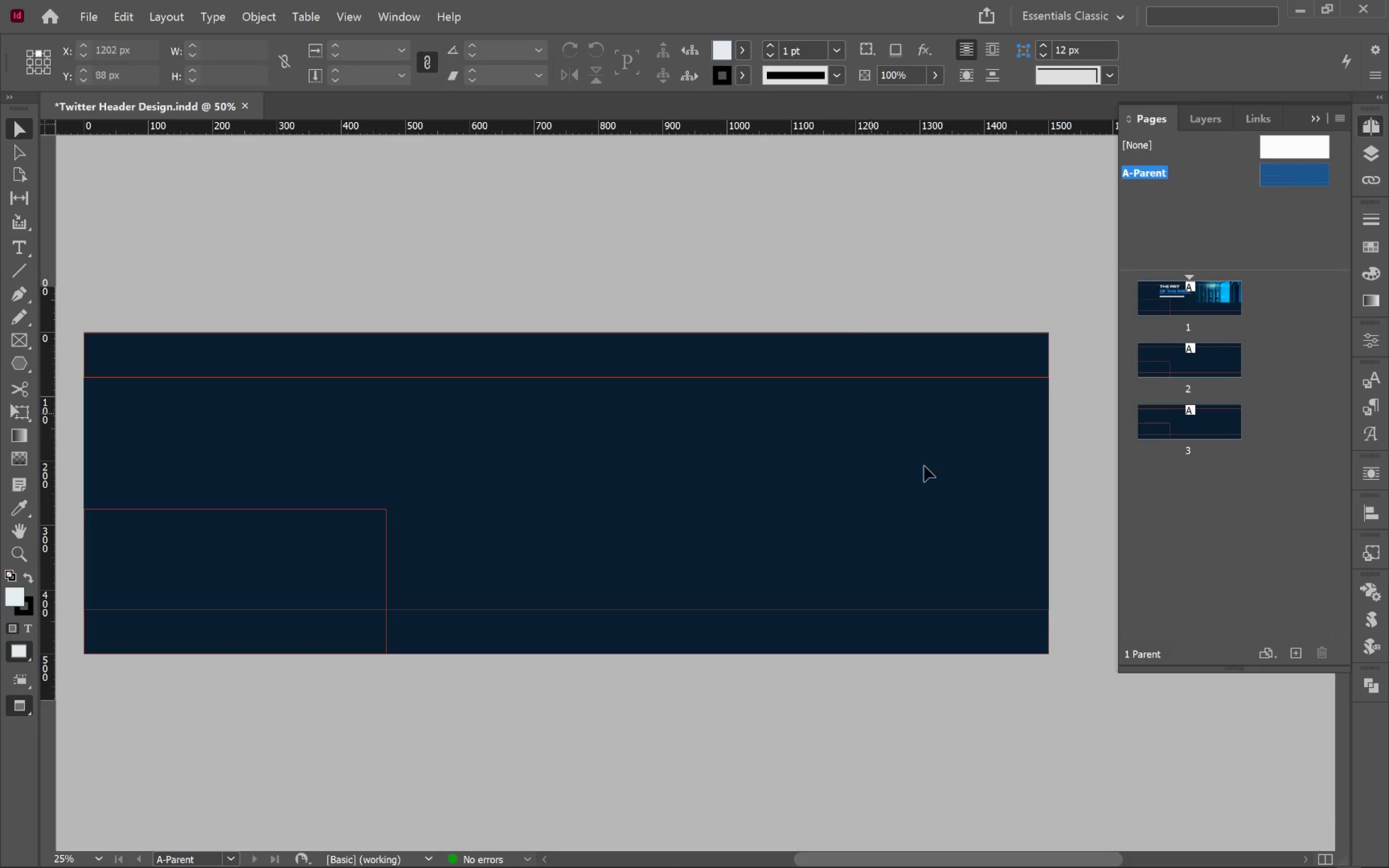 
left_click([961, 485])
 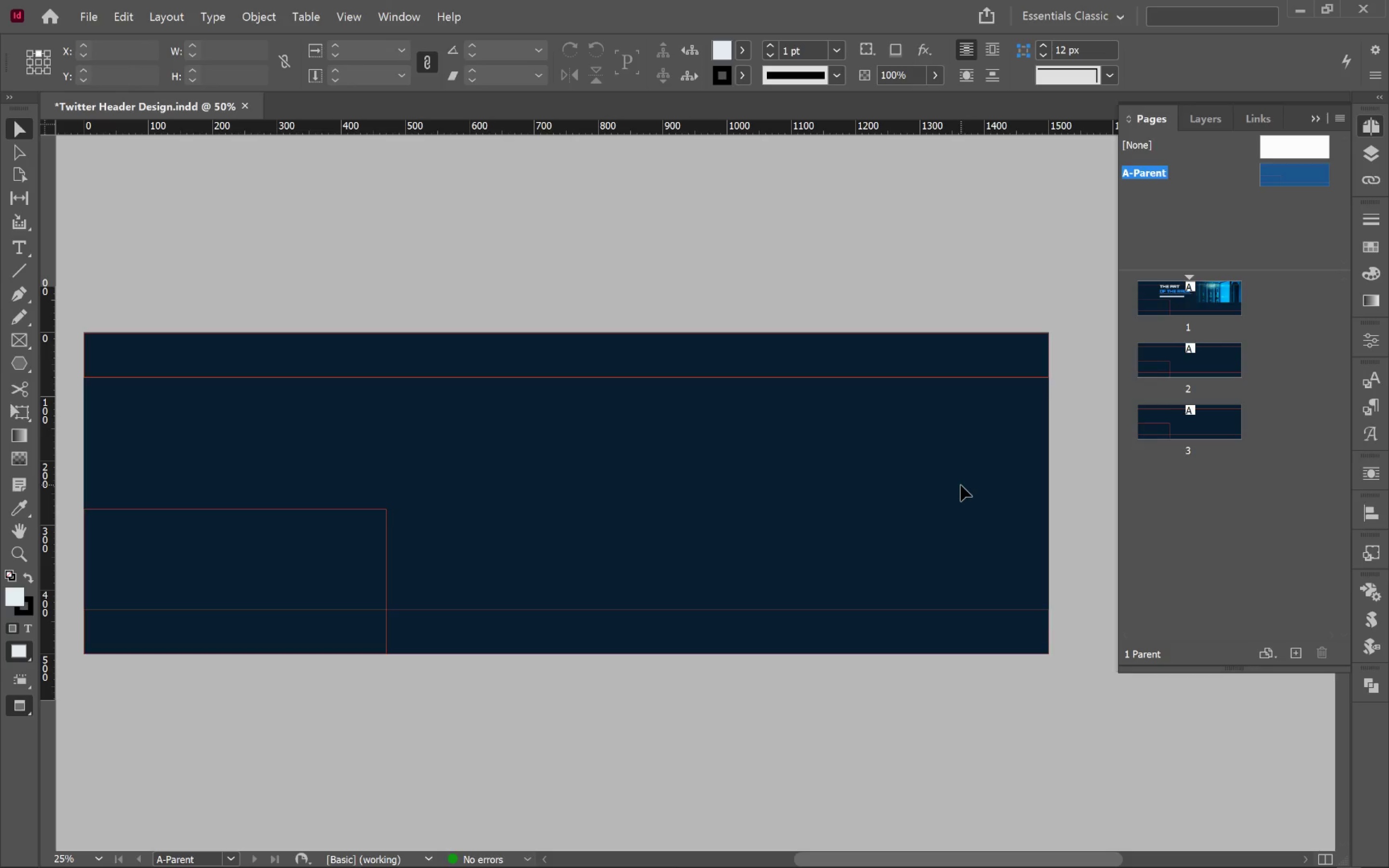 
key(Alt+Control+Shift+V)
 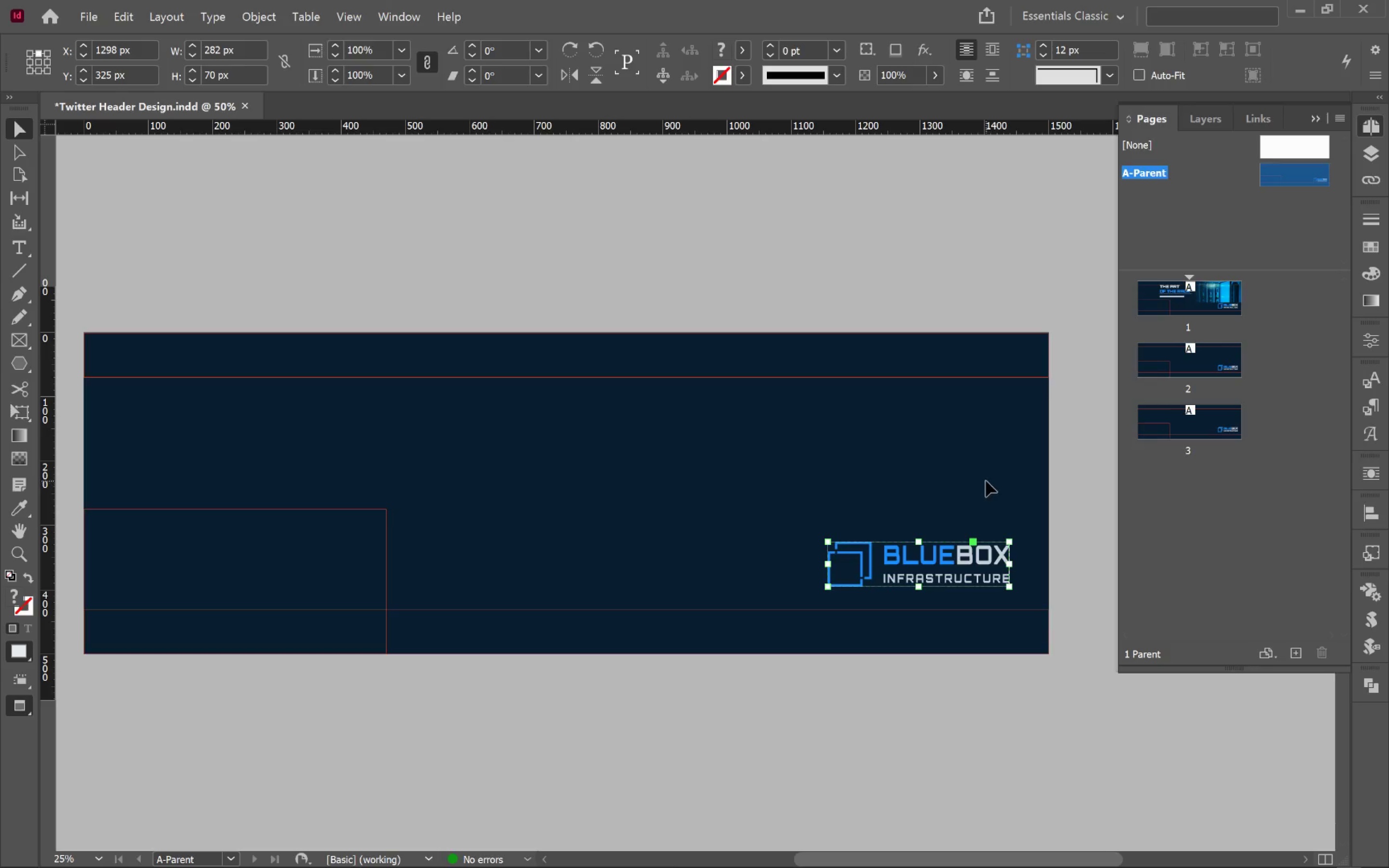 
left_click([987, 480])
 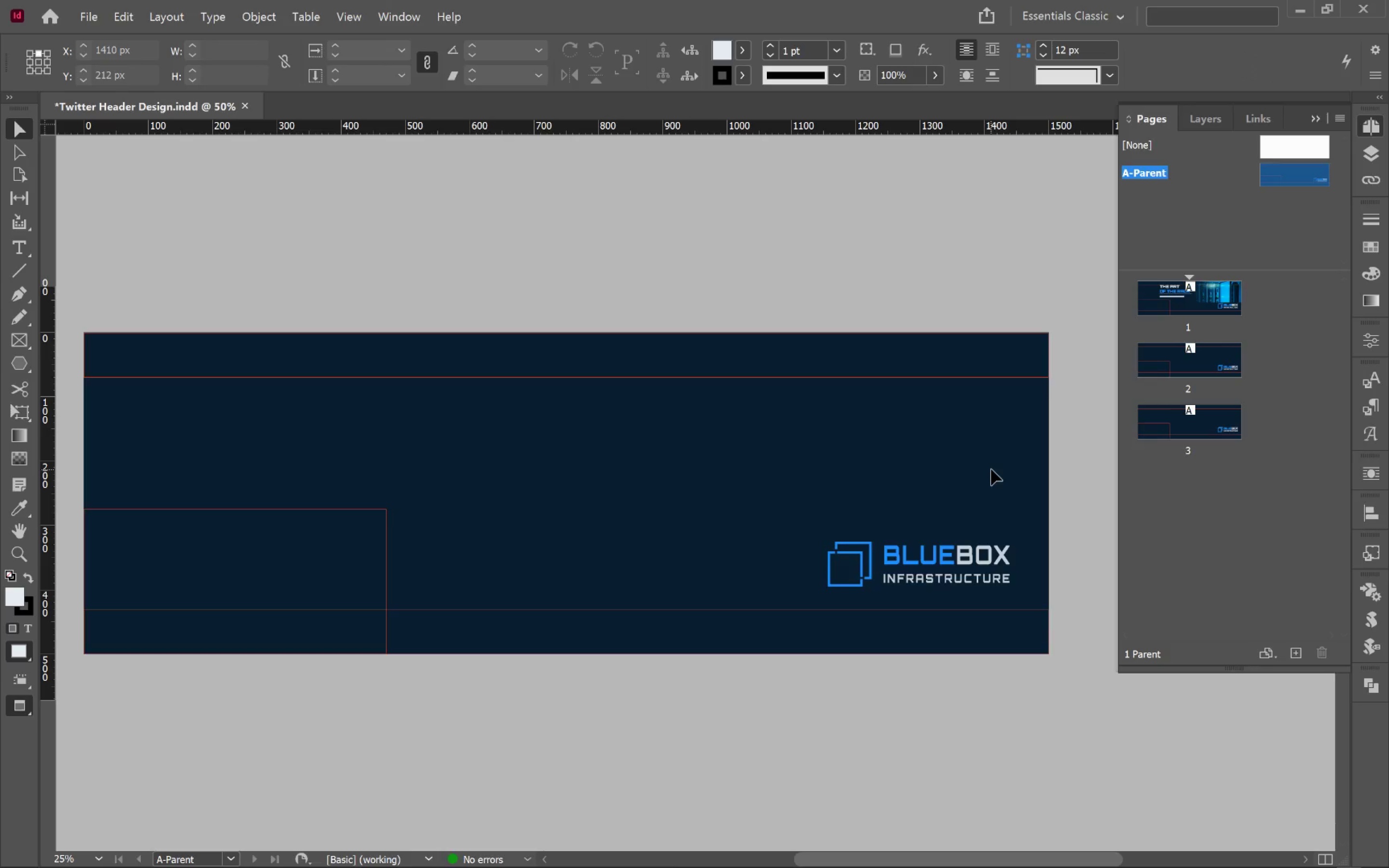 
hold_key(key=Space, duration=0.8)
 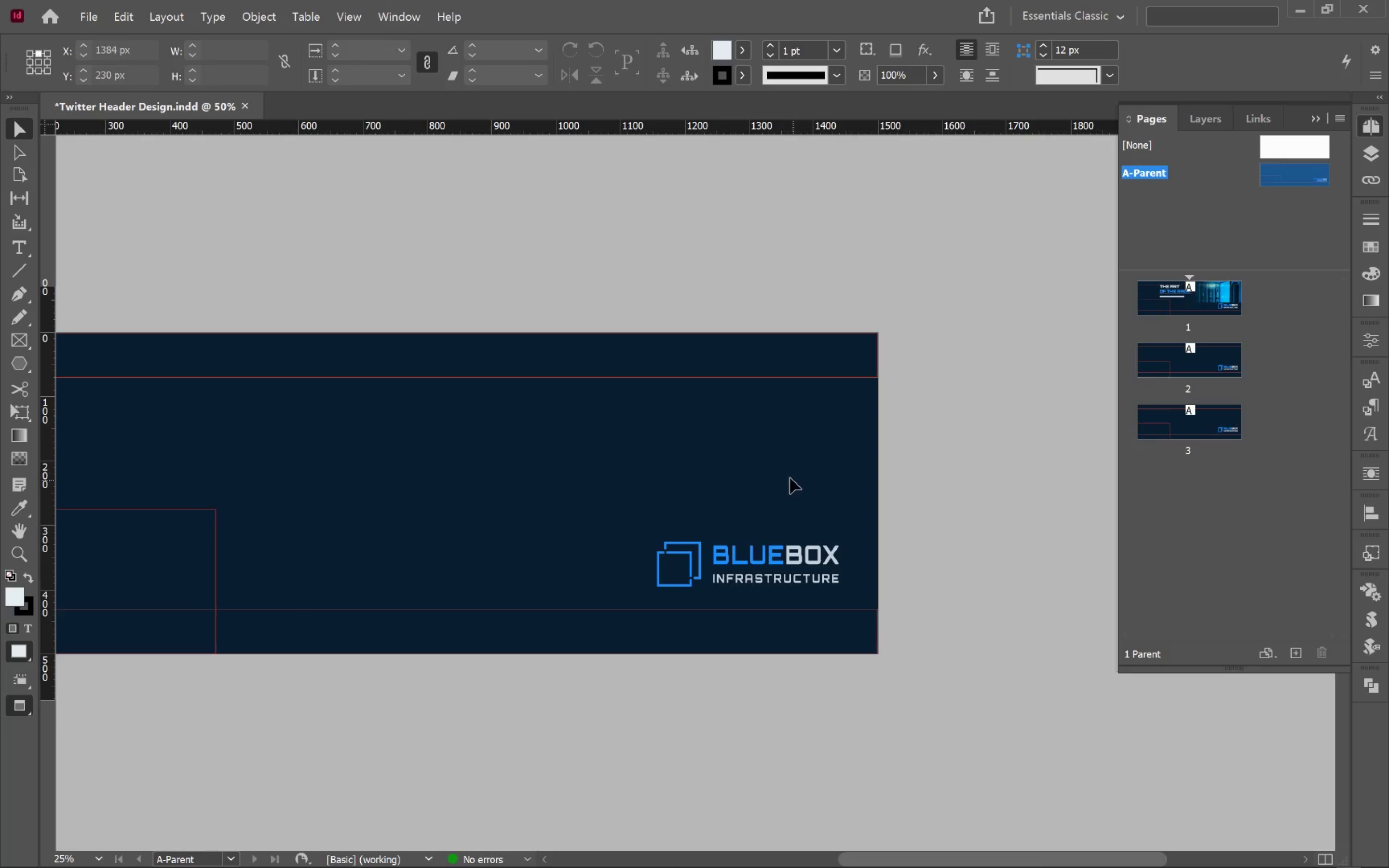 
left_click_drag(start_coordinate=[993, 468], to_coordinate=[822, 356])
 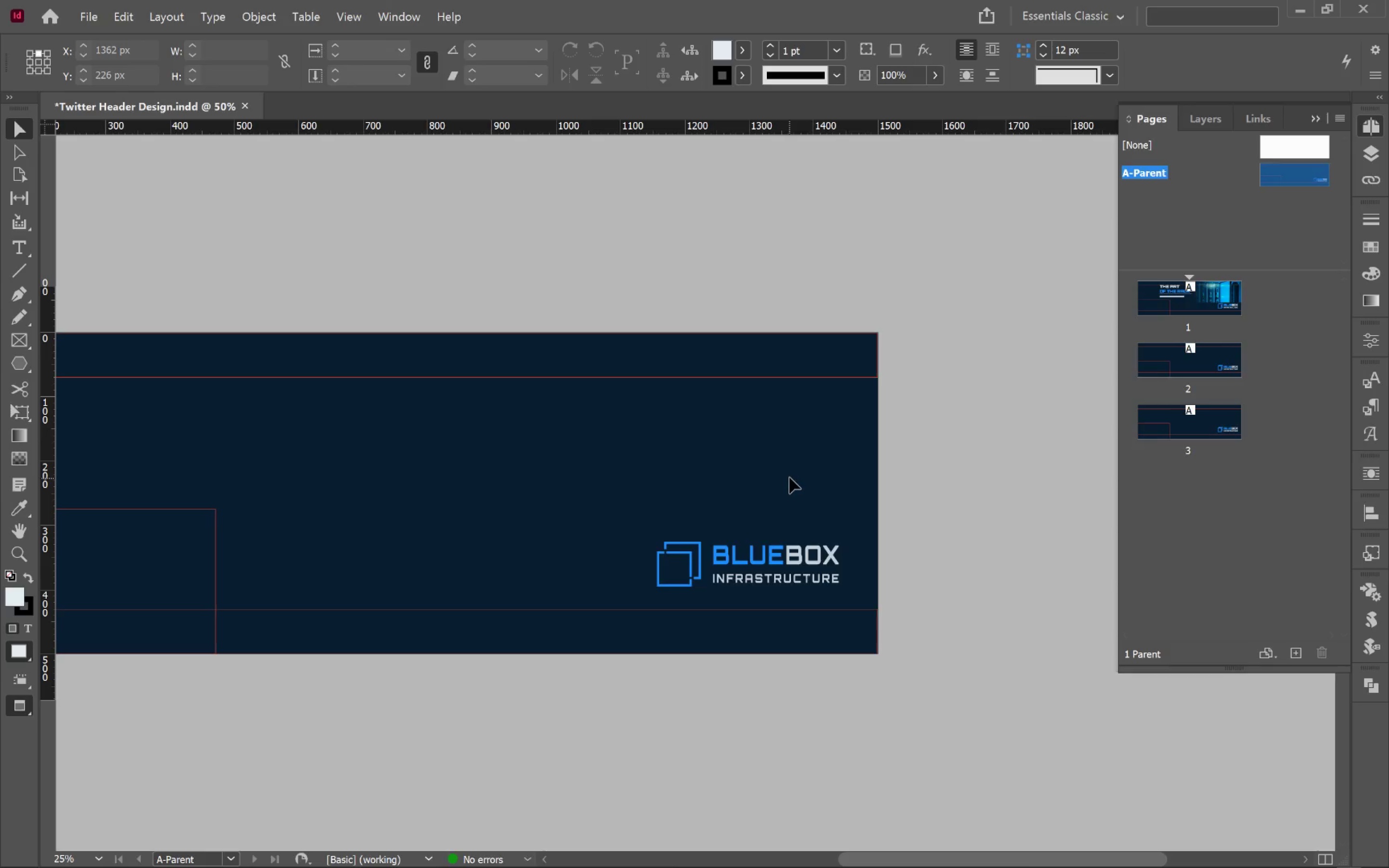 
key(W)
 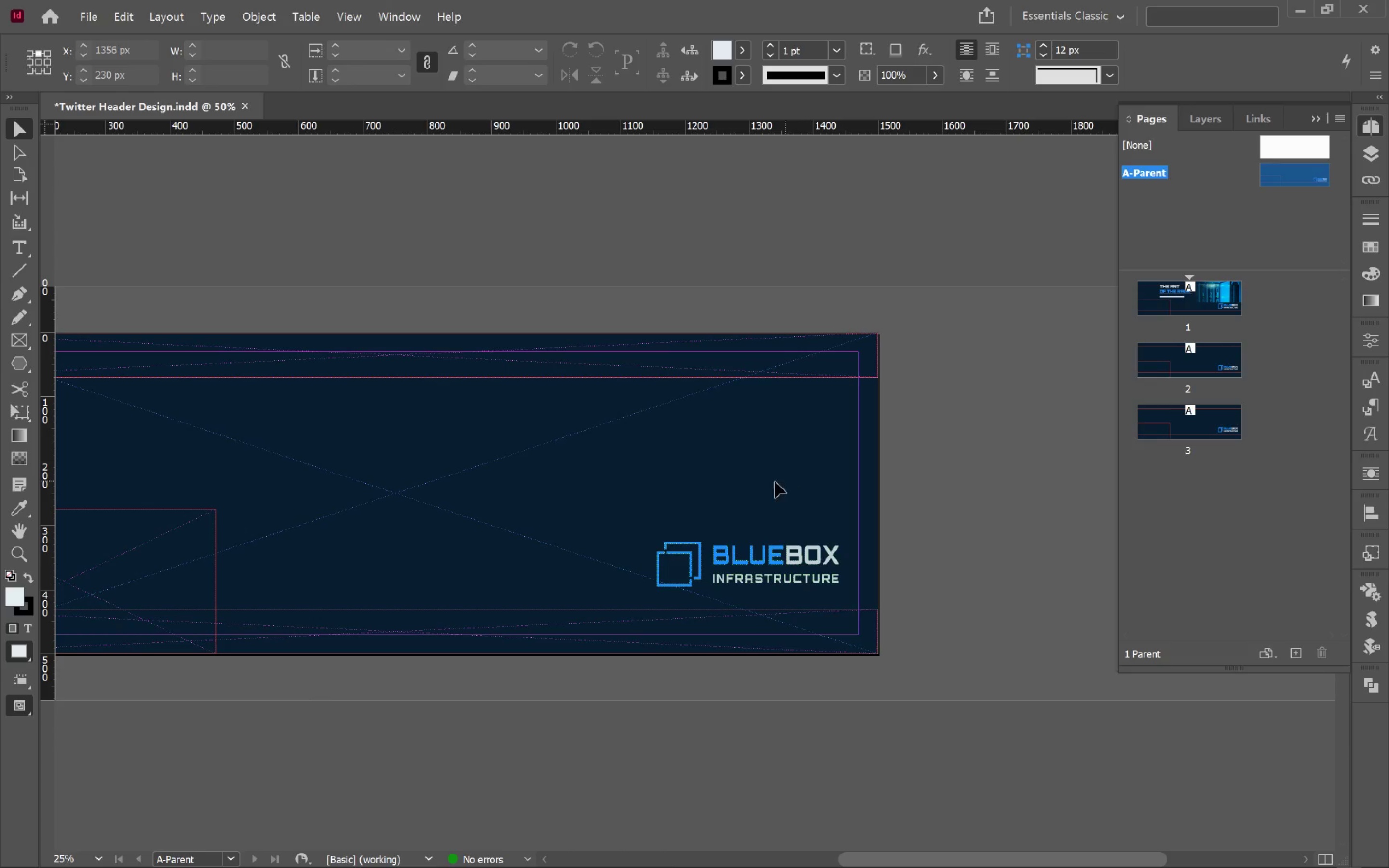 
hold_key(key=AltLeft, duration=0.67)
scroll: coordinate [735, 485], scroll_direction: up, amount: 2.0
 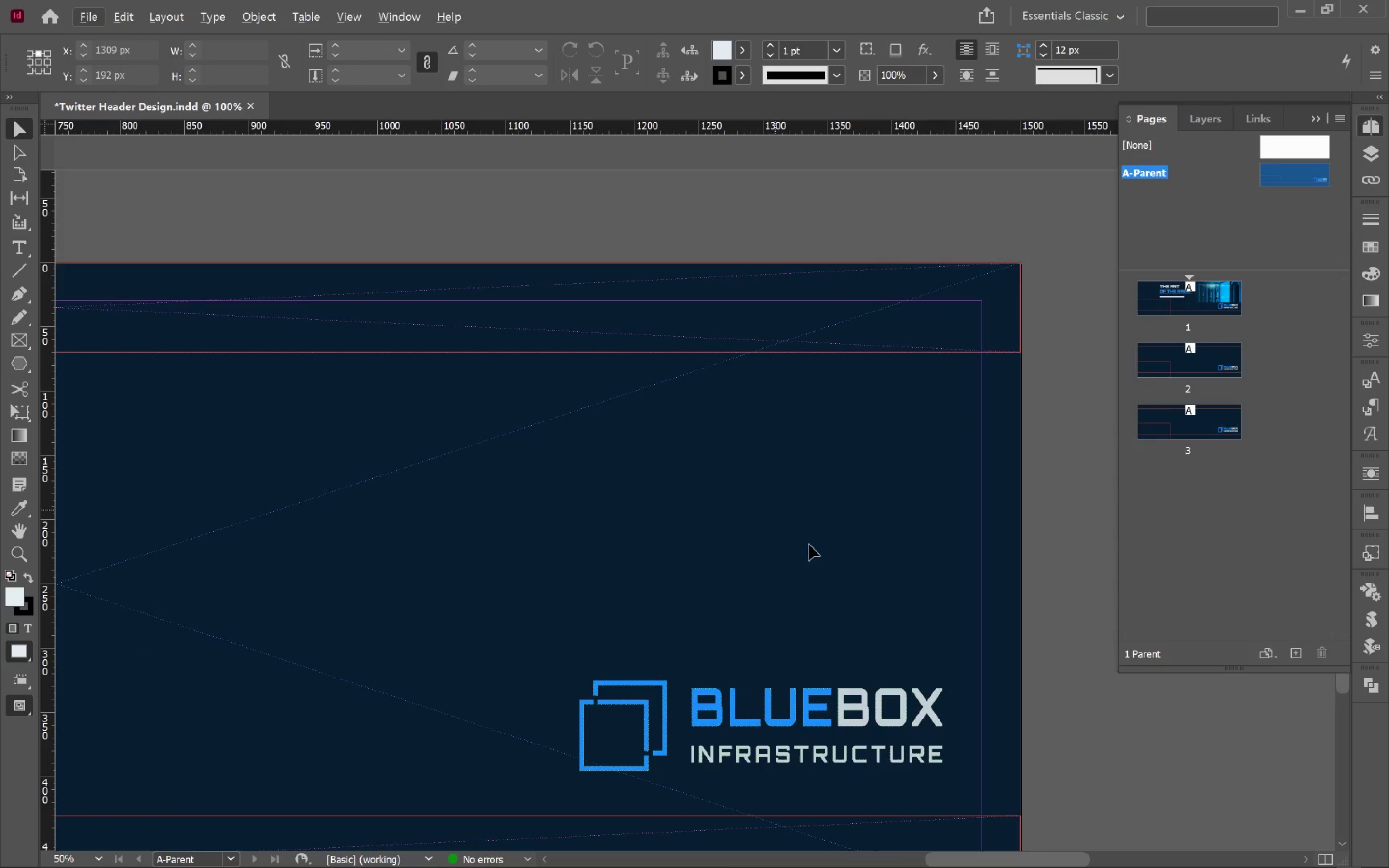 
hold_key(key=Space, duration=0.88)
 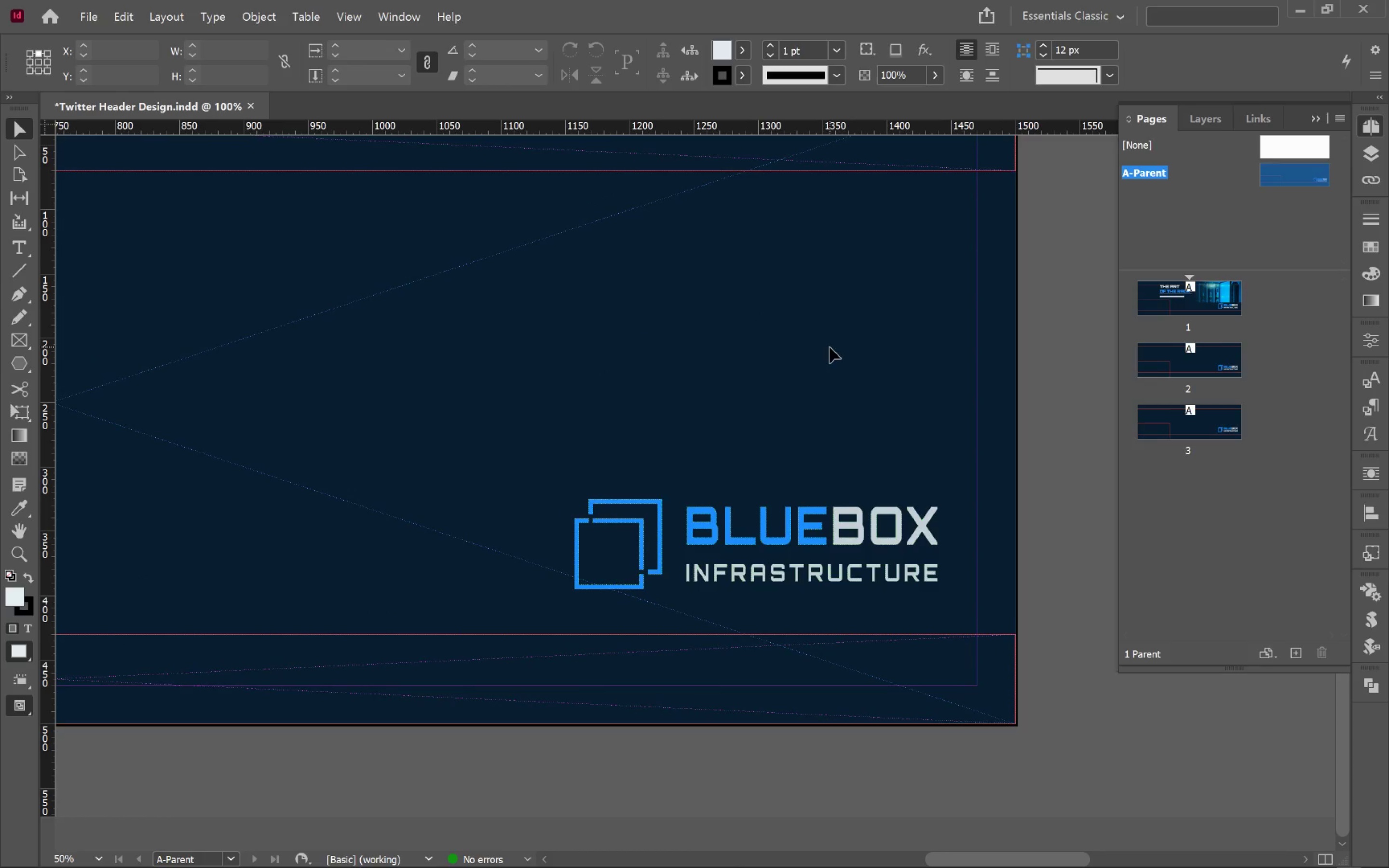 
left_click_drag(start_coordinate=[834, 569], to_coordinate=[830, 347])
 